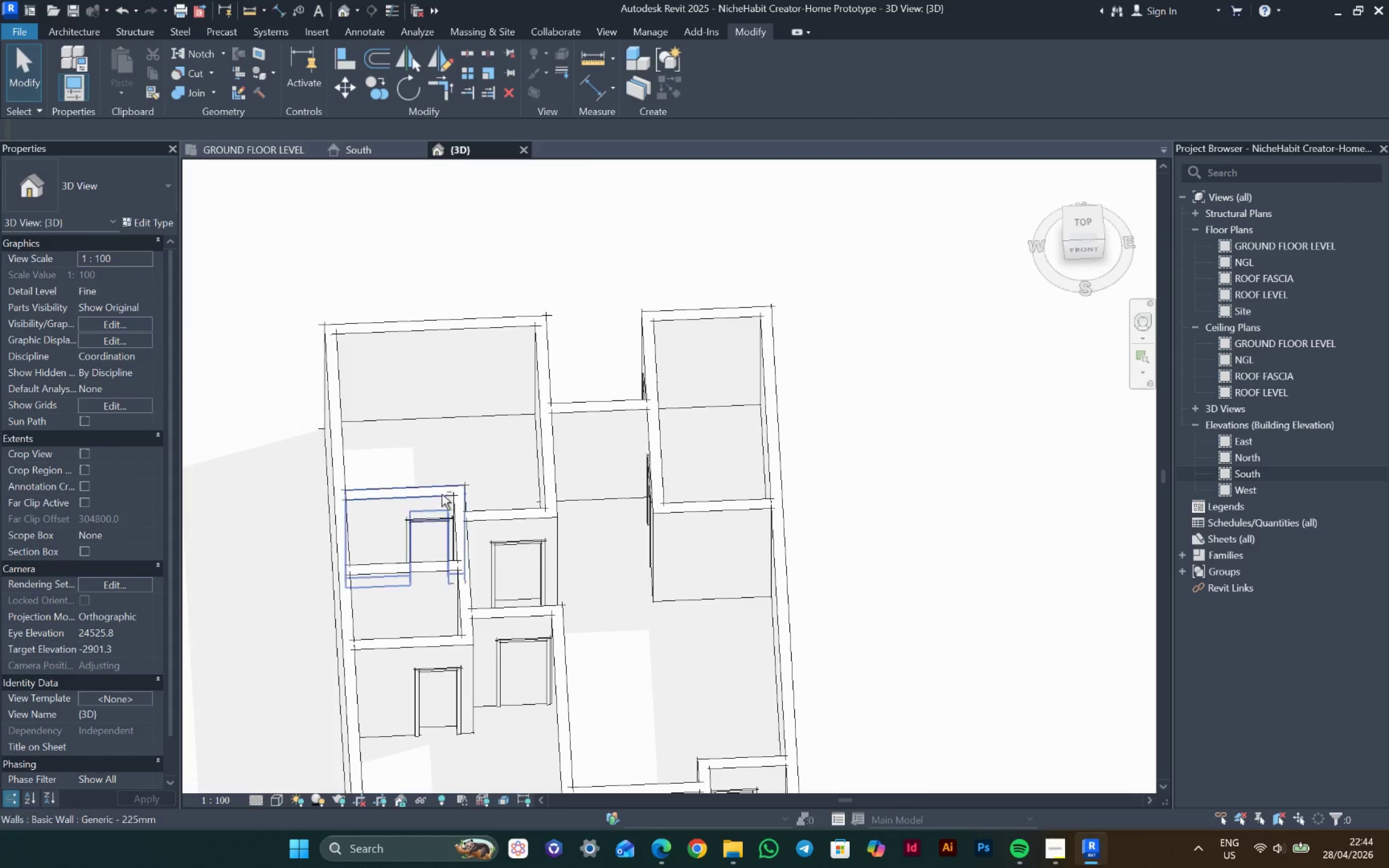 
scroll: coordinate [692, 320], scroll_direction: down, amount: 5.0
 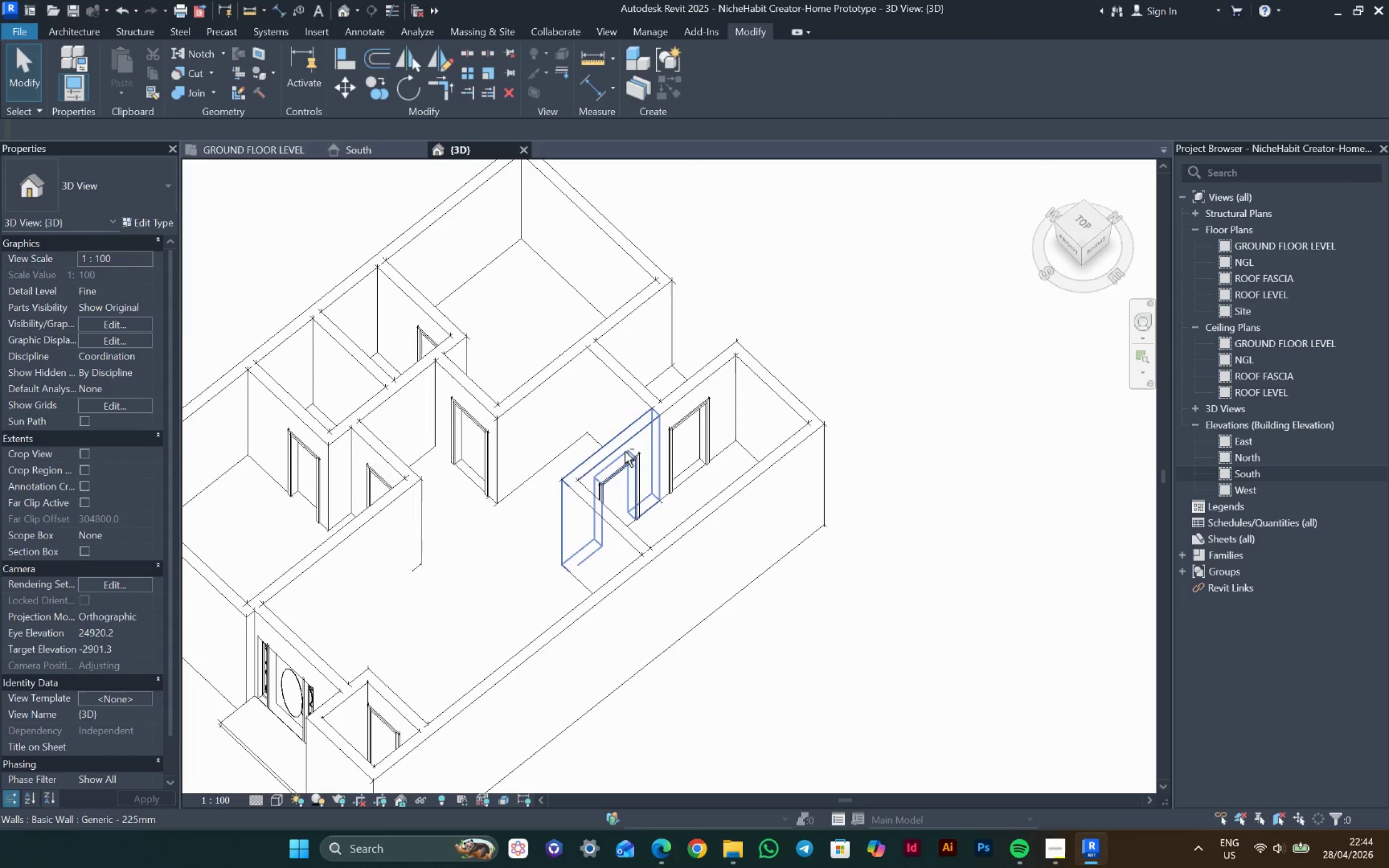 
hold_key(key=ShiftLeft, duration=3.34)
 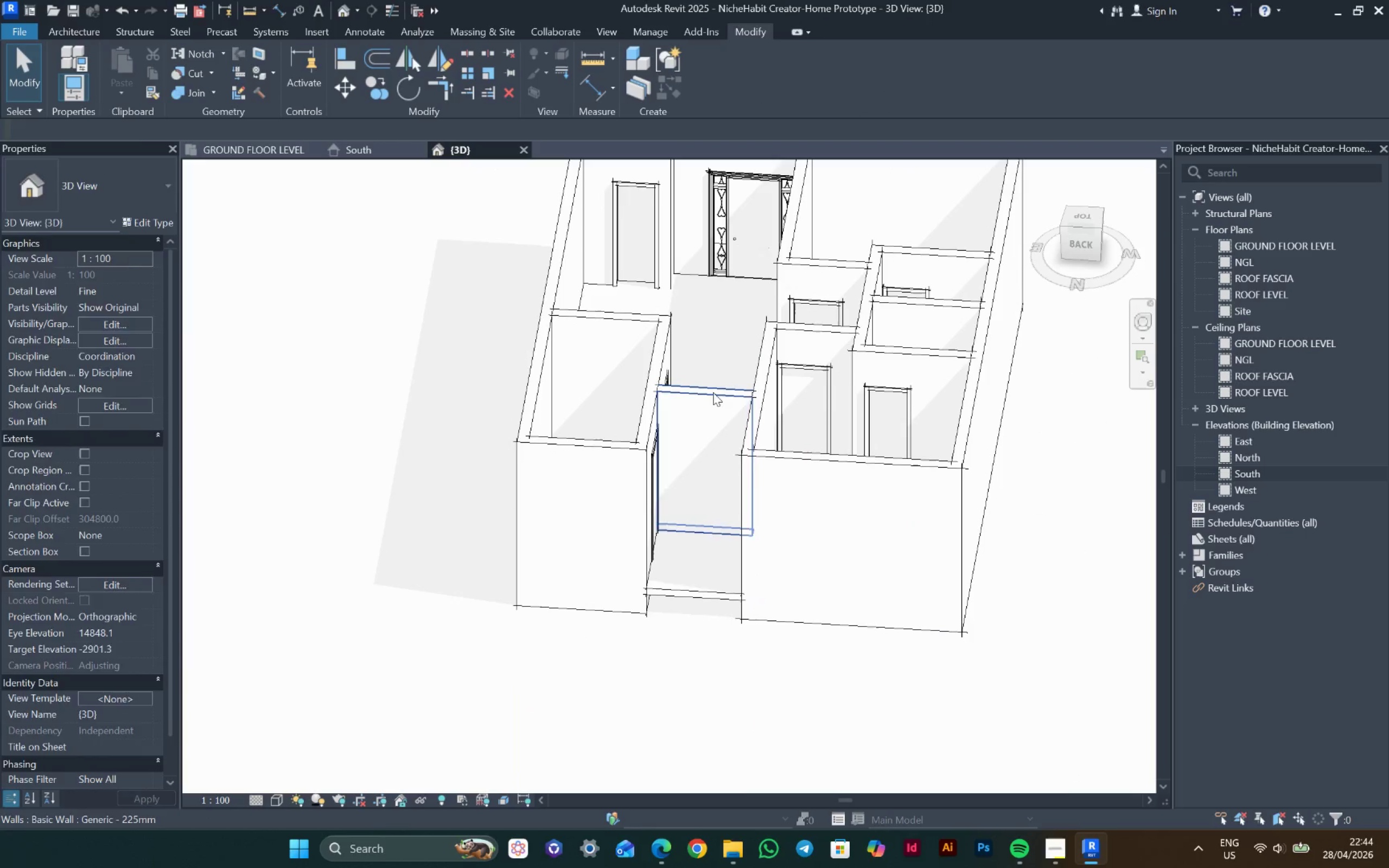 
left_click([713, 392])
 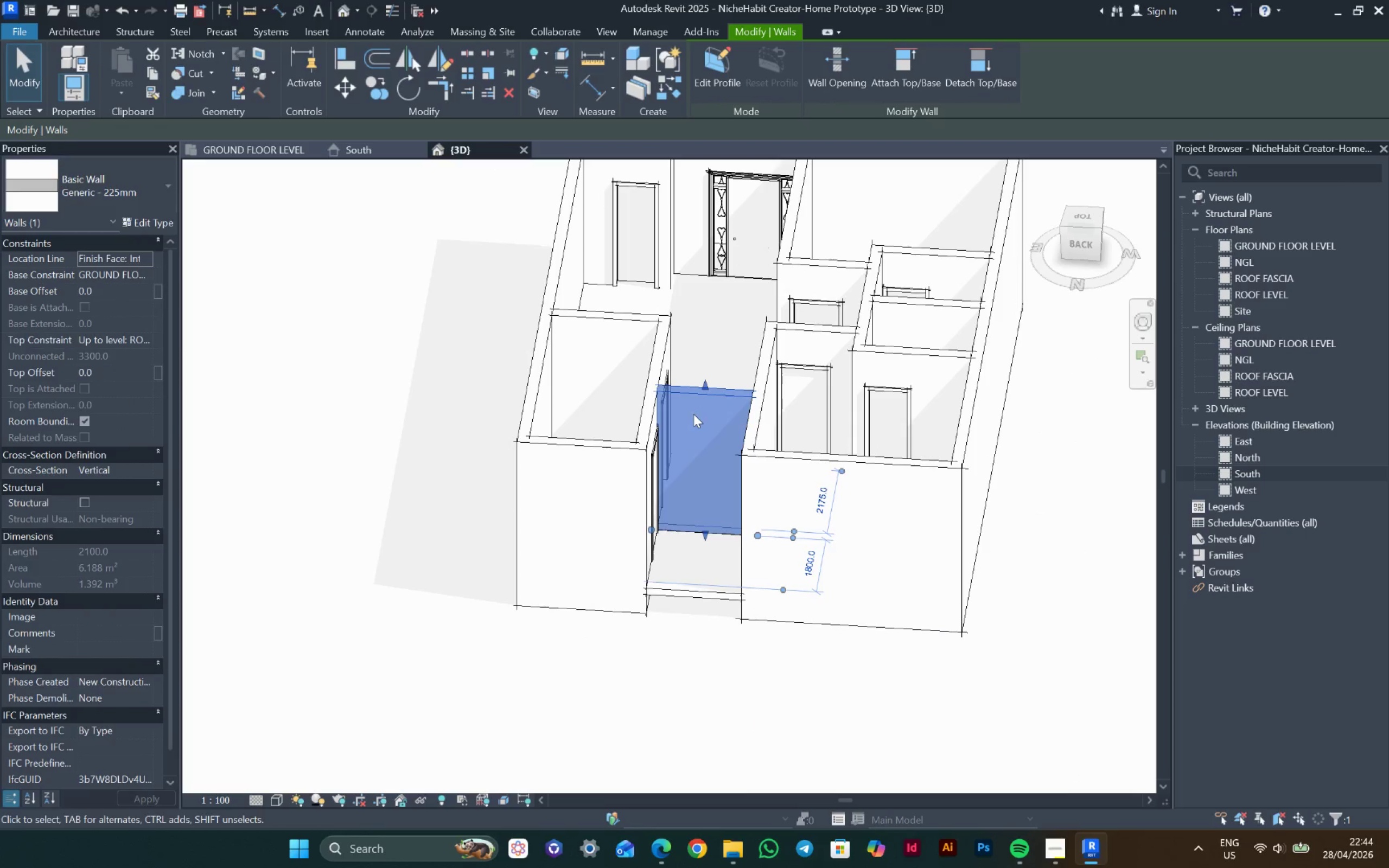 
hold_key(key=ShiftLeft, duration=2.08)
scroll: coordinate [680, 454], scroll_direction: down, amount: 3.0
 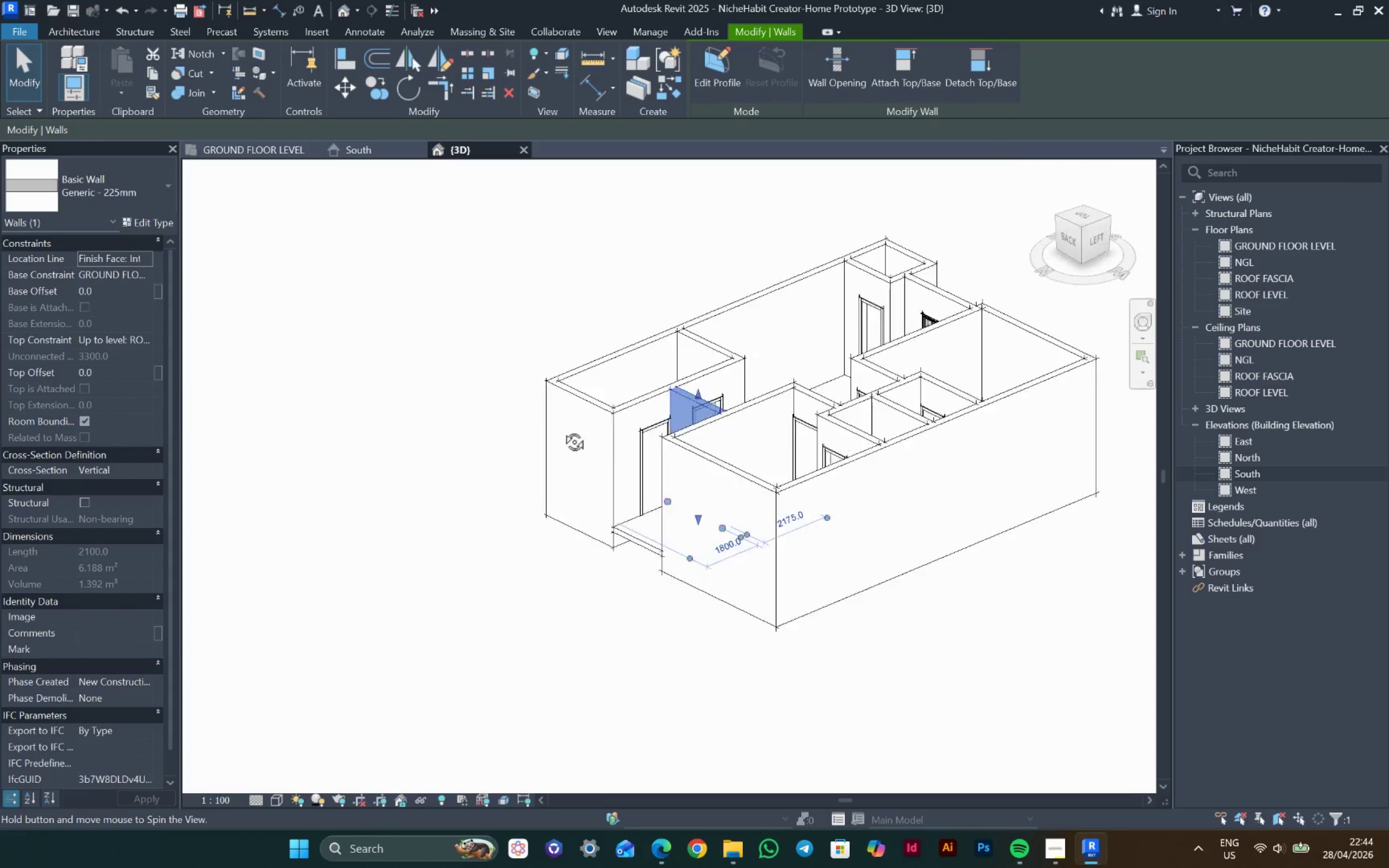 
key(Shift+ShiftLeft)
 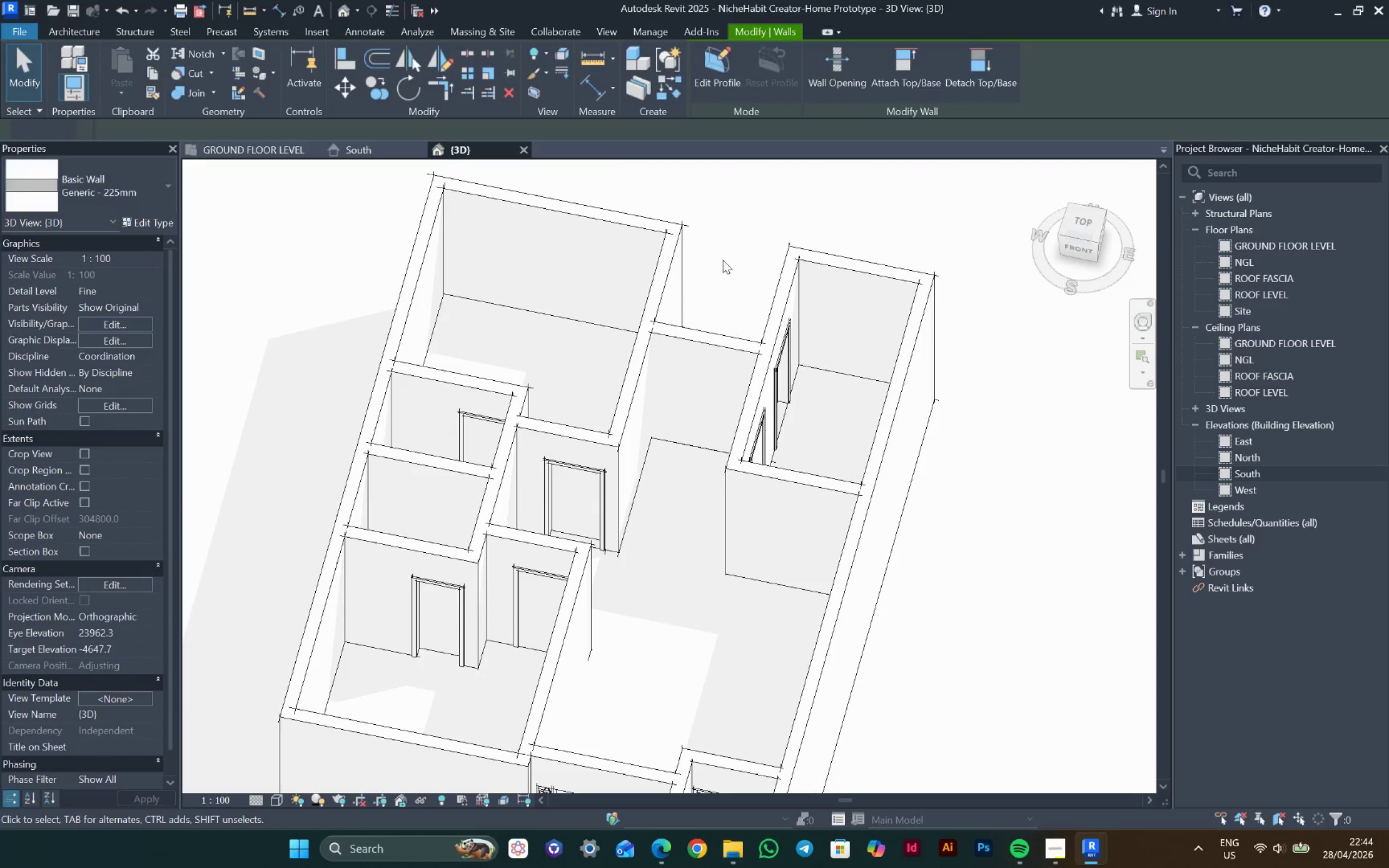 
scroll: coordinate [683, 583], scroll_direction: up, amount: 3.0
 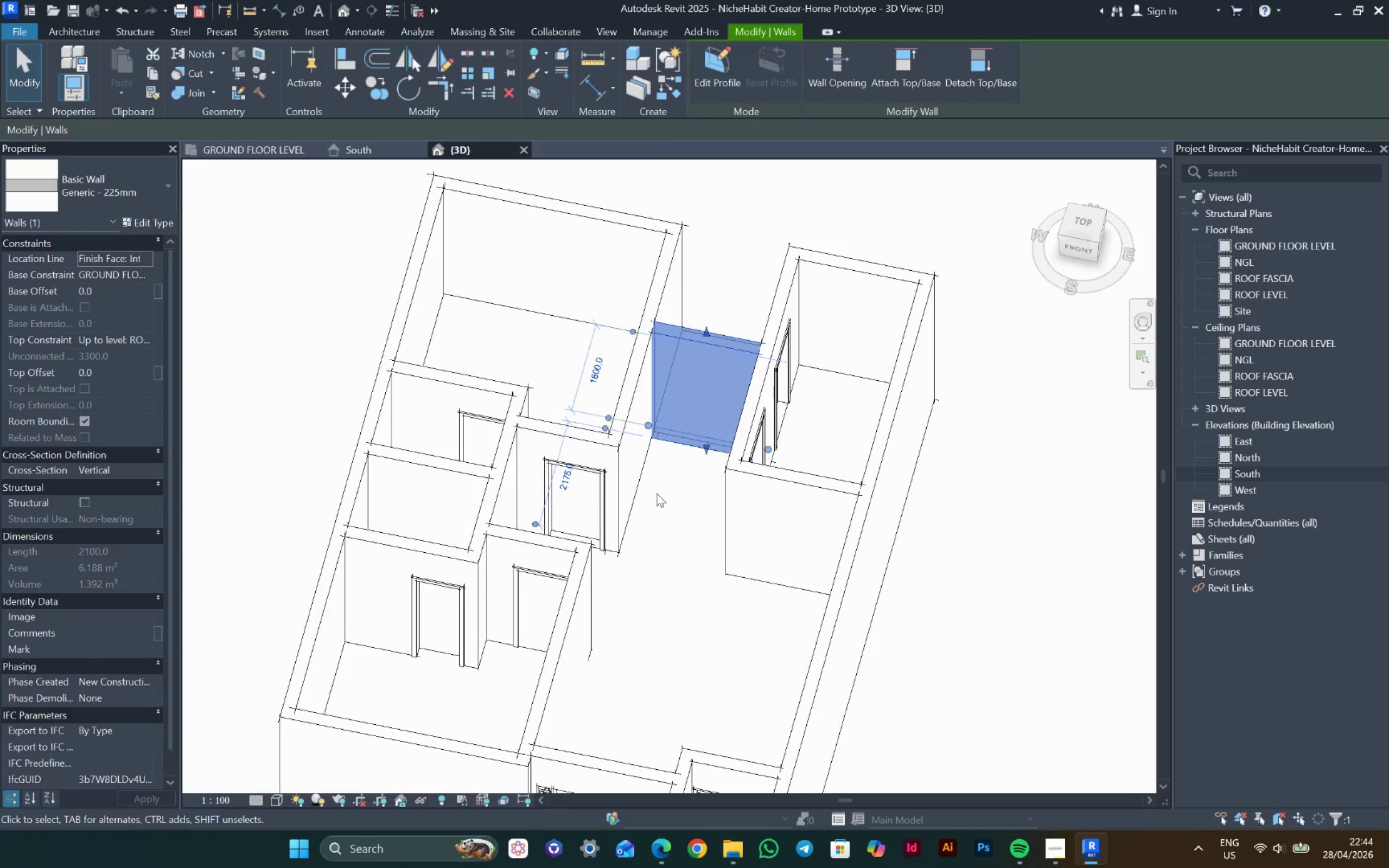 
hold_key(key=ShiftLeft, duration=1.34)
 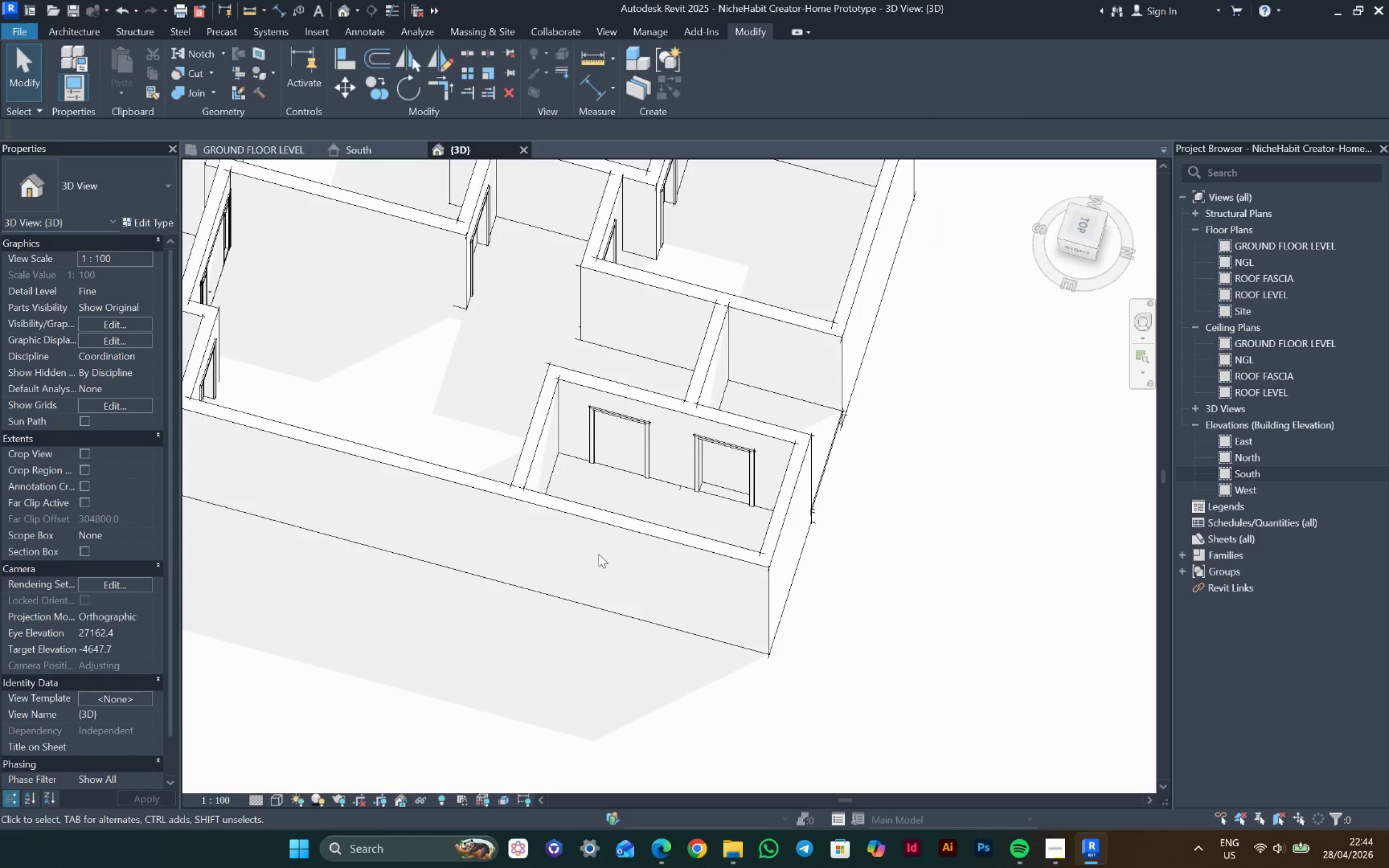 
hold_key(key=ShiftLeft, duration=1.2)
 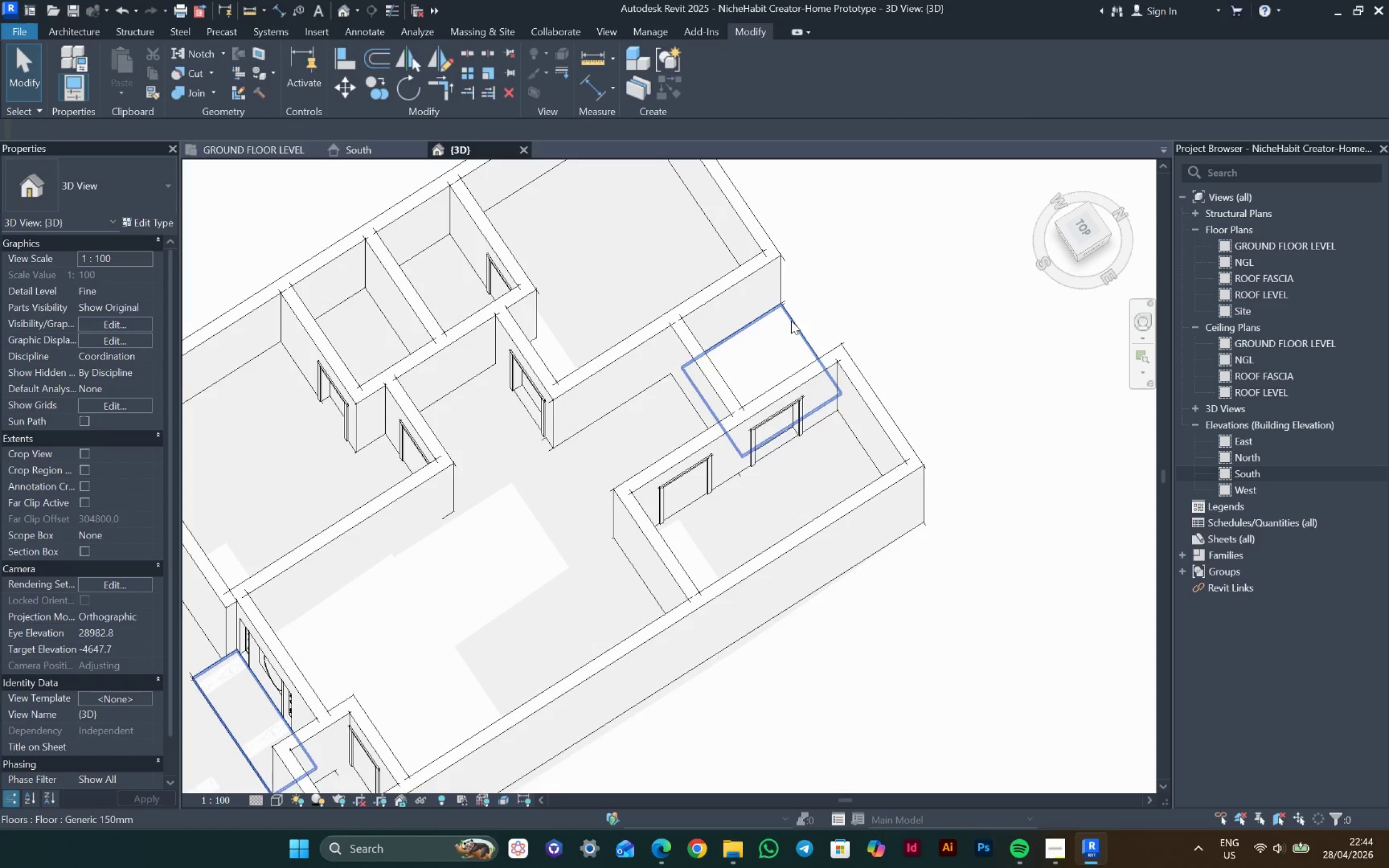 
key(Shift+ShiftLeft)
 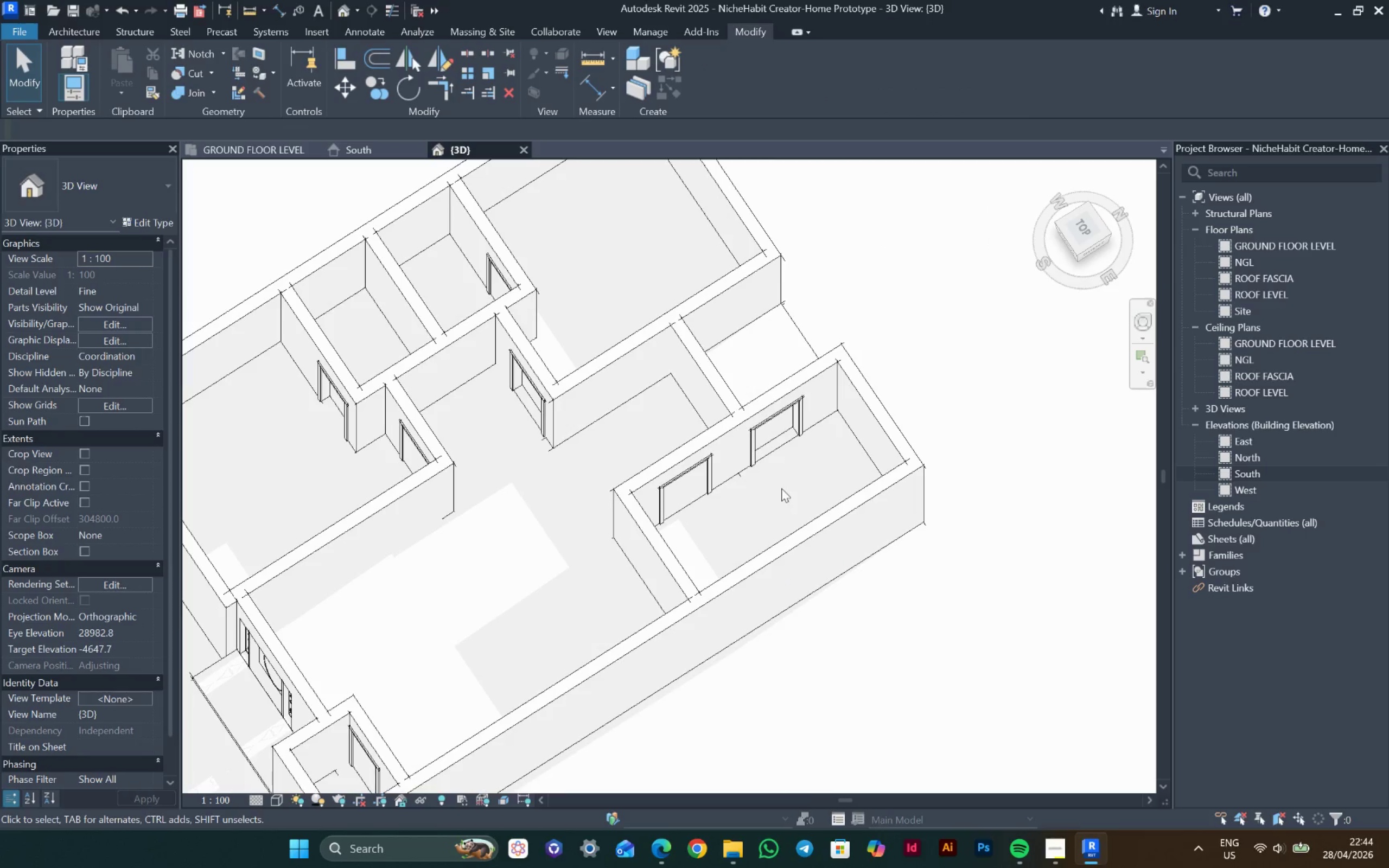 
key(Shift+ShiftLeft)
 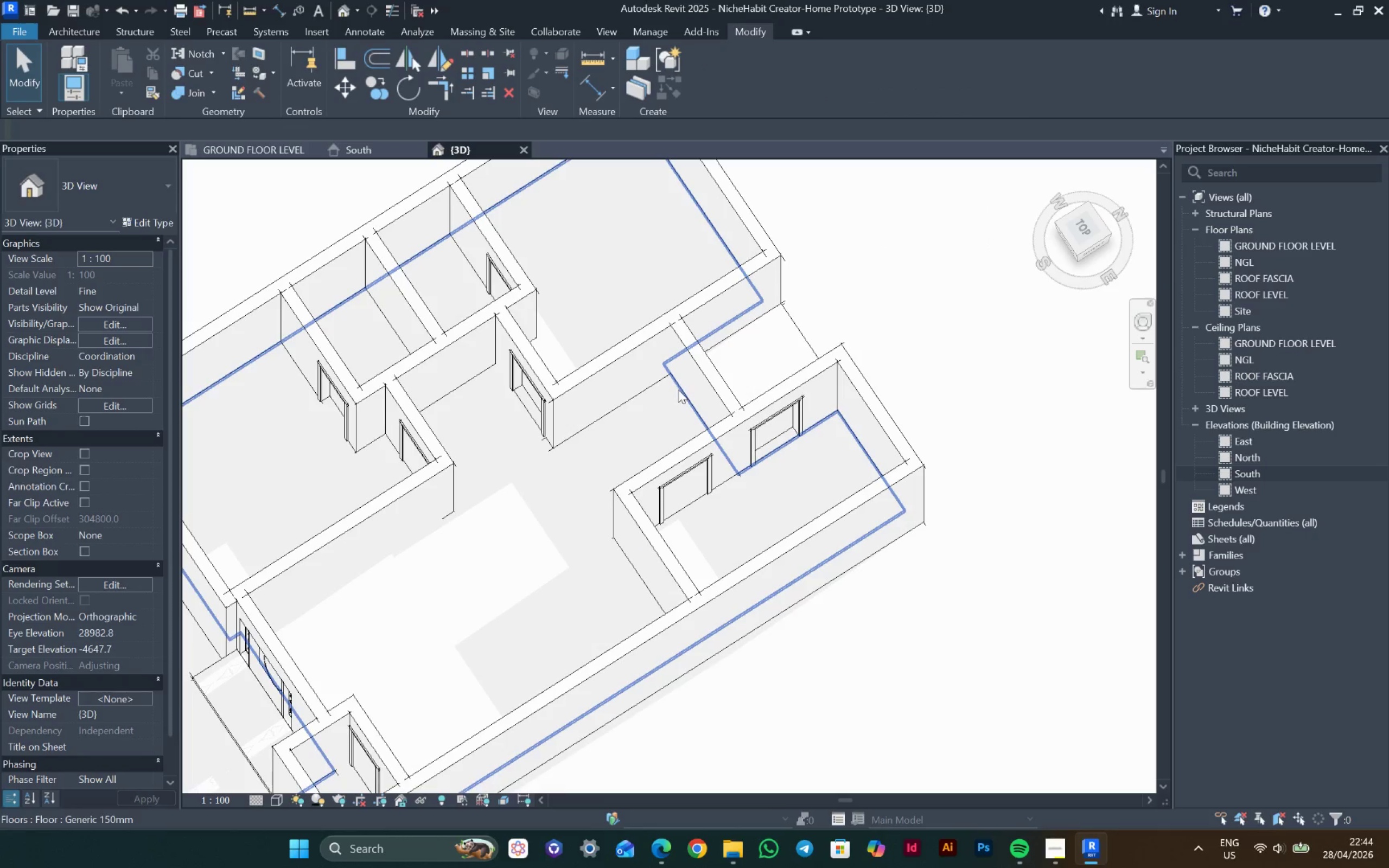 
double_click([678, 390])
 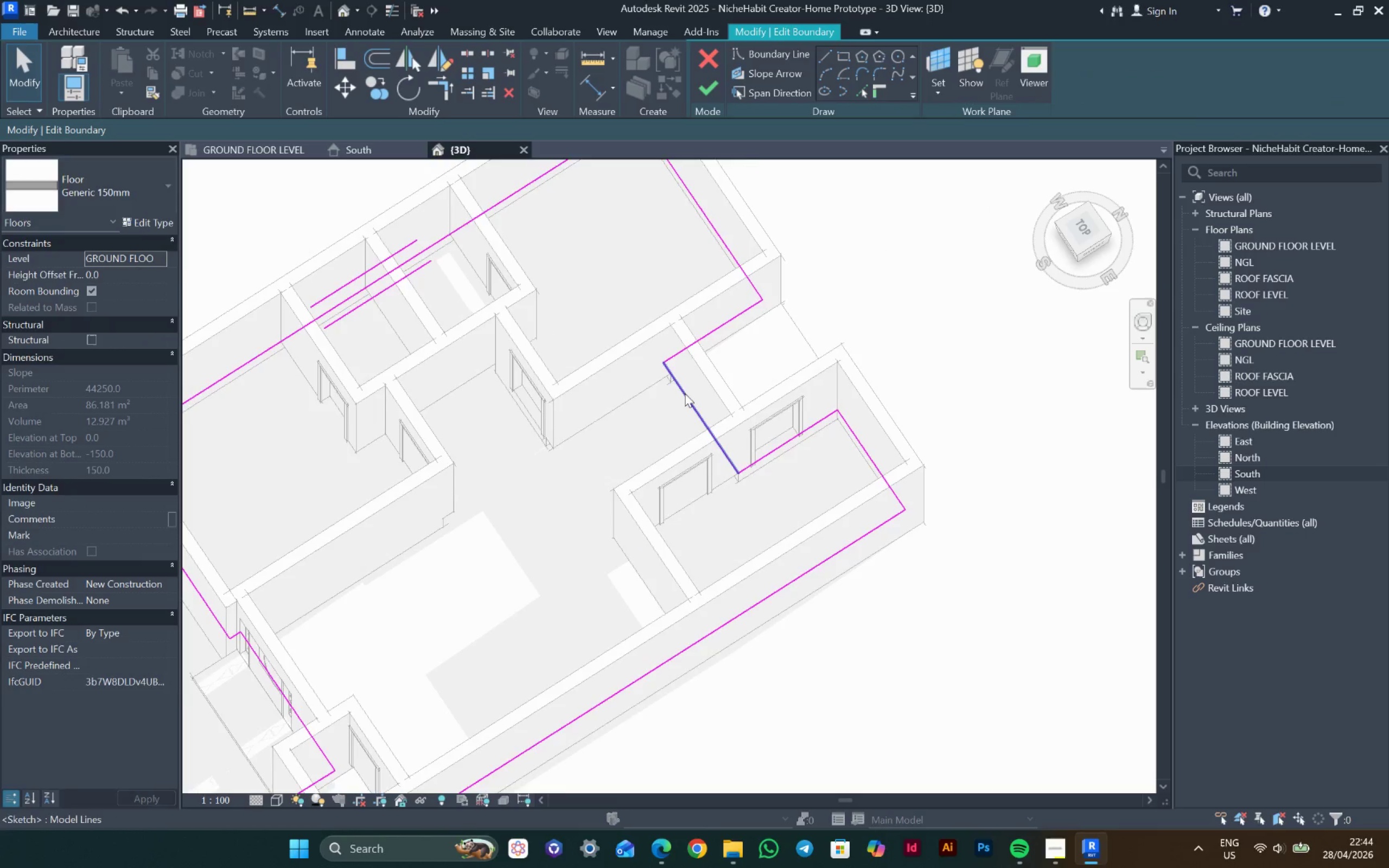 
hold_key(key=ShiftLeft, duration=0.5)
 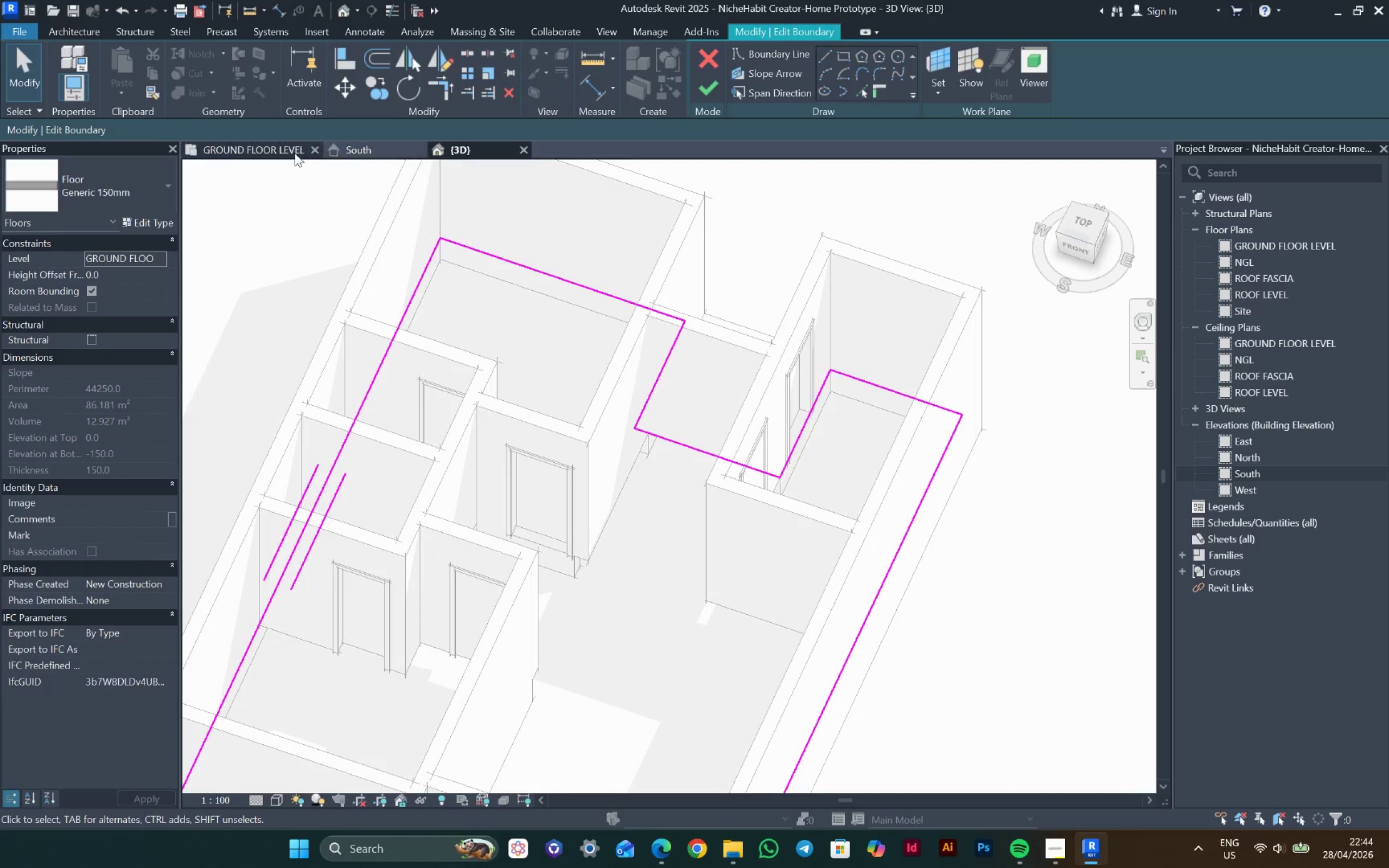 
scroll: coordinate [684, 404], scroll_direction: up, amount: 1.0
 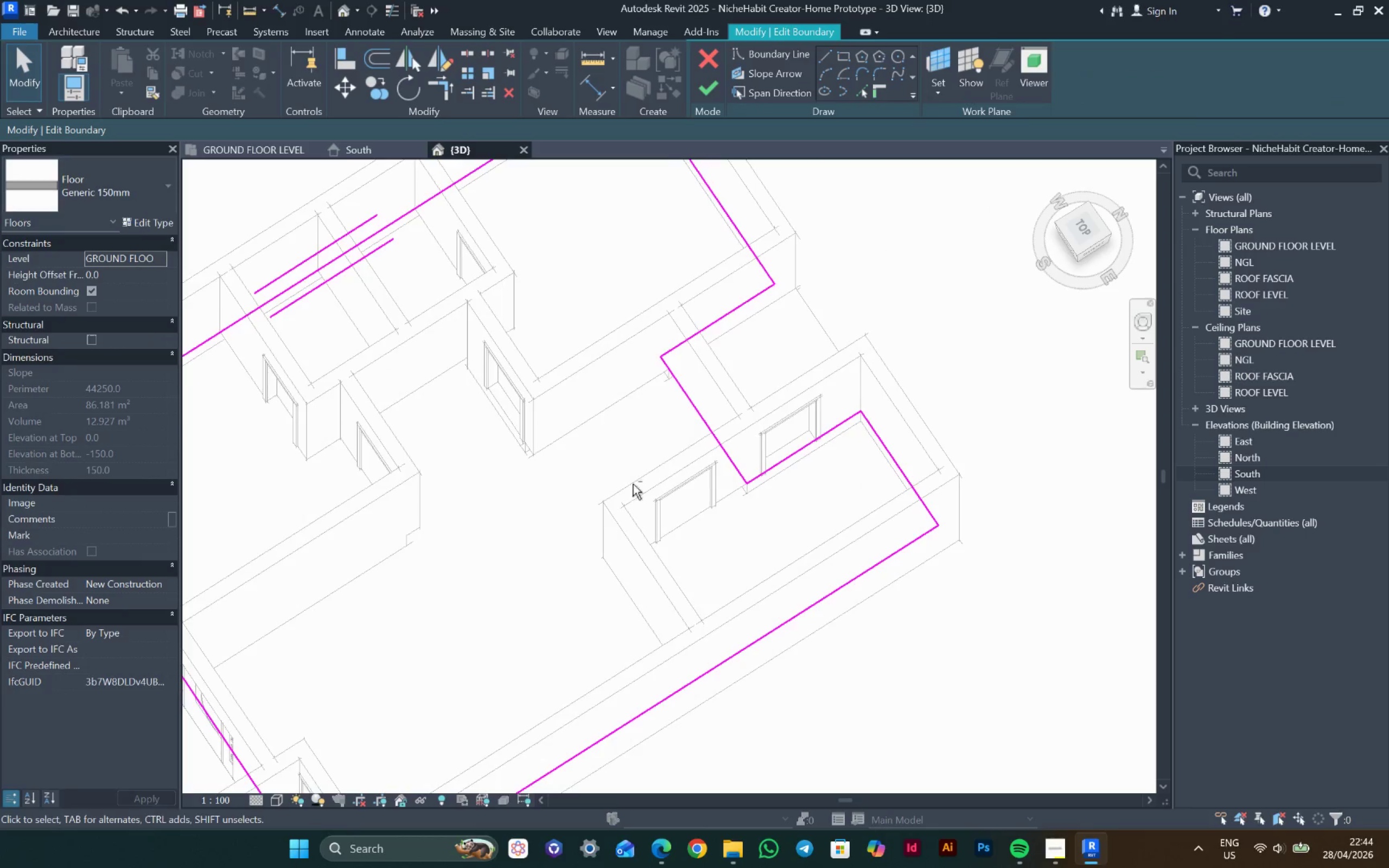 
left_click([284, 155])
 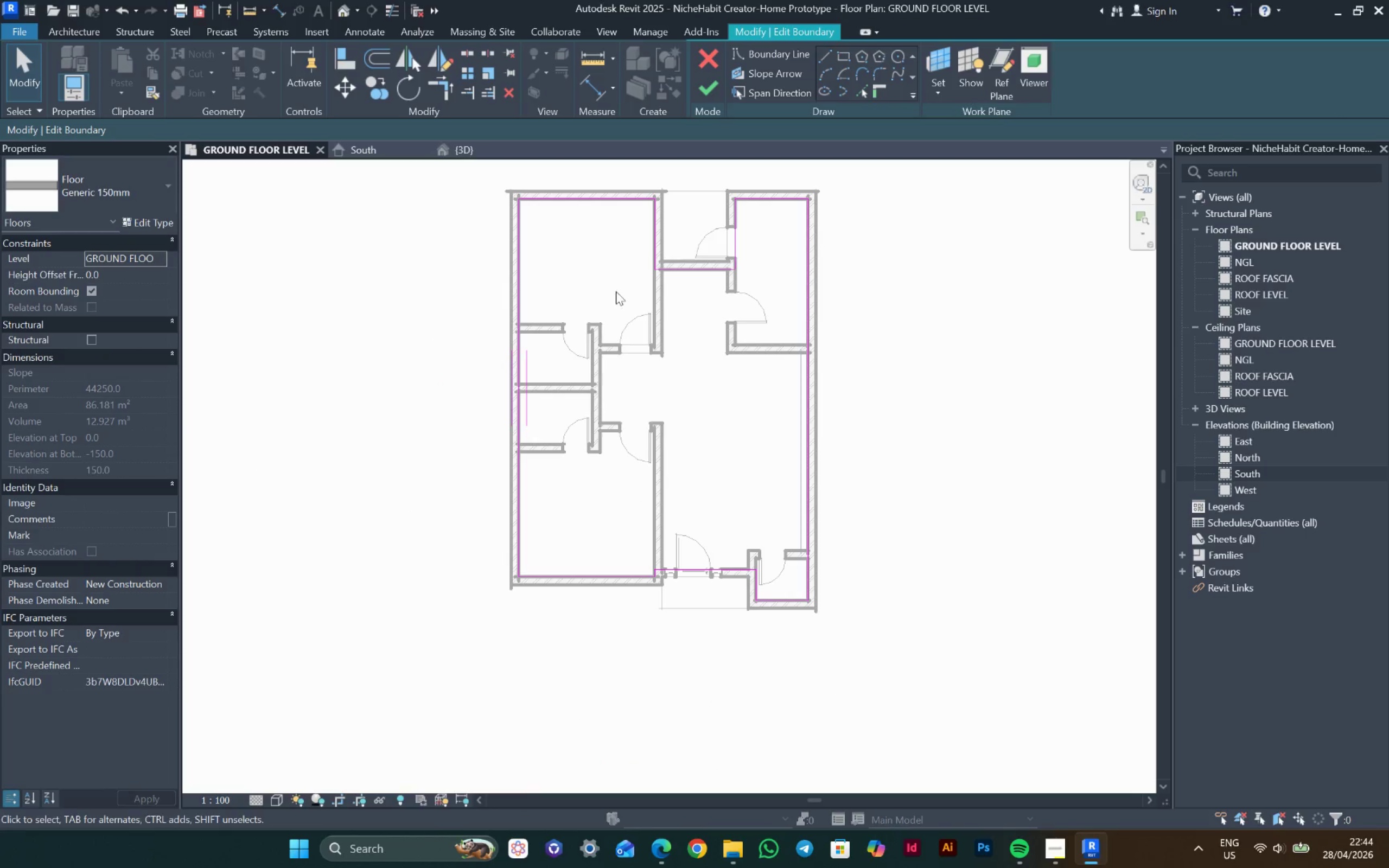 
scroll: coordinate [706, 251], scroll_direction: up, amount: 10.0
 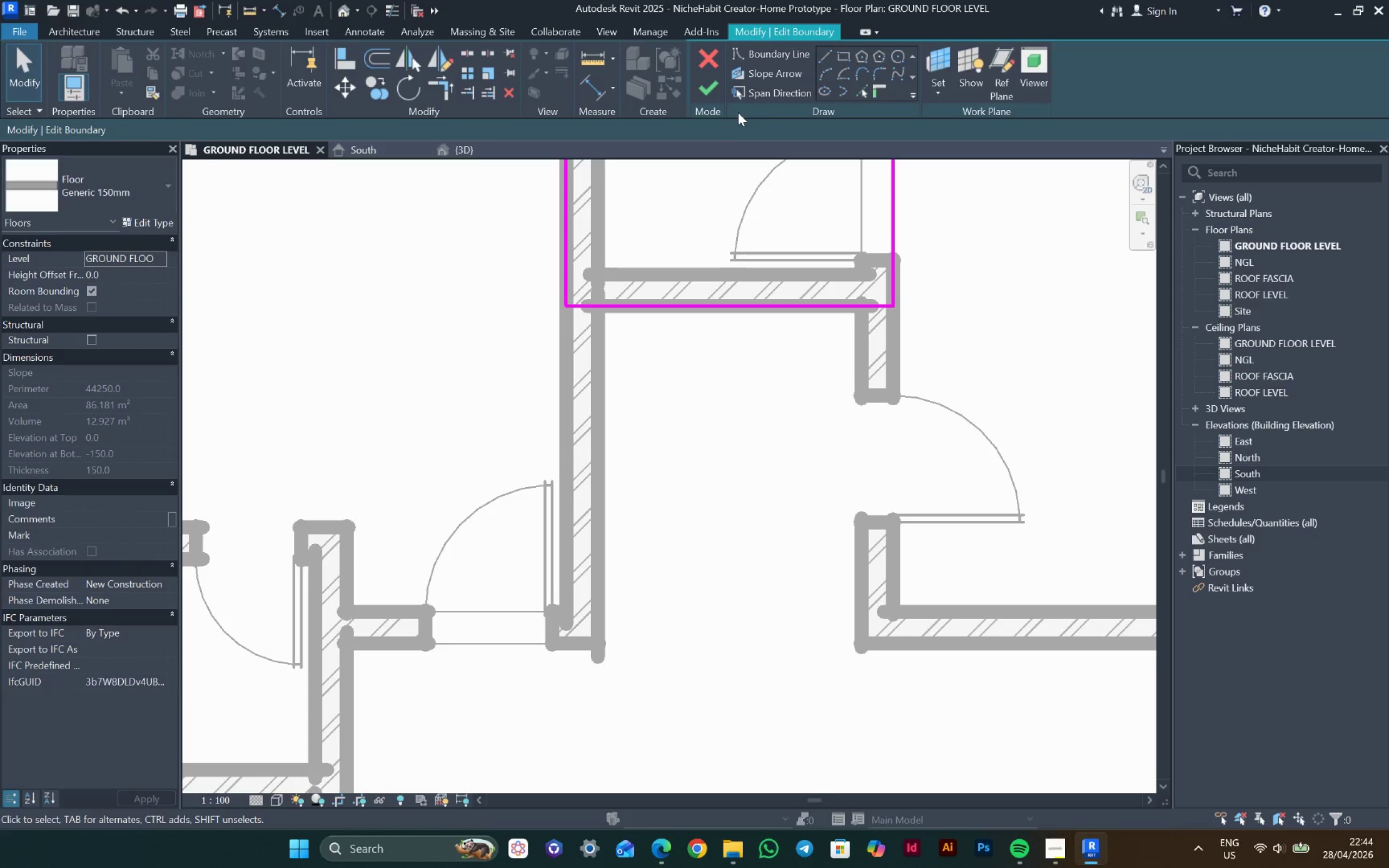 
wait(5.3)
 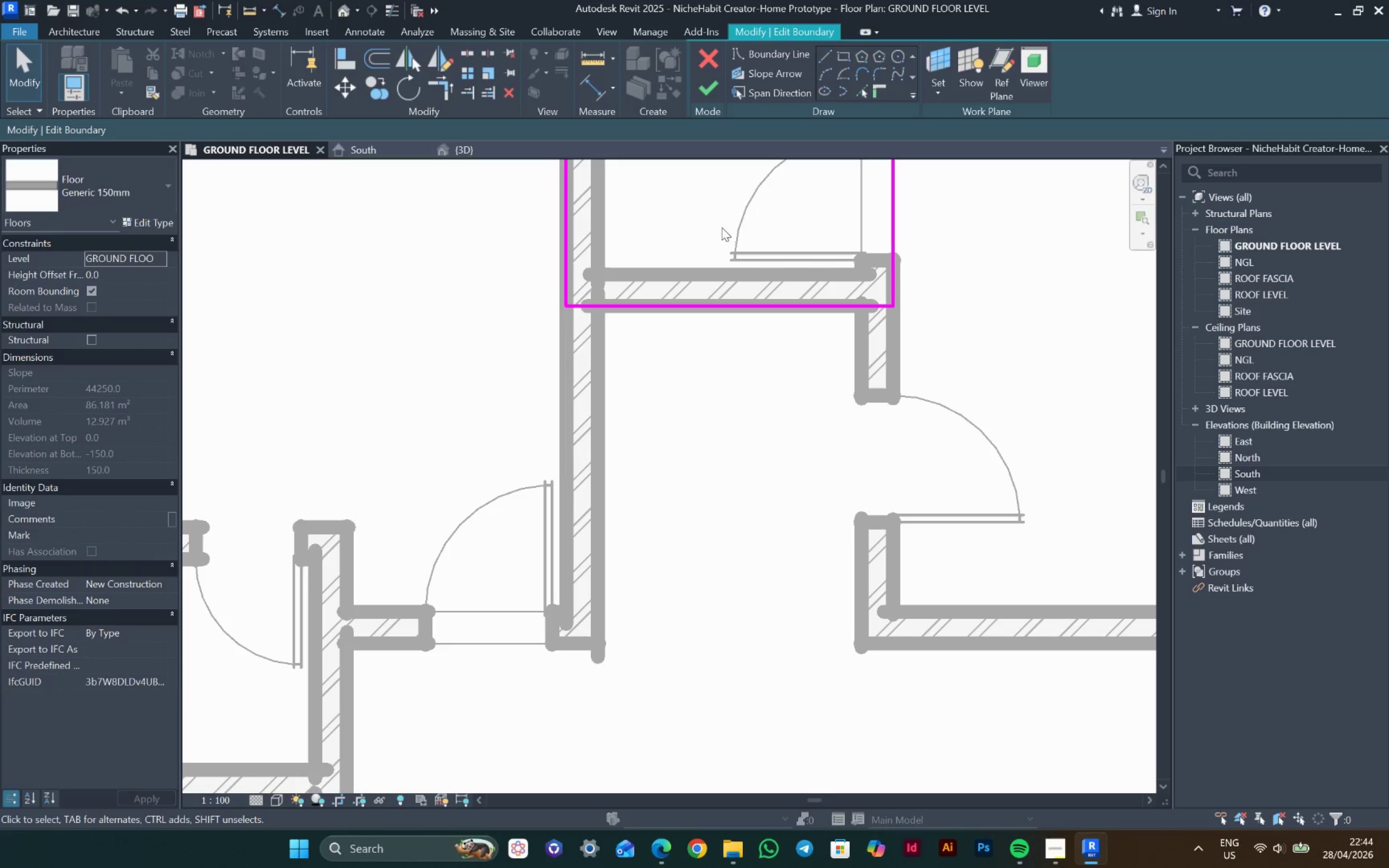 
scroll: coordinate [633, 256], scroll_direction: down, amount: 5.0
 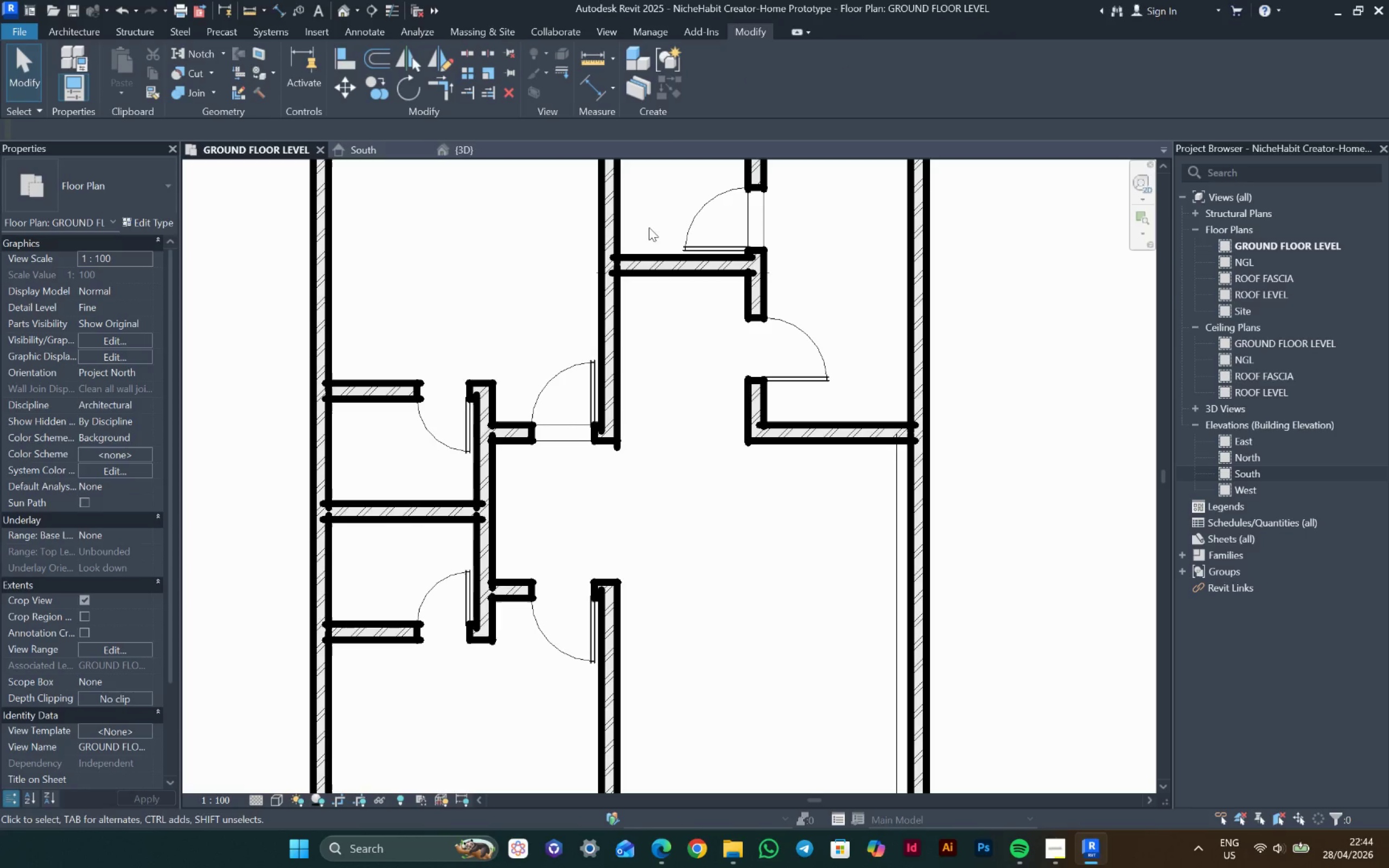 
hold_key(key=ShiftLeft, duration=0.83)
 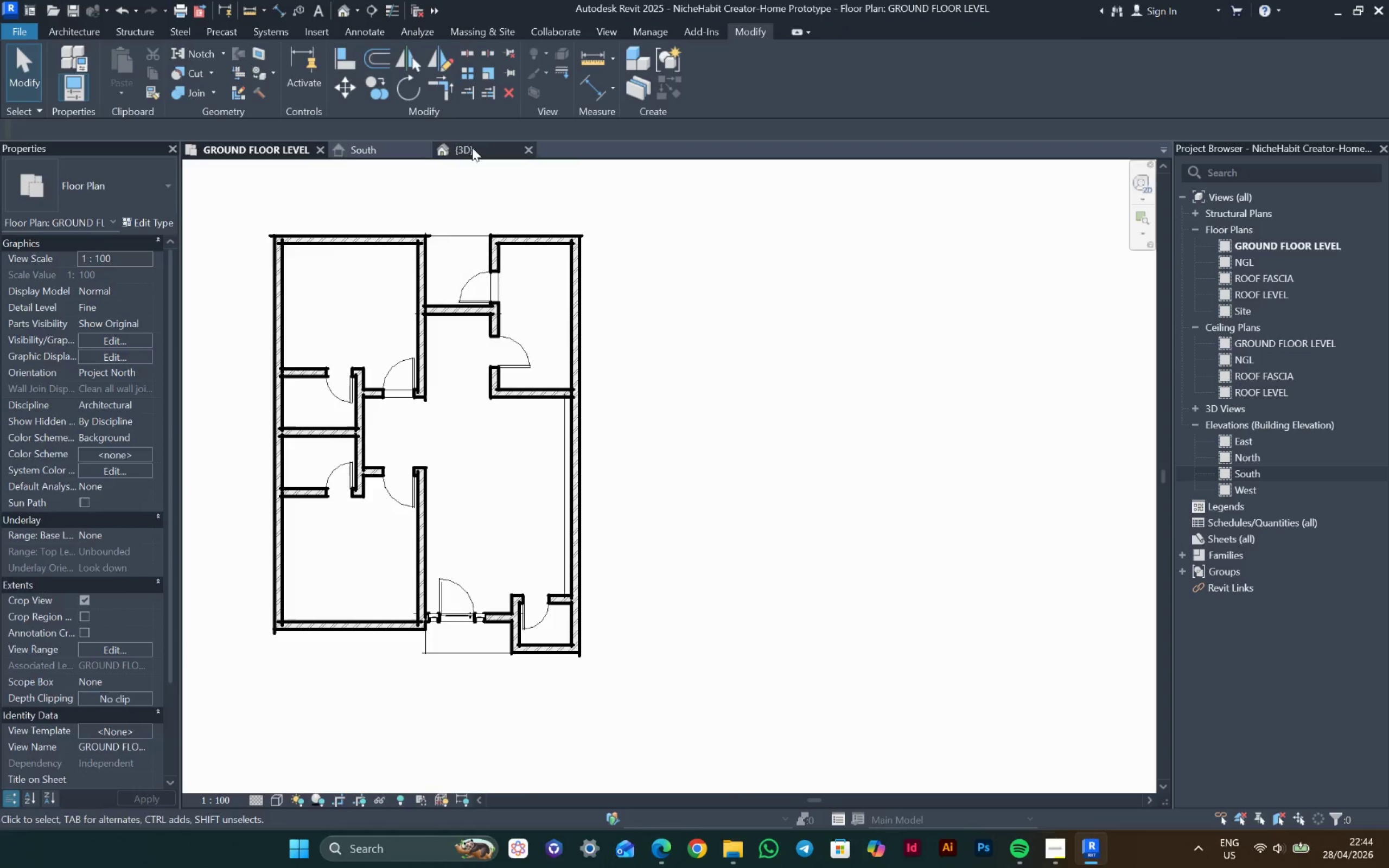 
scroll: coordinate [598, 272], scroll_direction: down, amount: 5.0
 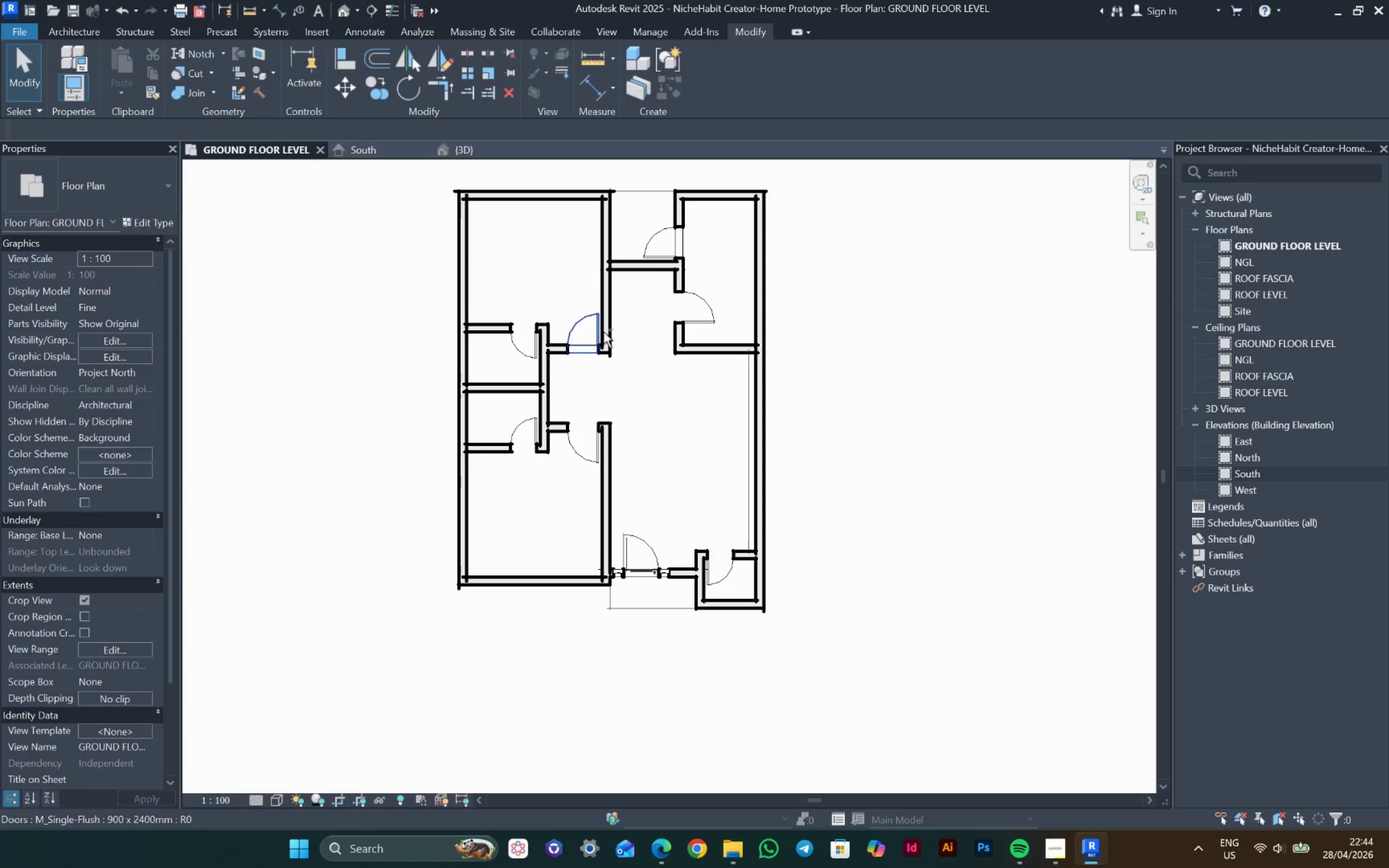 
left_click_drag(start_coordinate=[473, 148], to_coordinate=[487, 158])
 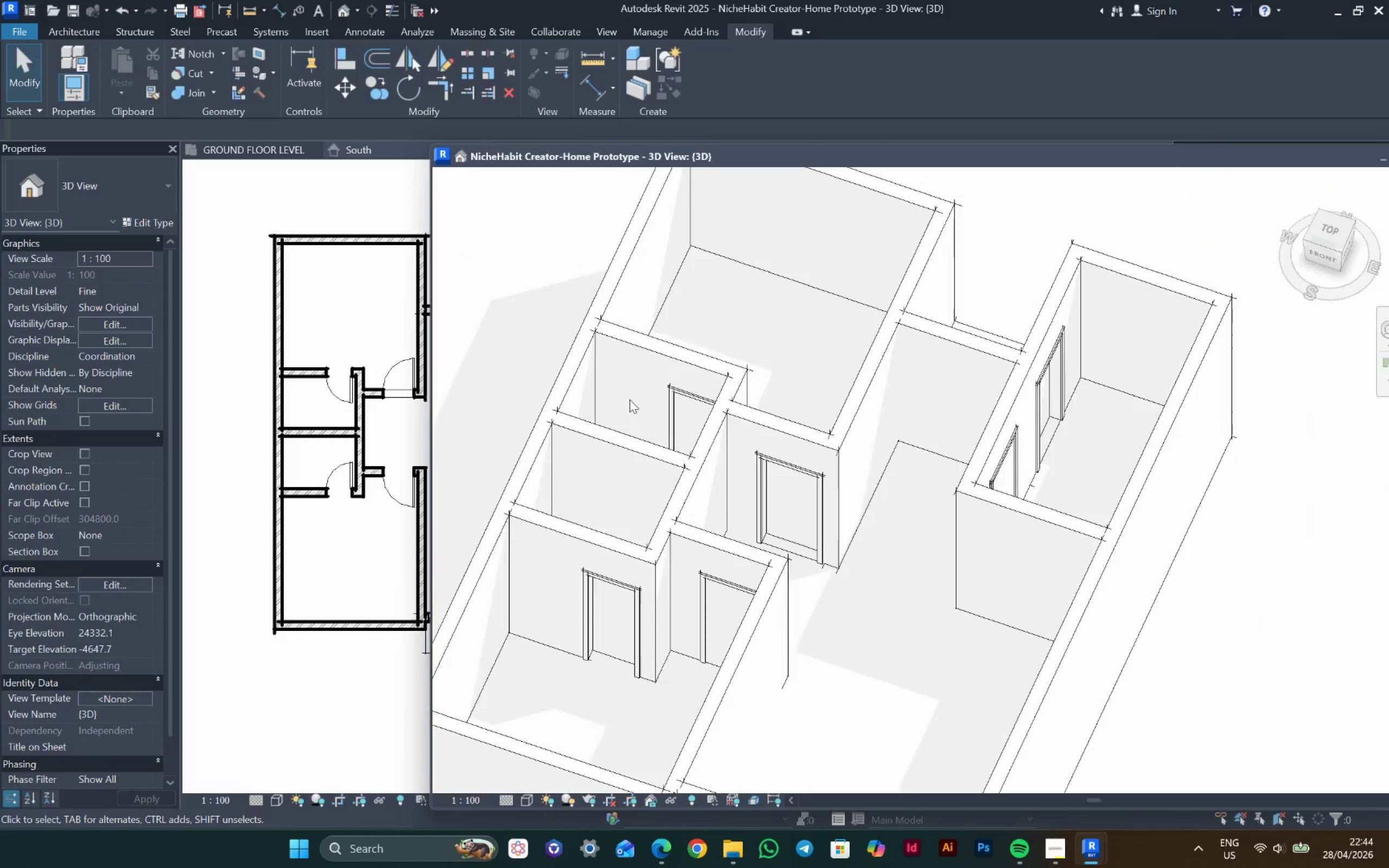 
scroll: coordinate [621, 395], scroll_direction: down, amount: 6.0
 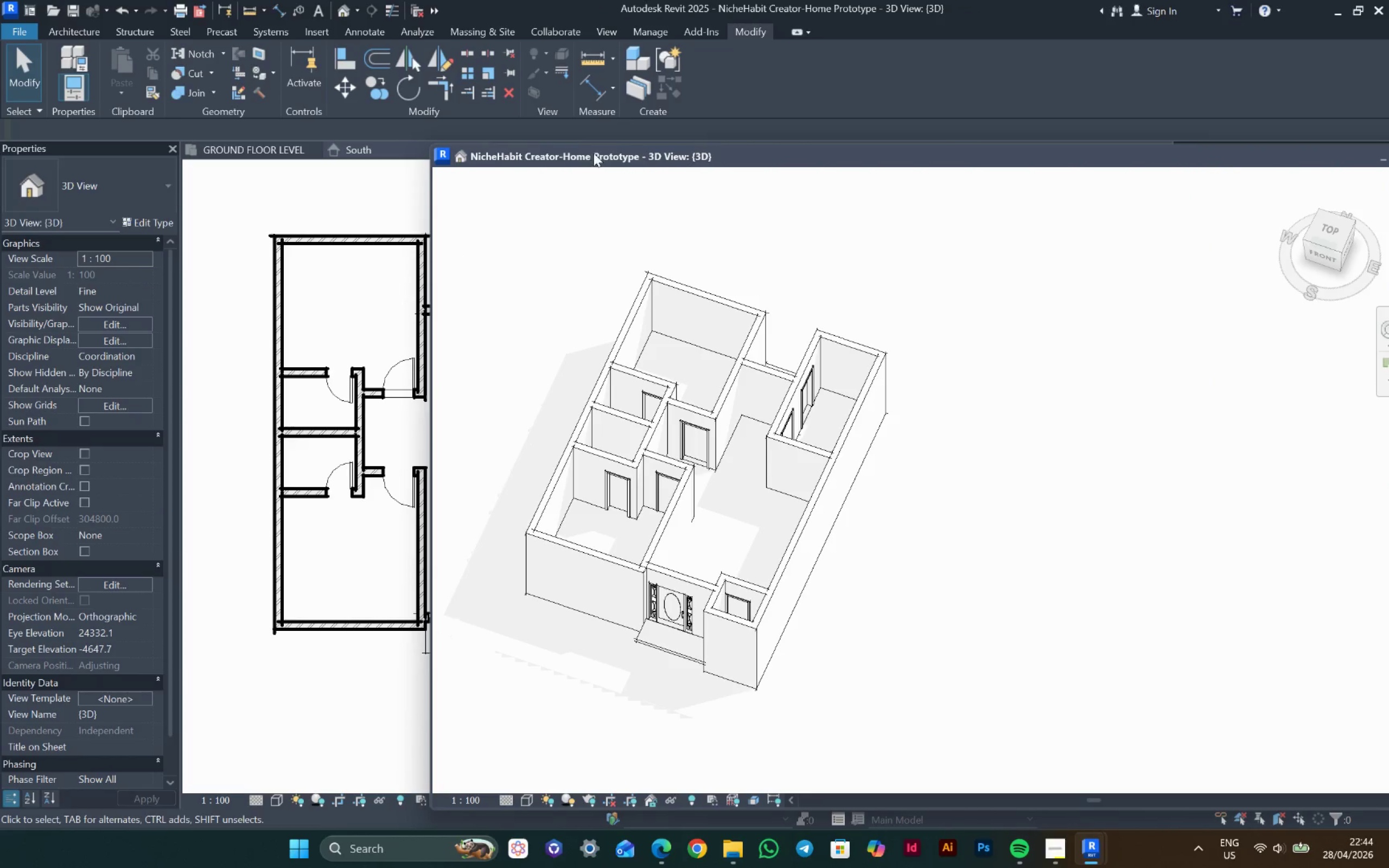 
left_click_drag(start_coordinate=[594, 152], to_coordinate=[542, 154])
 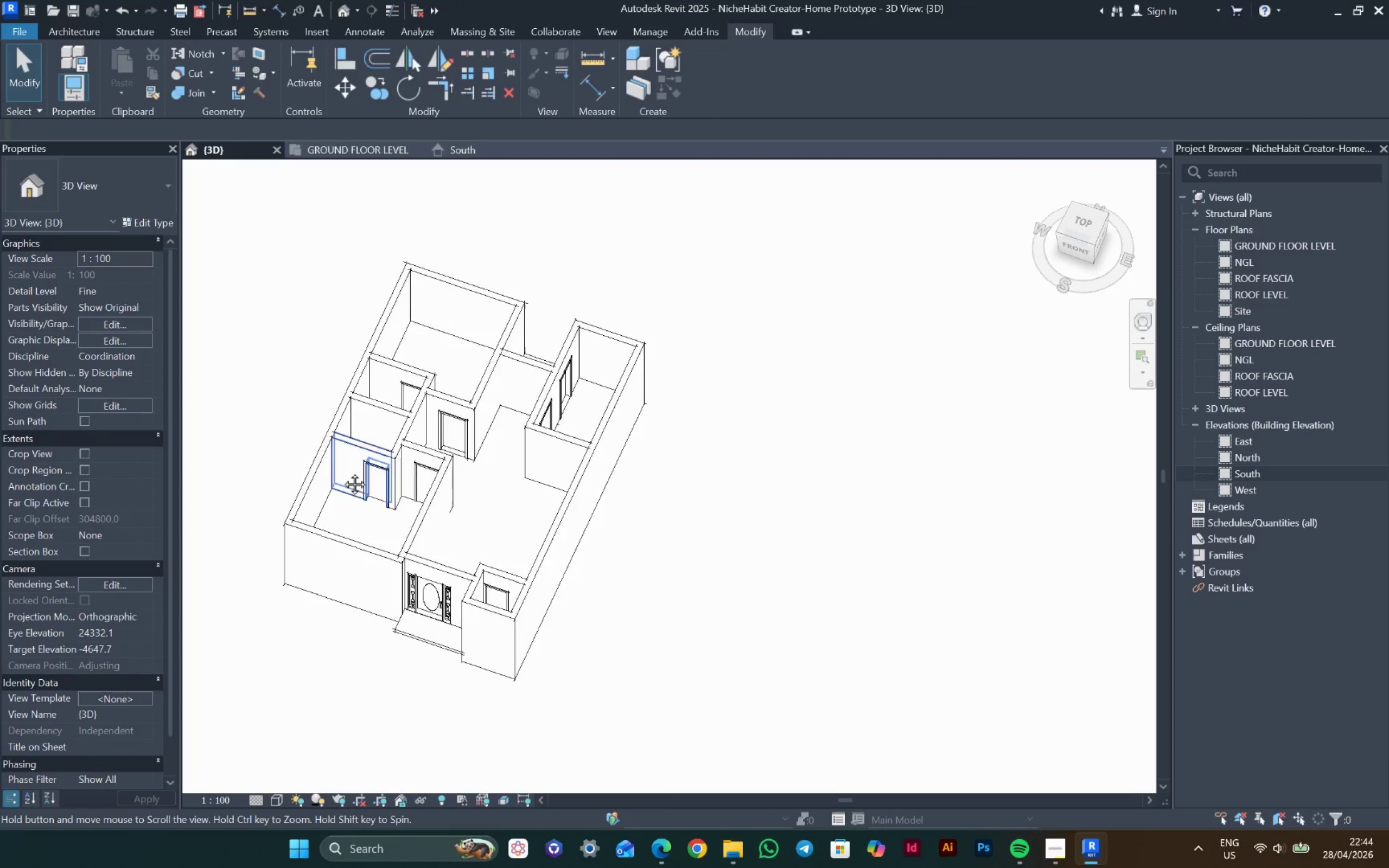 
hold_key(key=ShiftLeft, duration=0.95)
 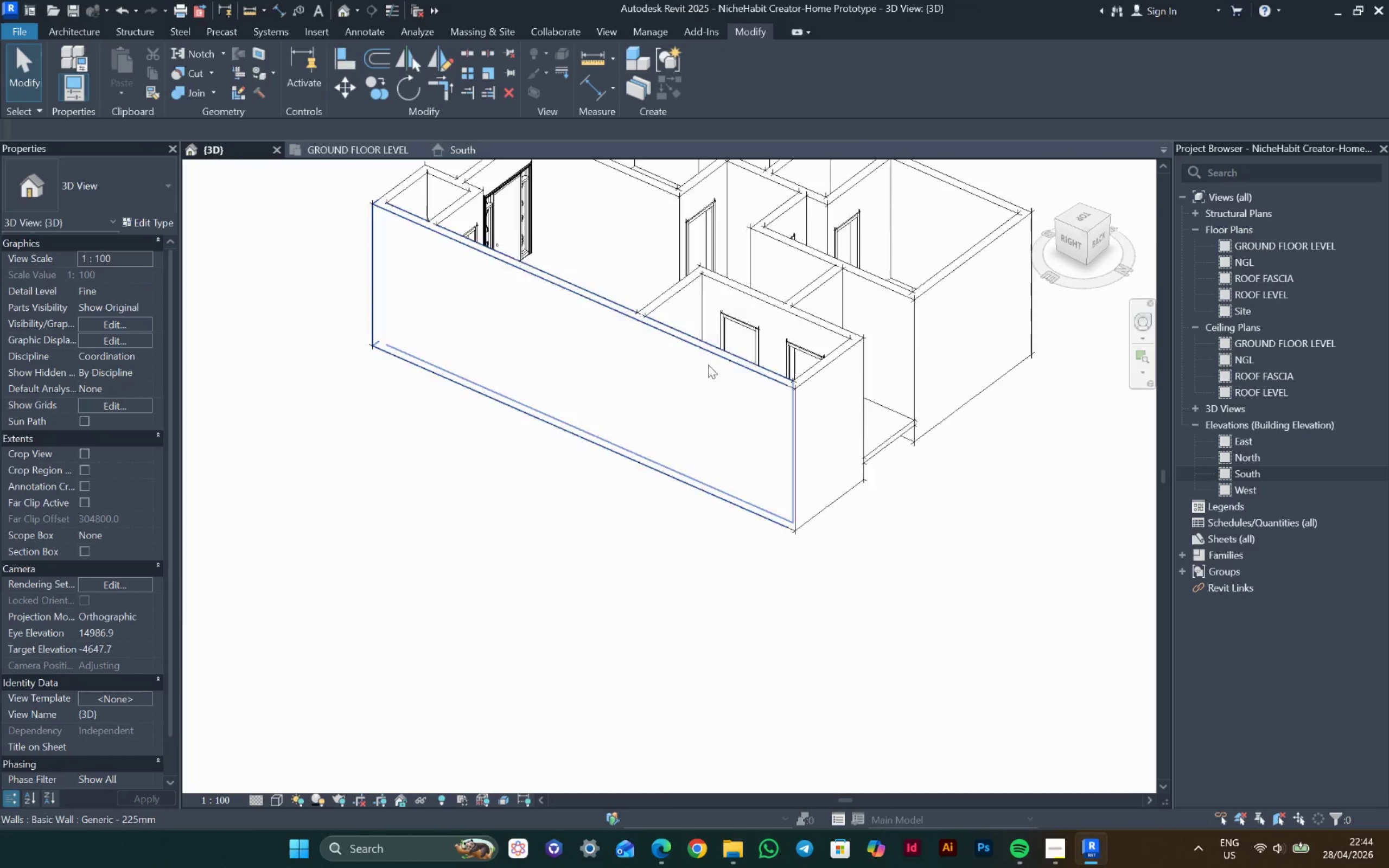 
hold_key(key=ShiftLeft, duration=1.39)
 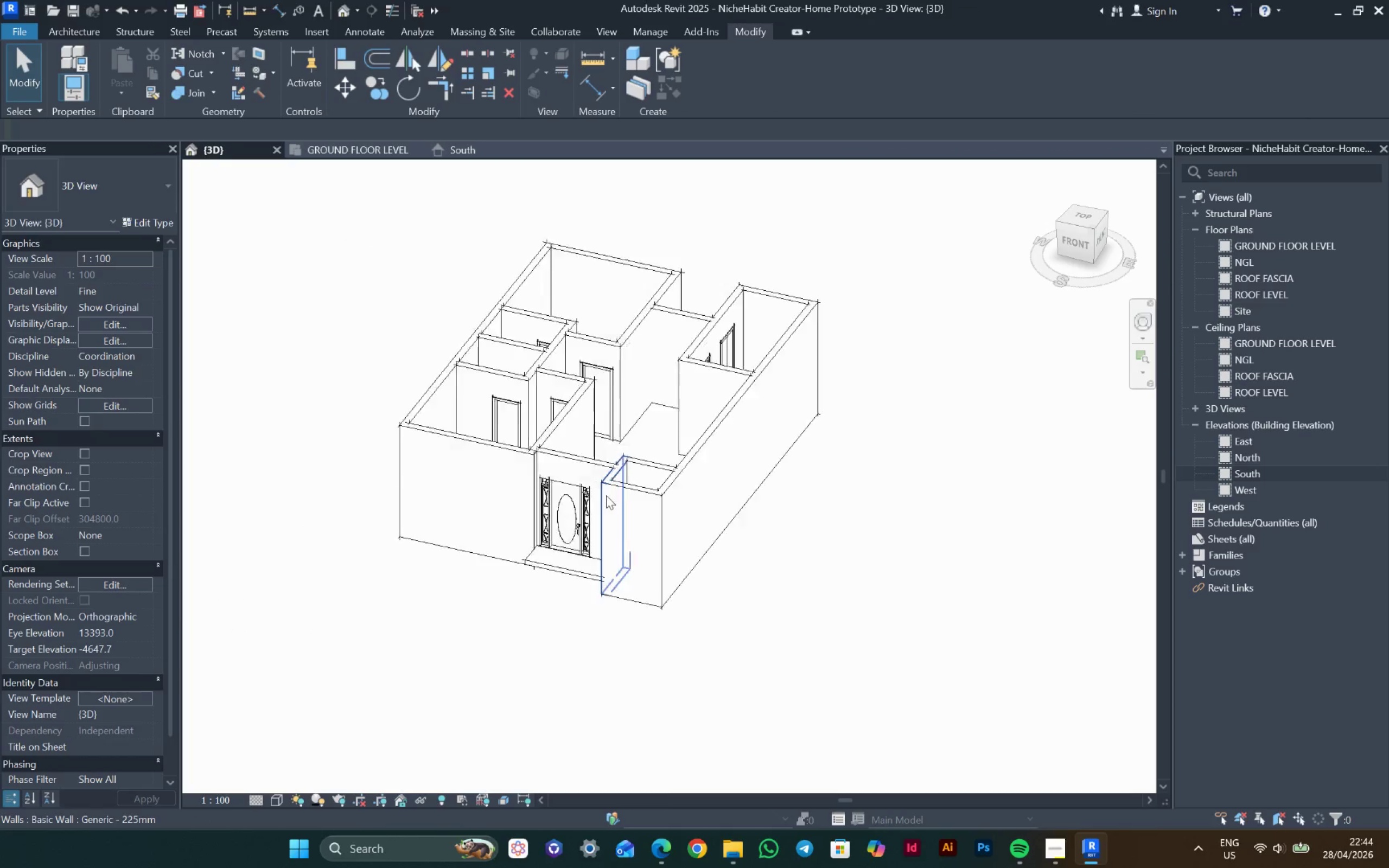 
scroll: coordinate [463, 456], scroll_direction: down, amount: 1.0
 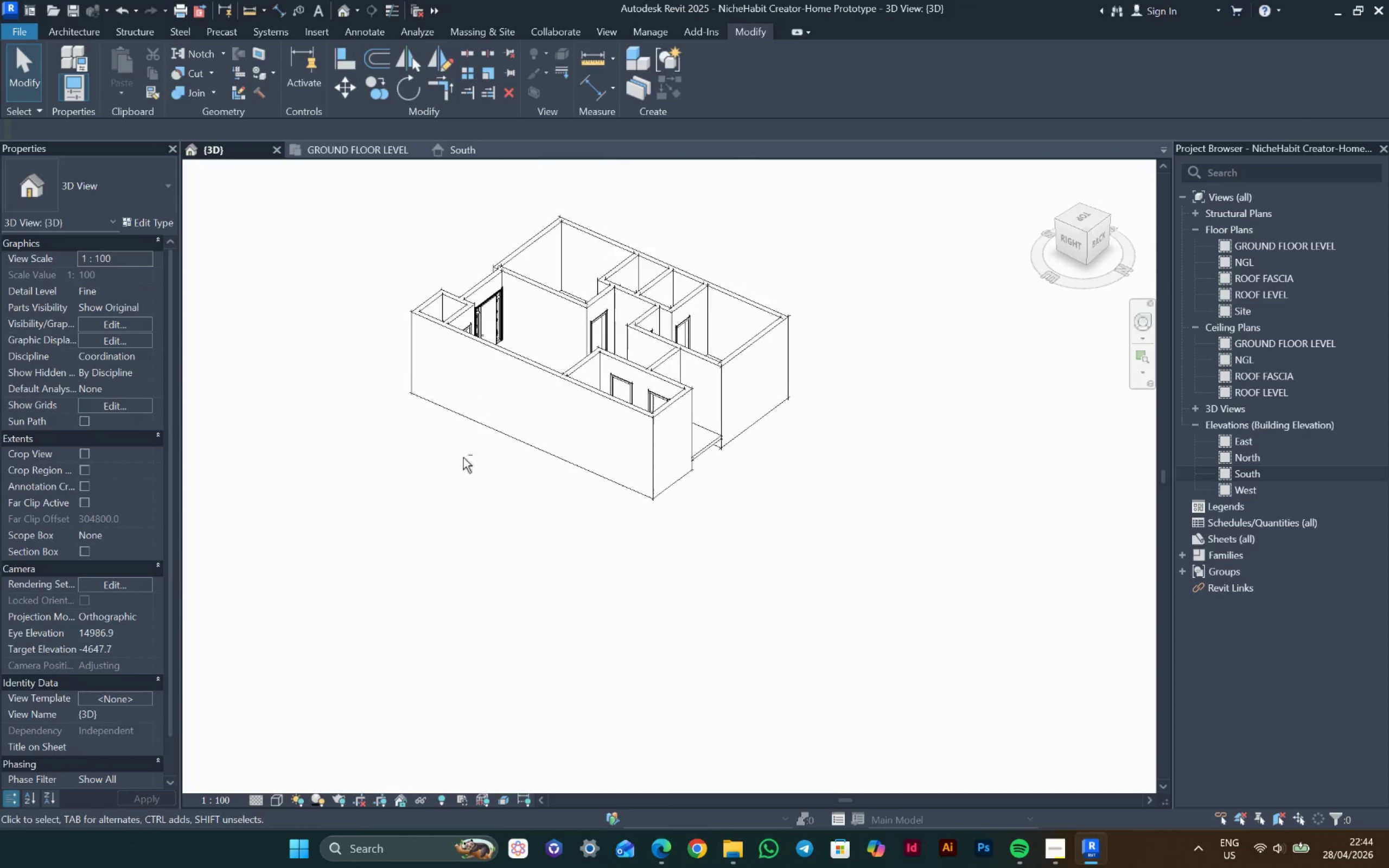 
hold_key(key=ShiftLeft, duration=1.23)
 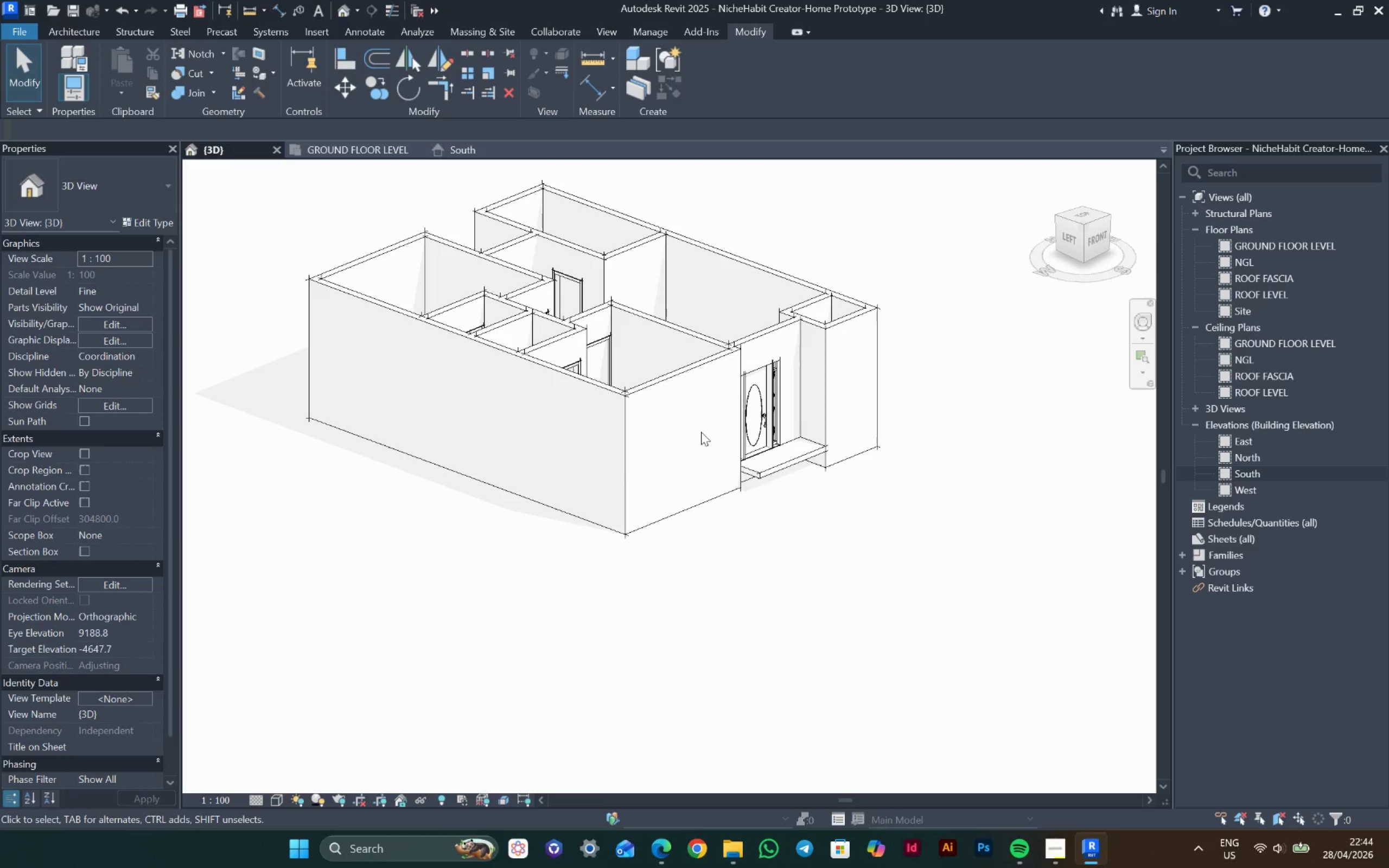 
scroll: coordinate [606, 495], scroll_direction: up, amount: 3.0
 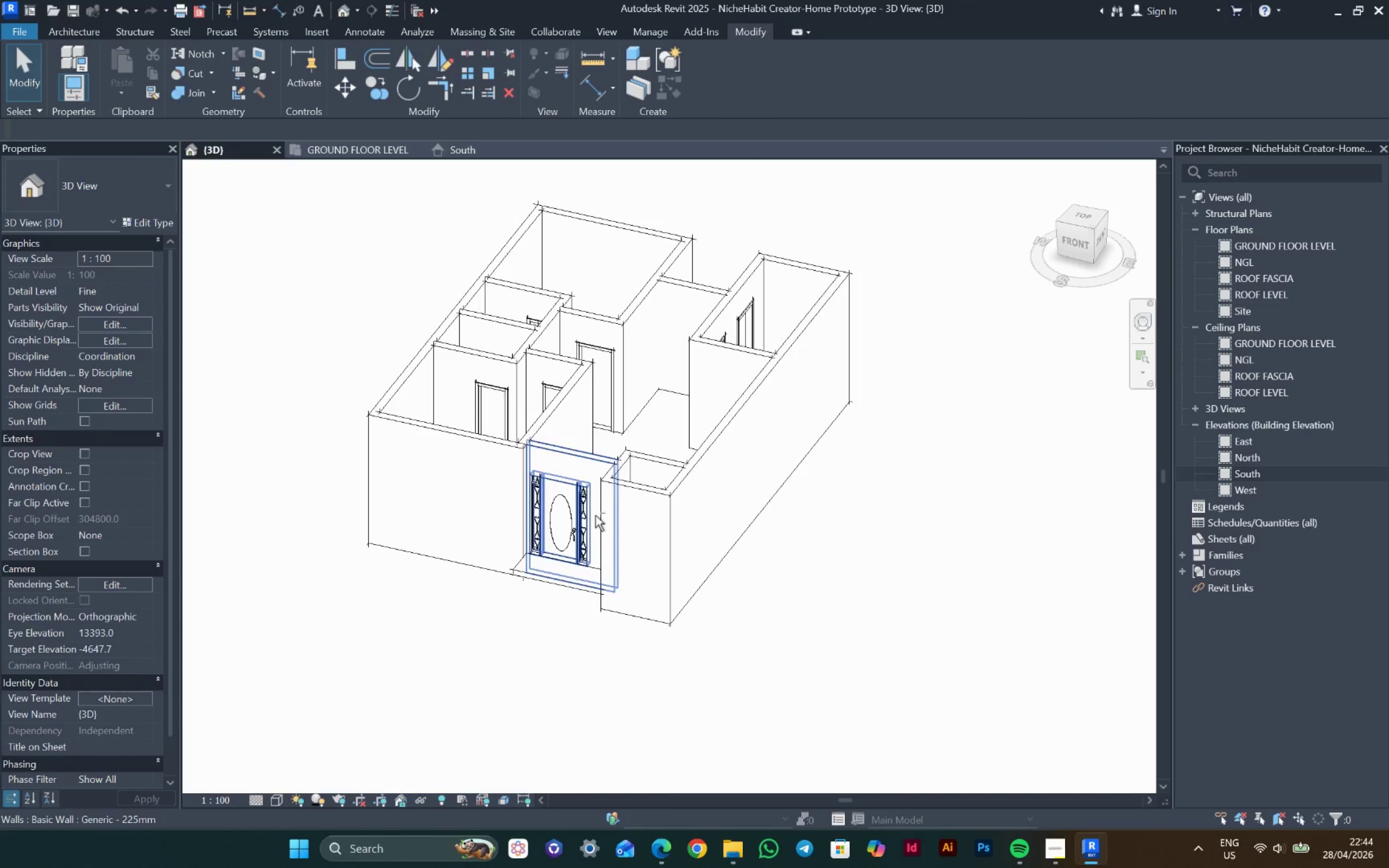 
hold_key(key=ShiftLeft, duration=0.42)
 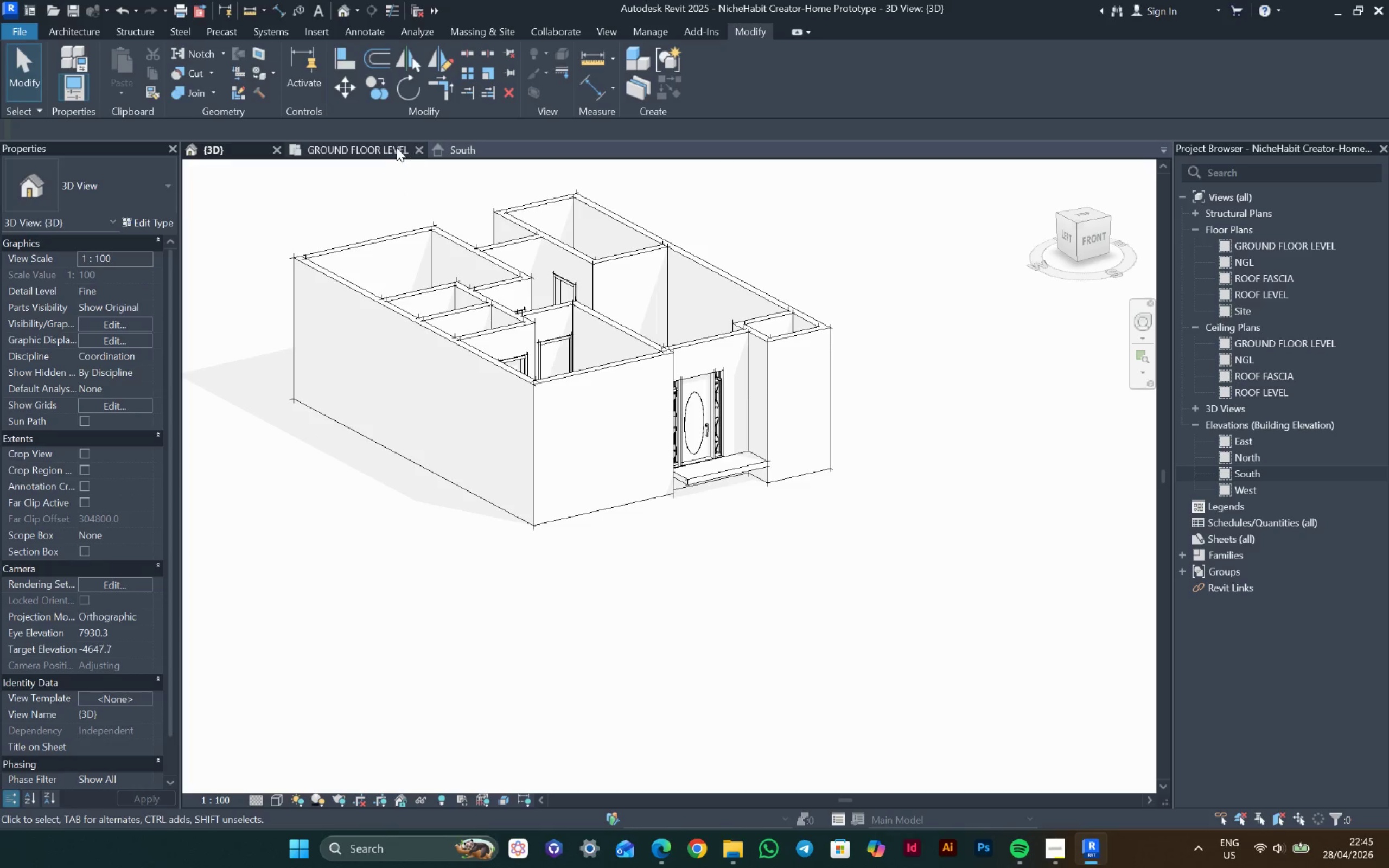 
left_click([387, 148])
 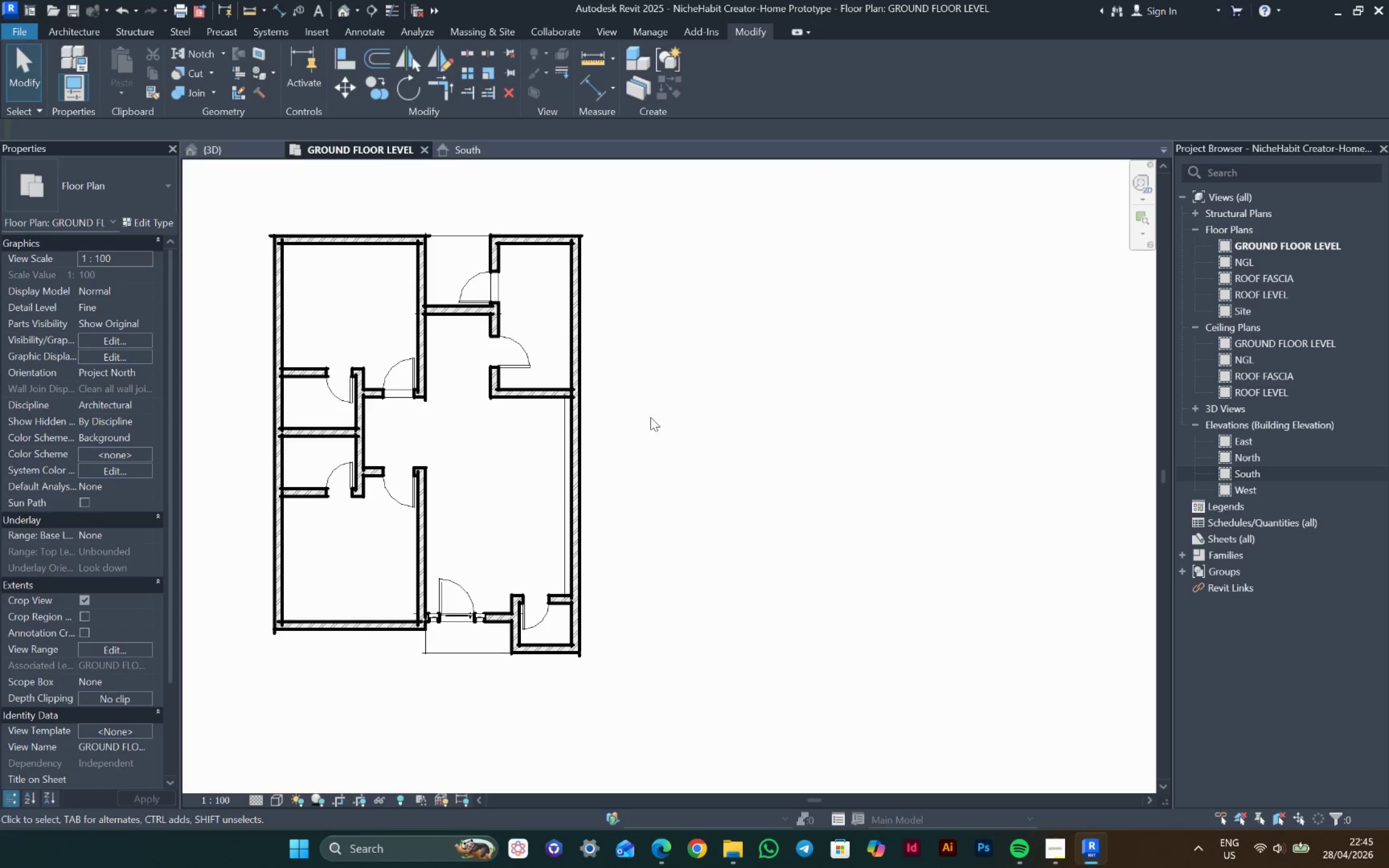 
scroll: coordinate [637, 427], scroll_direction: down, amount: 2.0
 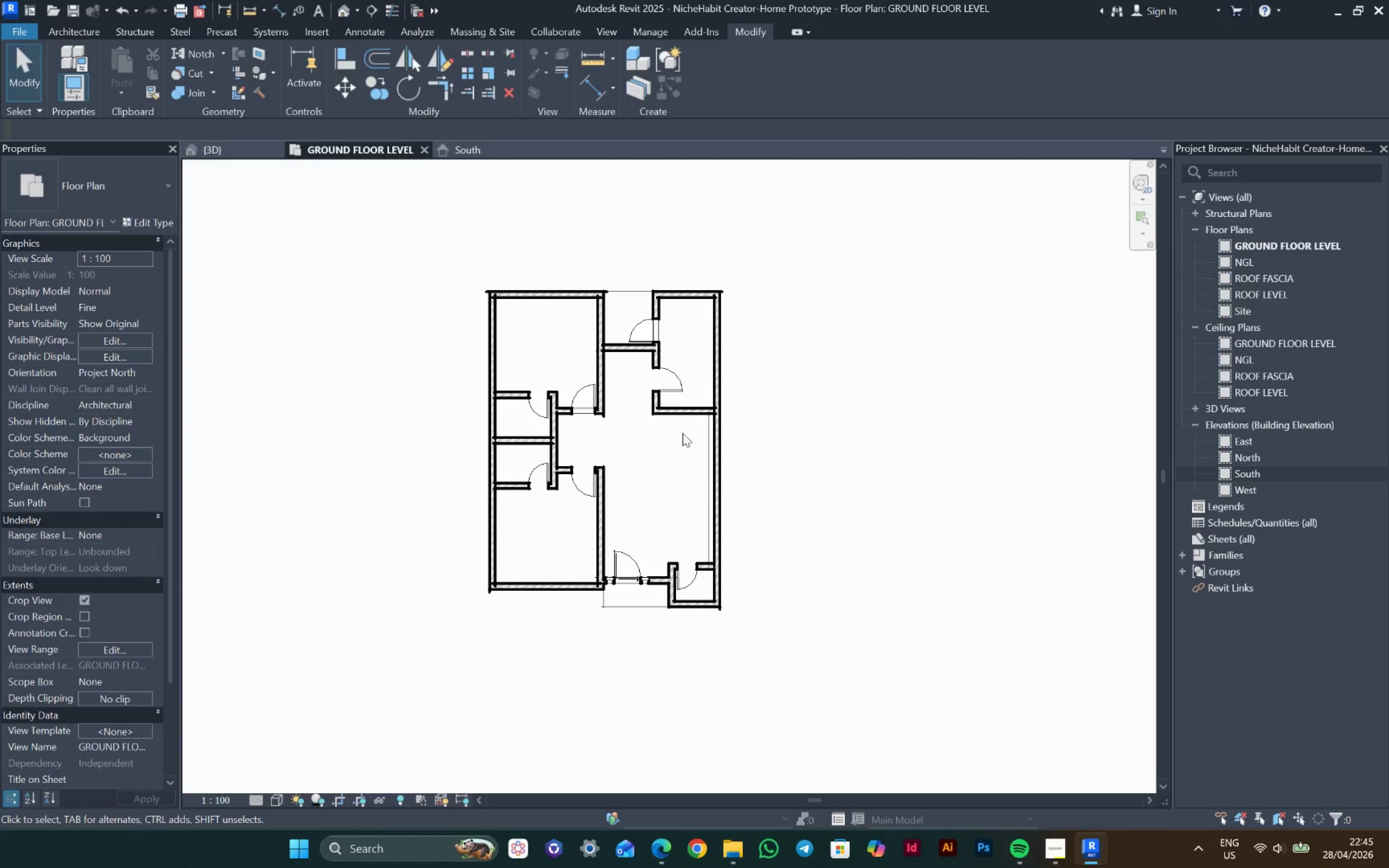 
scroll: coordinate [697, 433], scroll_direction: up, amount: 3.0
 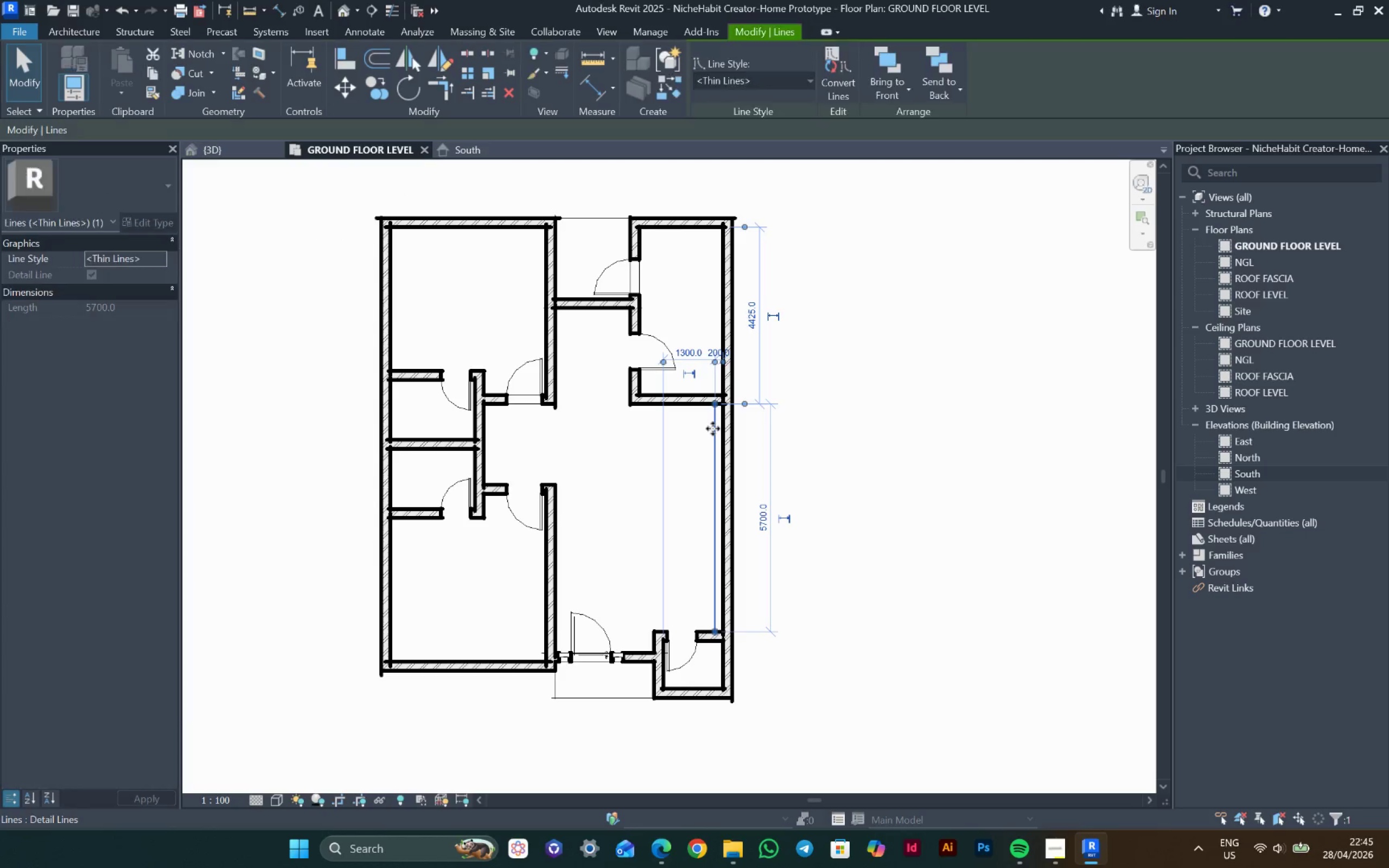 
key(Delete)
 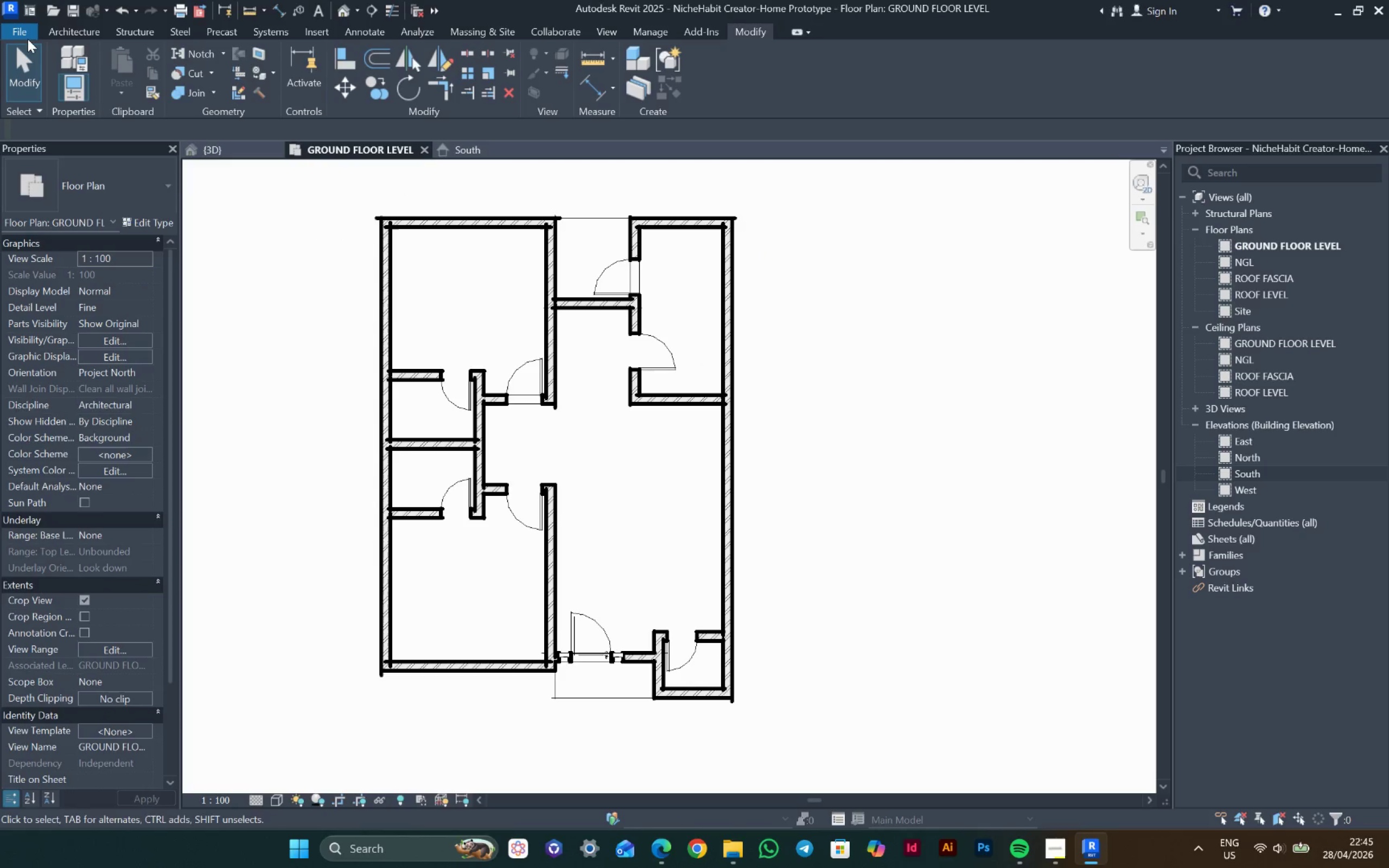 
left_click([24, 29])
 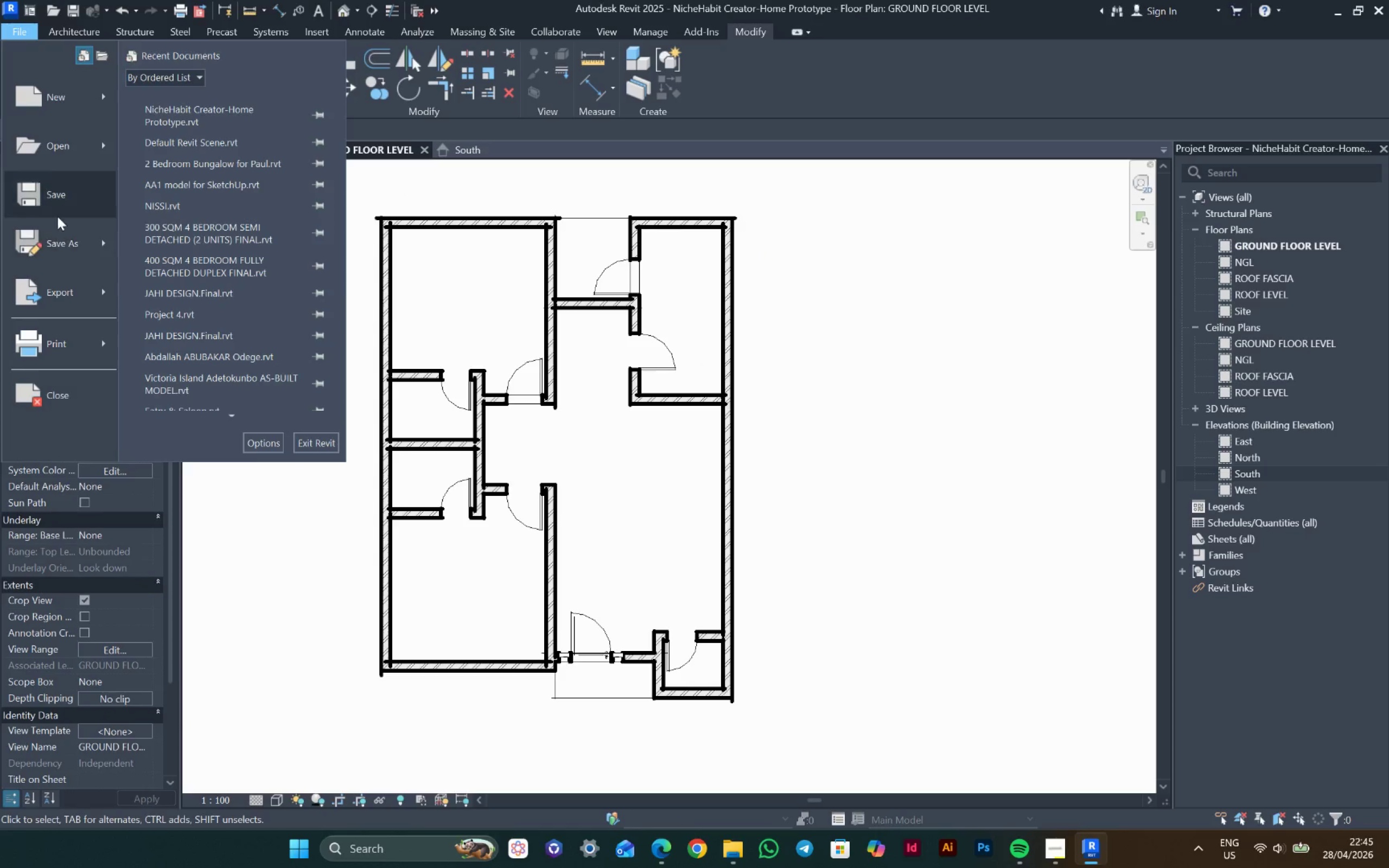 
left_click([56, 206])
 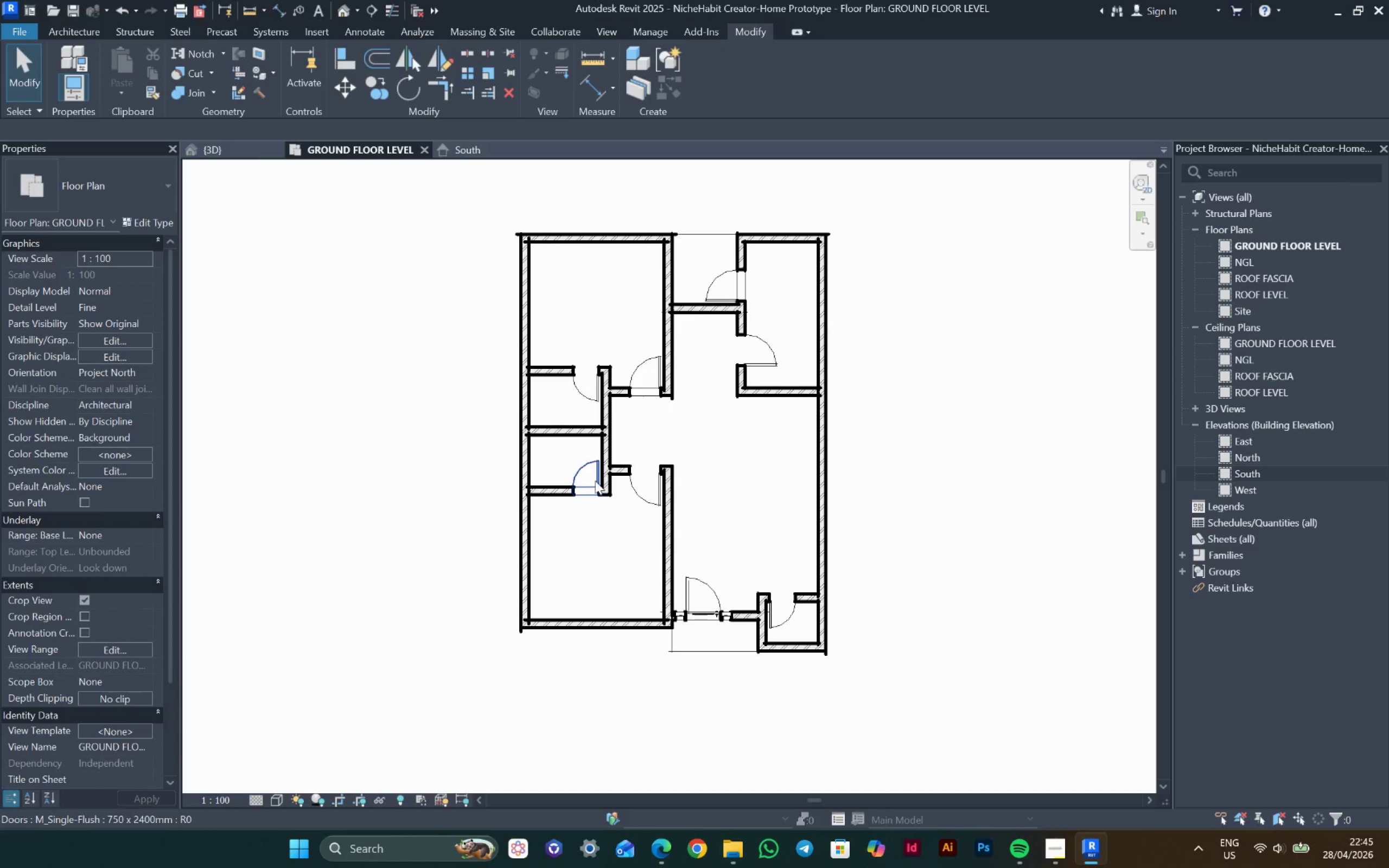 
scroll: coordinate [724, 541], scroll_direction: up, amount: 5.0
 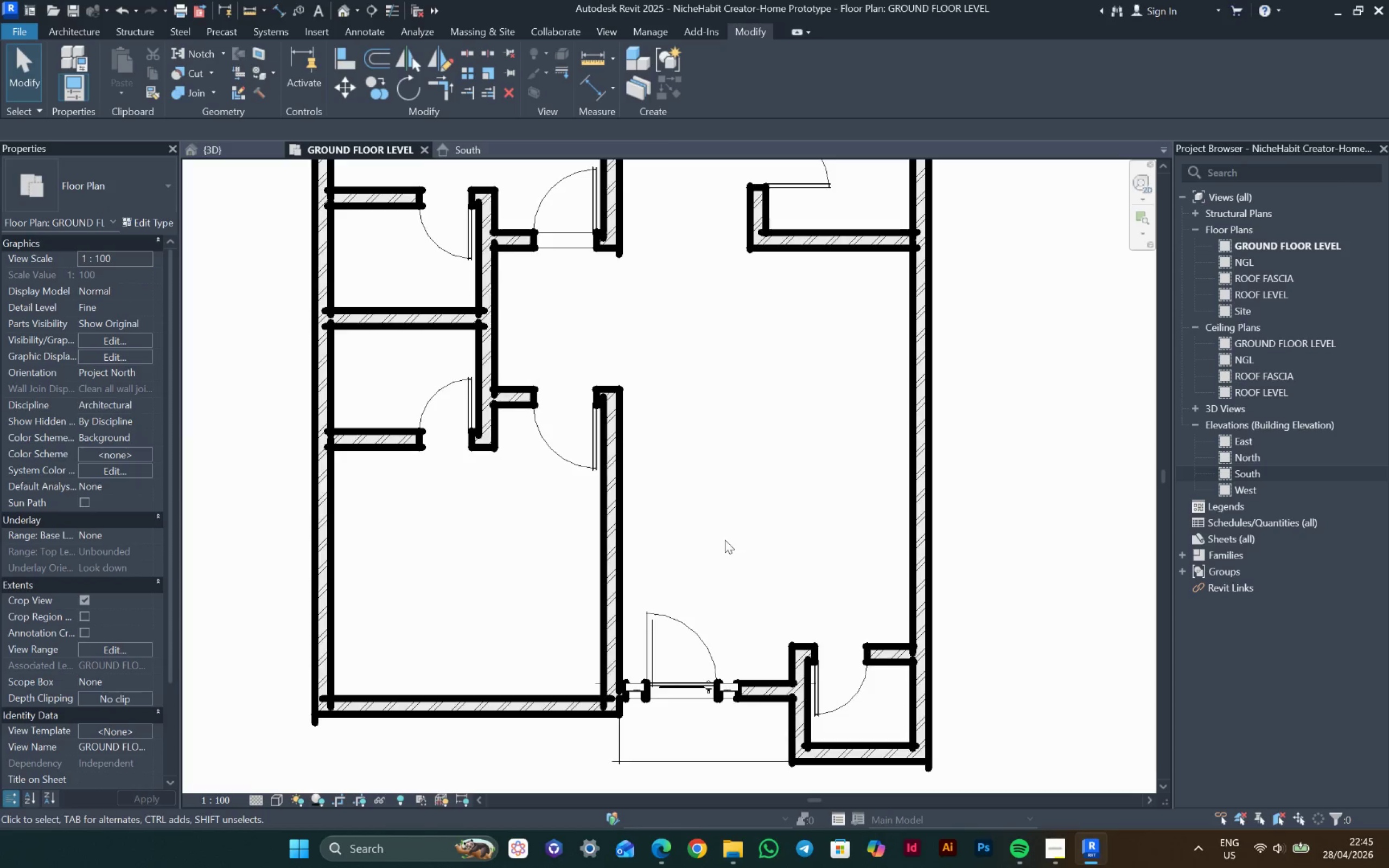 
scroll: coordinate [725, 540], scroll_direction: down, amount: 5.0
 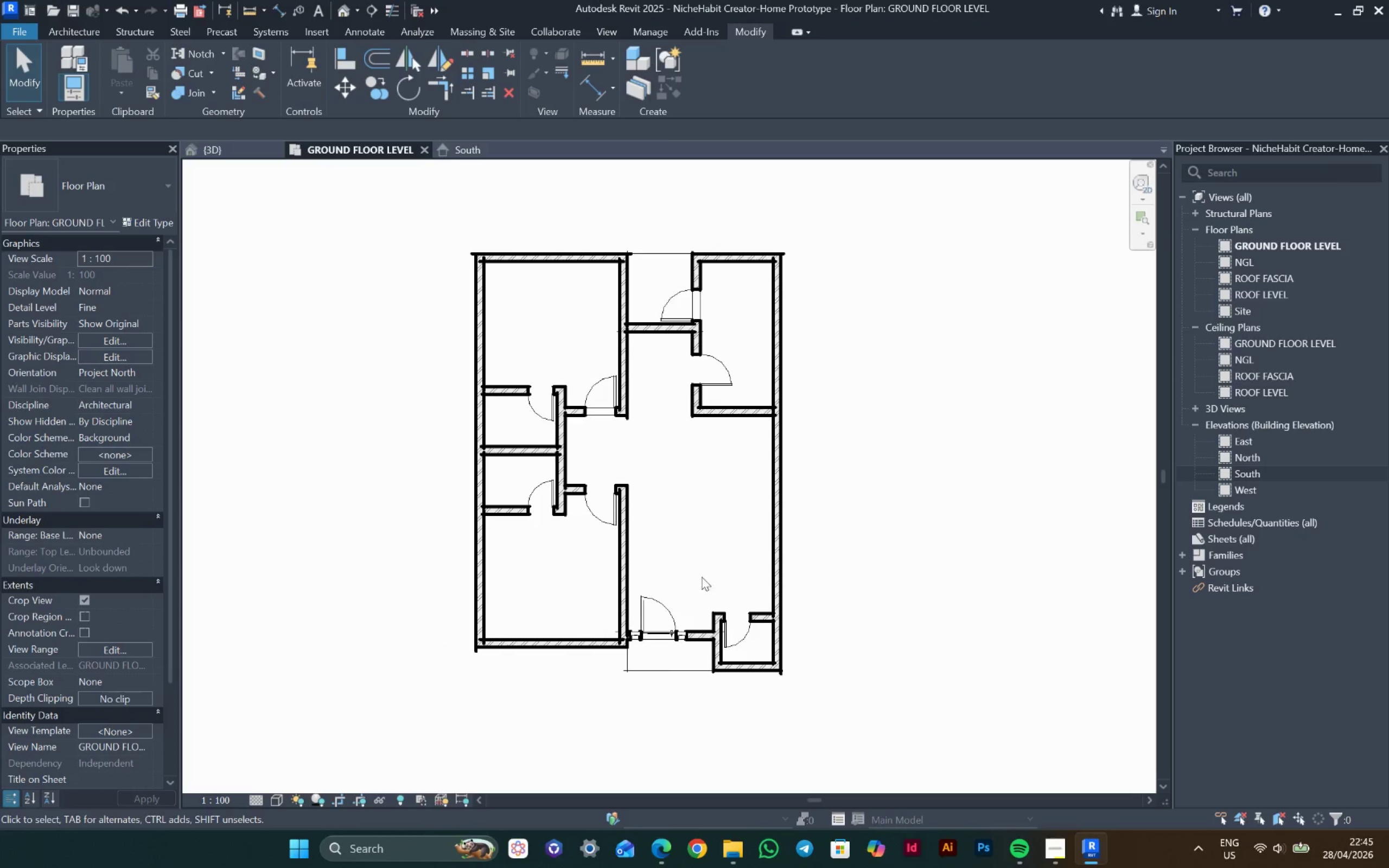 
scroll: coordinate [753, 640], scroll_direction: up, amount: 6.0
 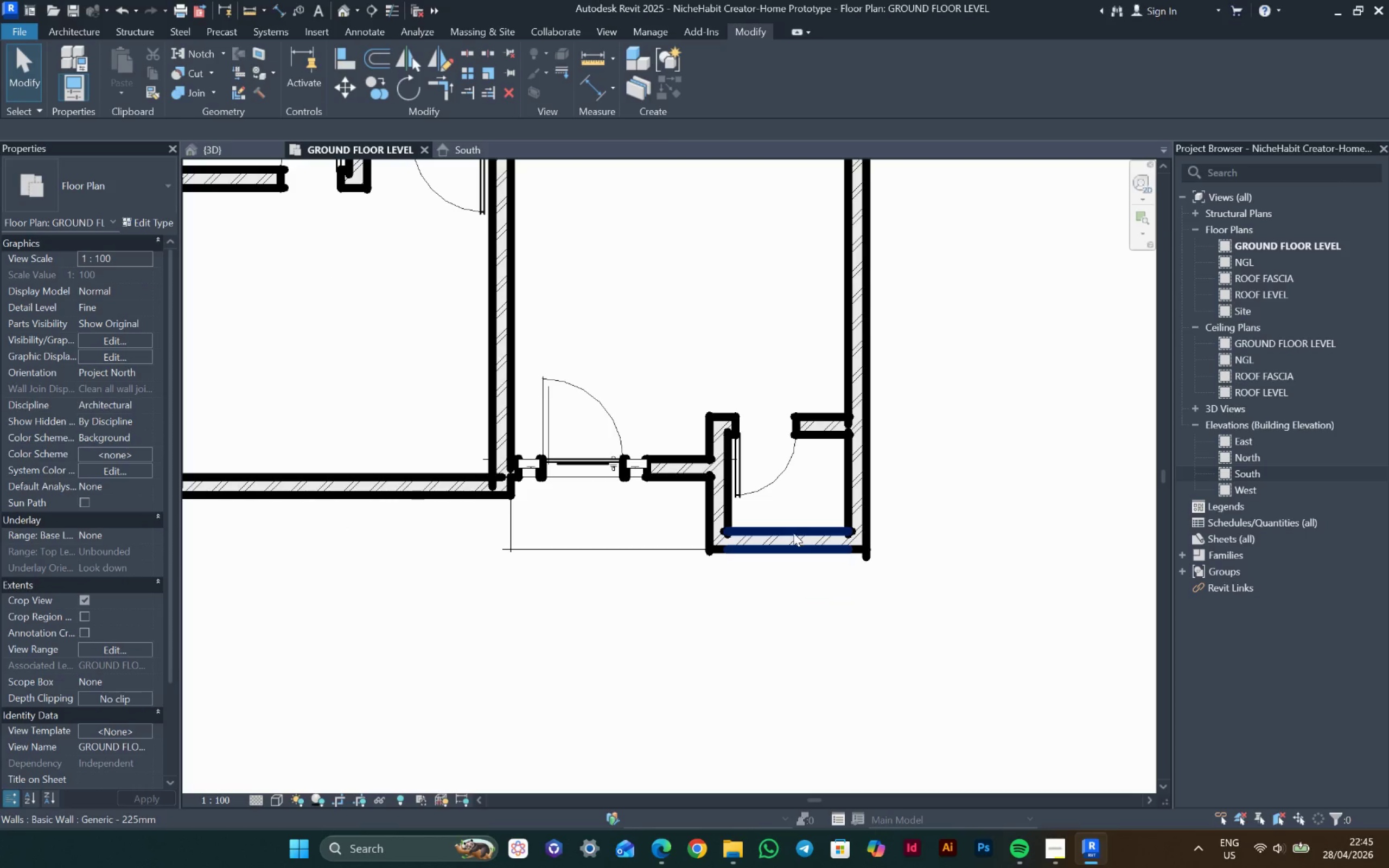 
scroll: coordinate [797, 535], scroll_direction: down, amount: 5.0
 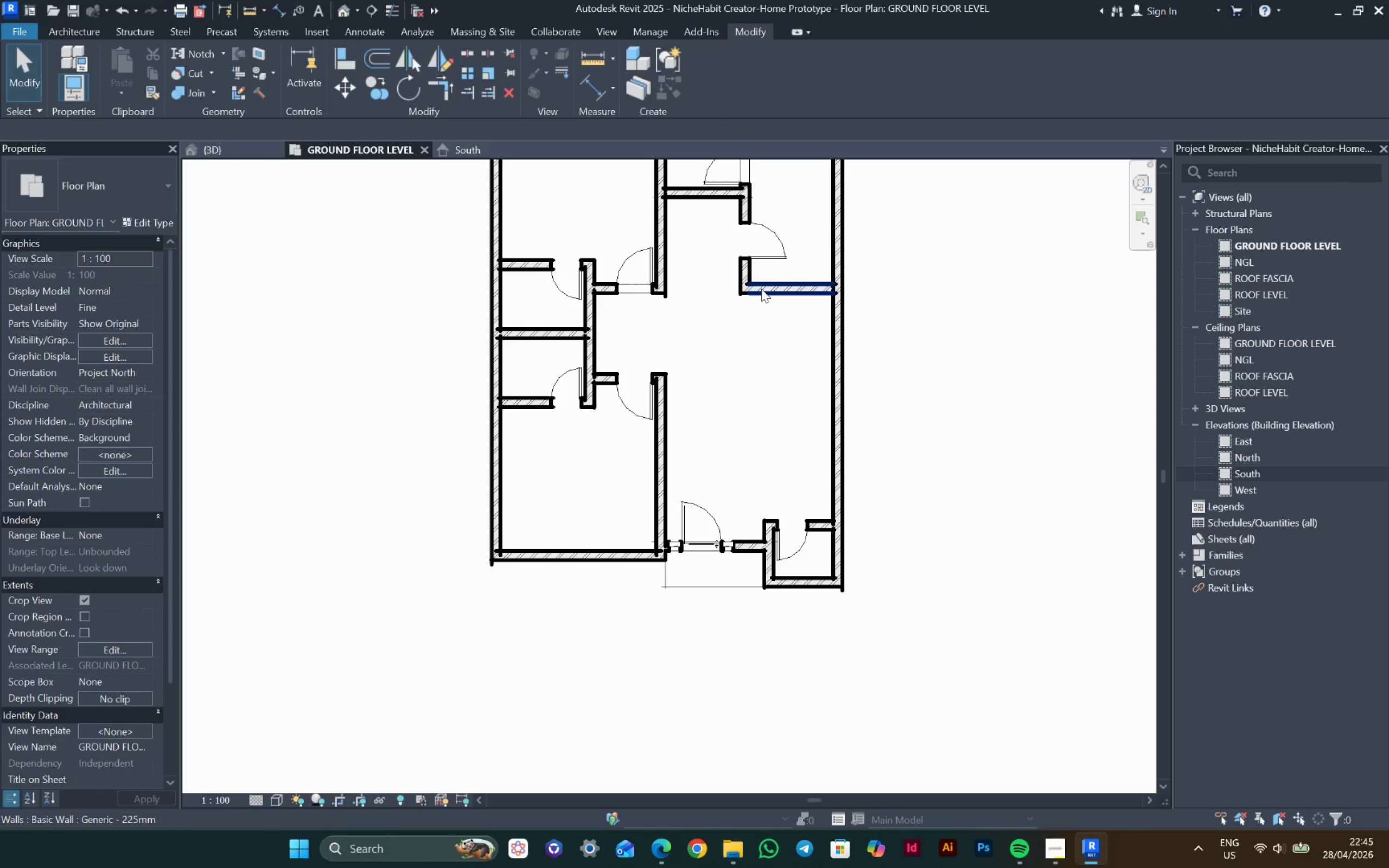 
wait(7.16)
 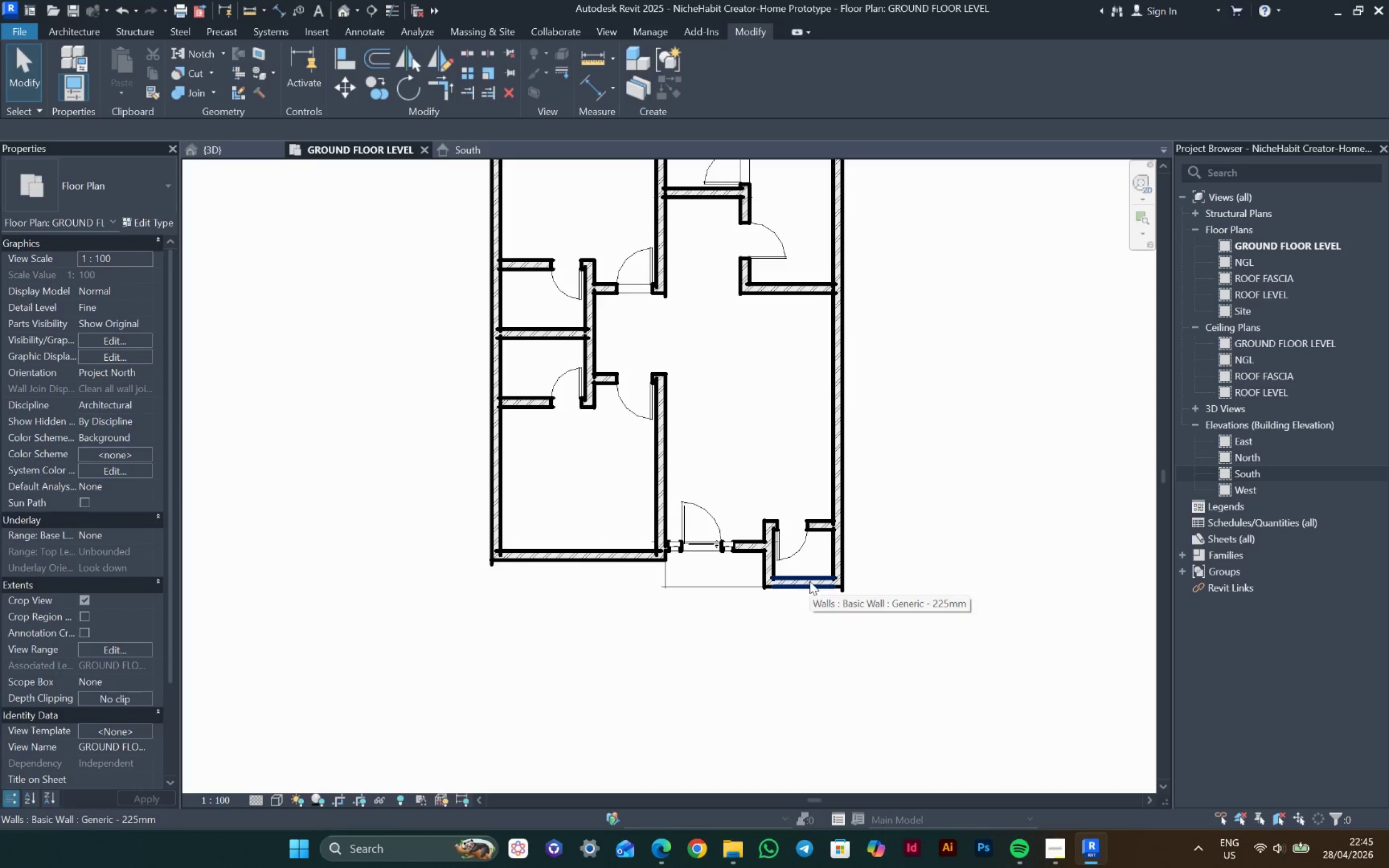 
double_click([710, 581])
 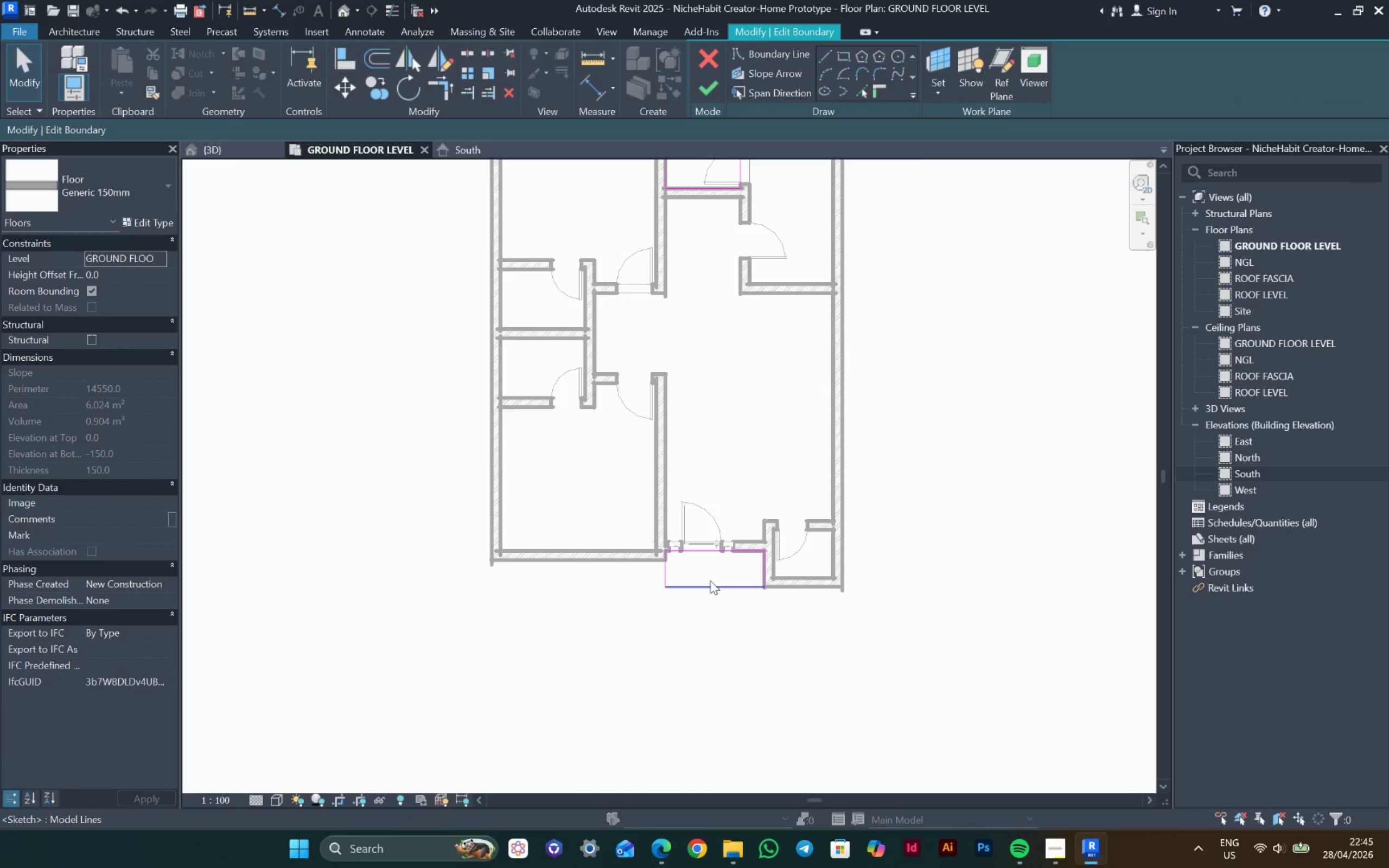 
scroll: coordinate [710, 580], scroll_direction: up, amount: 5.0
 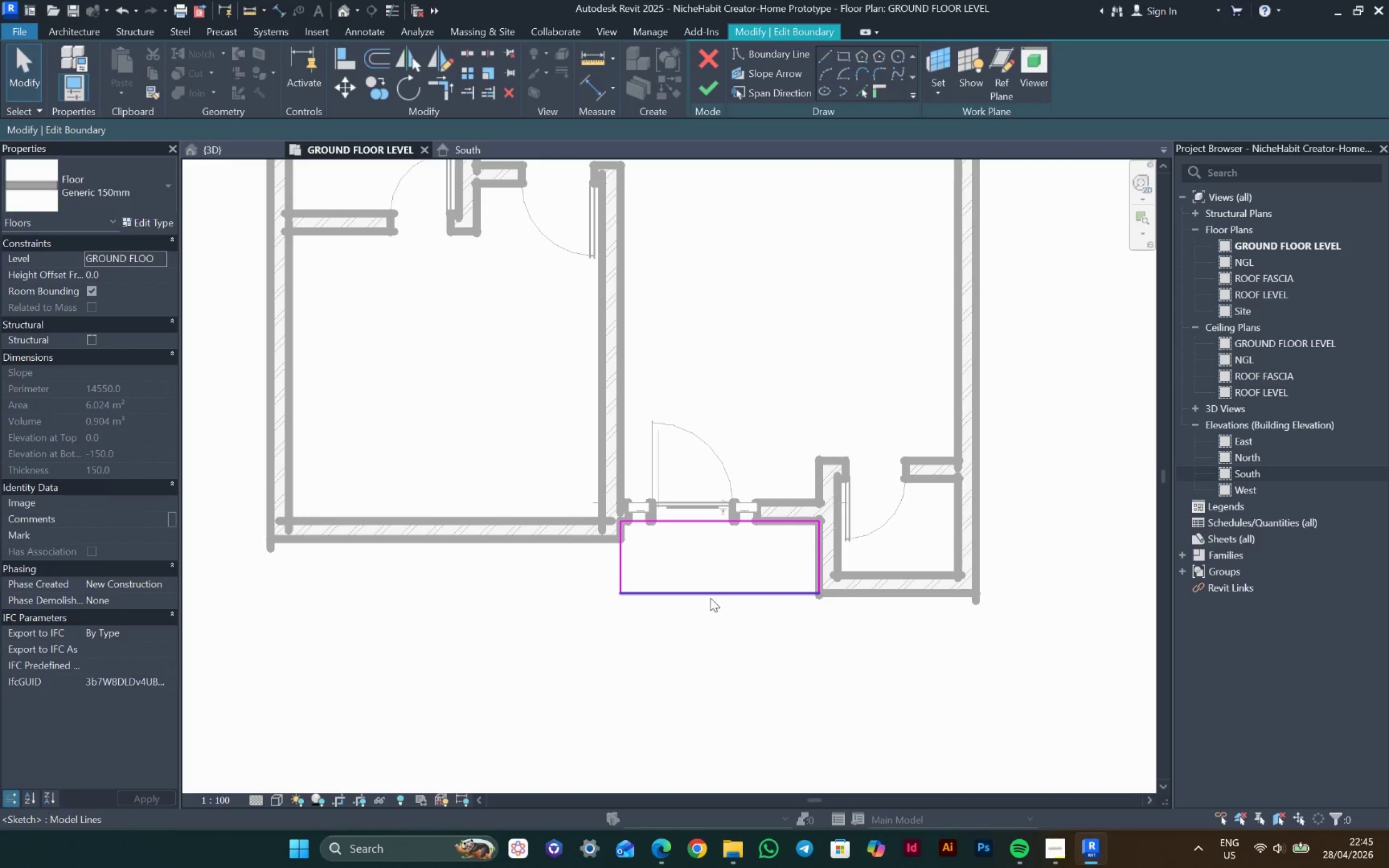 
type(dl)
 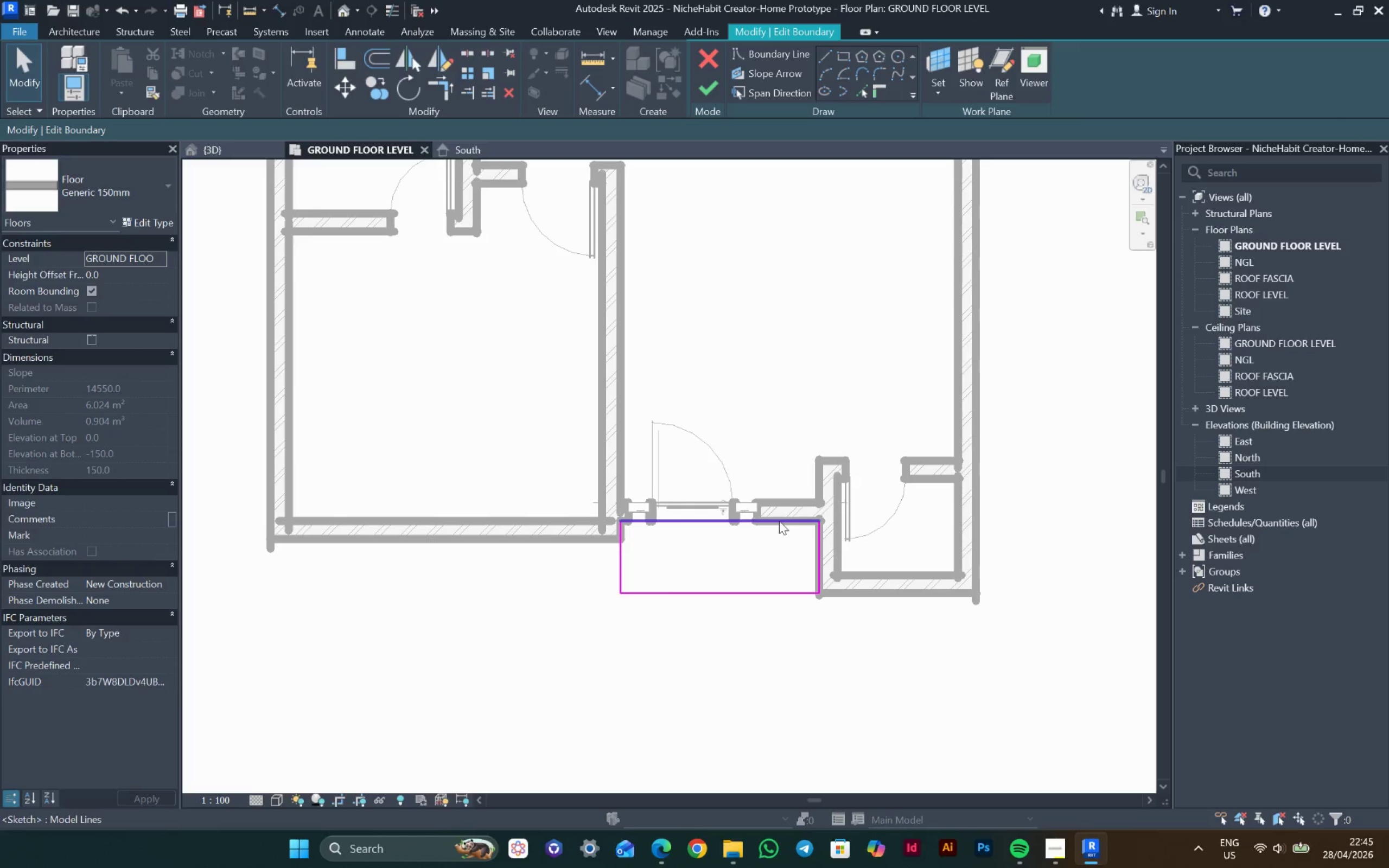 
key(Escape)
 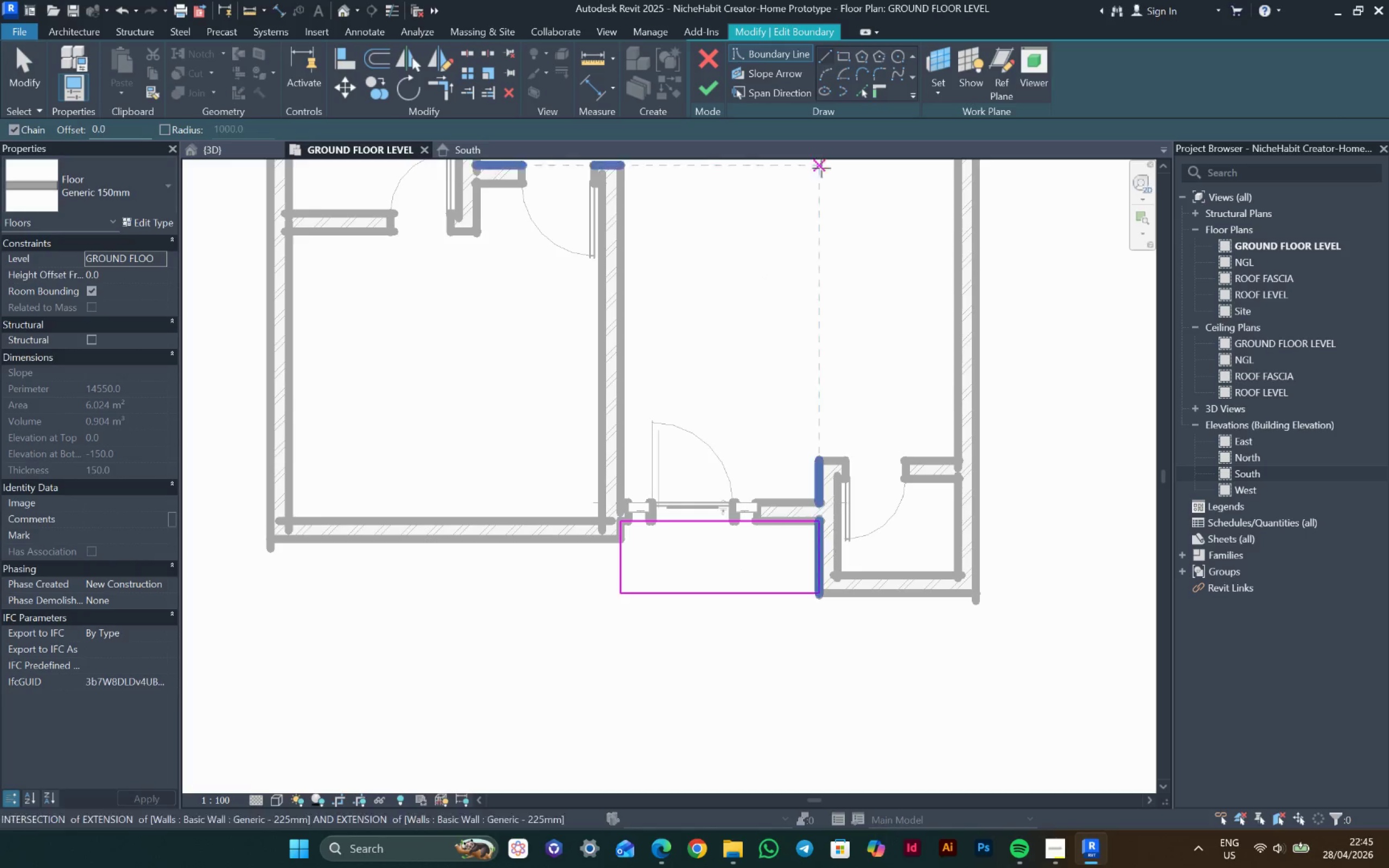 
key(Escape)
 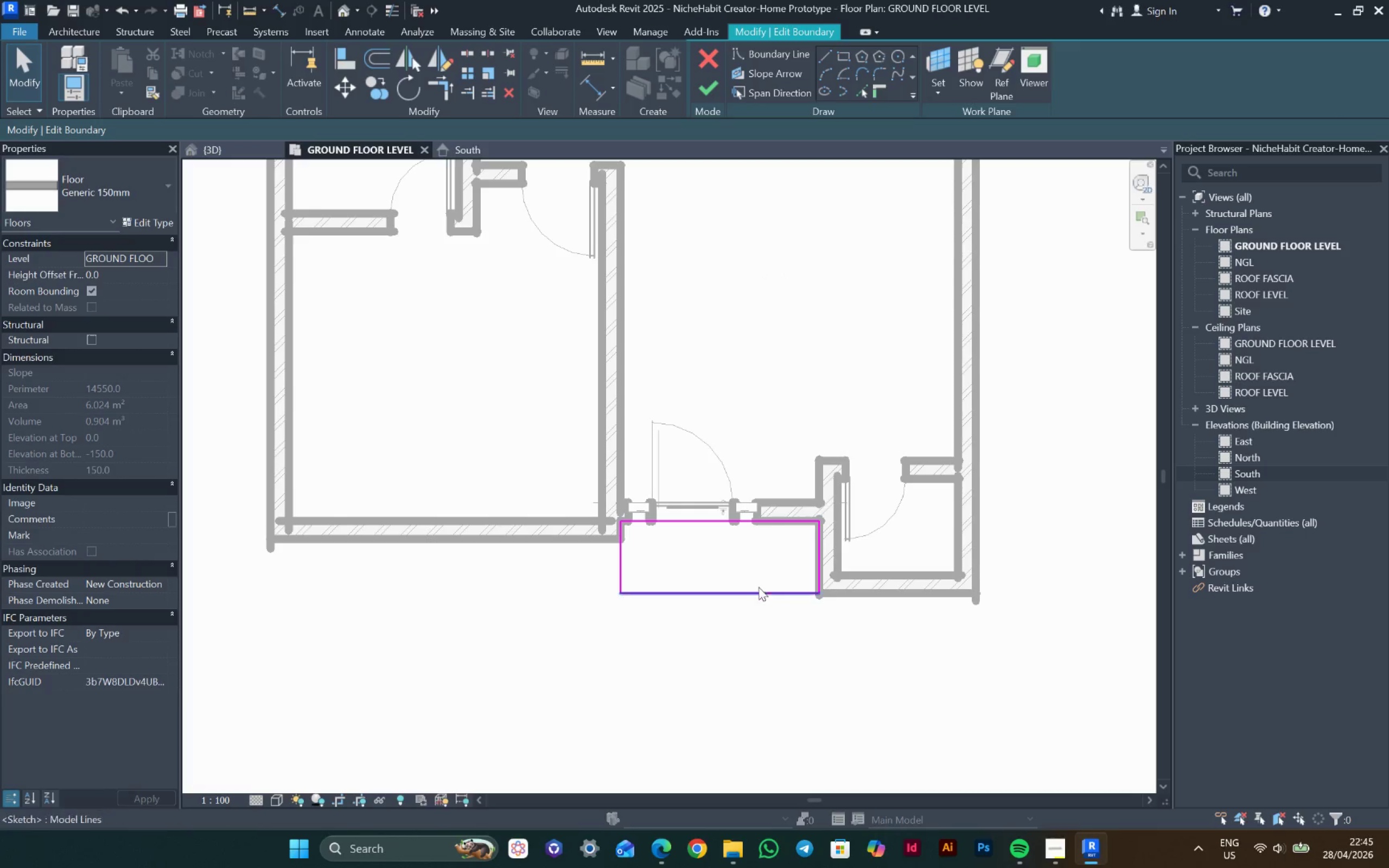 
left_click([754, 593])
 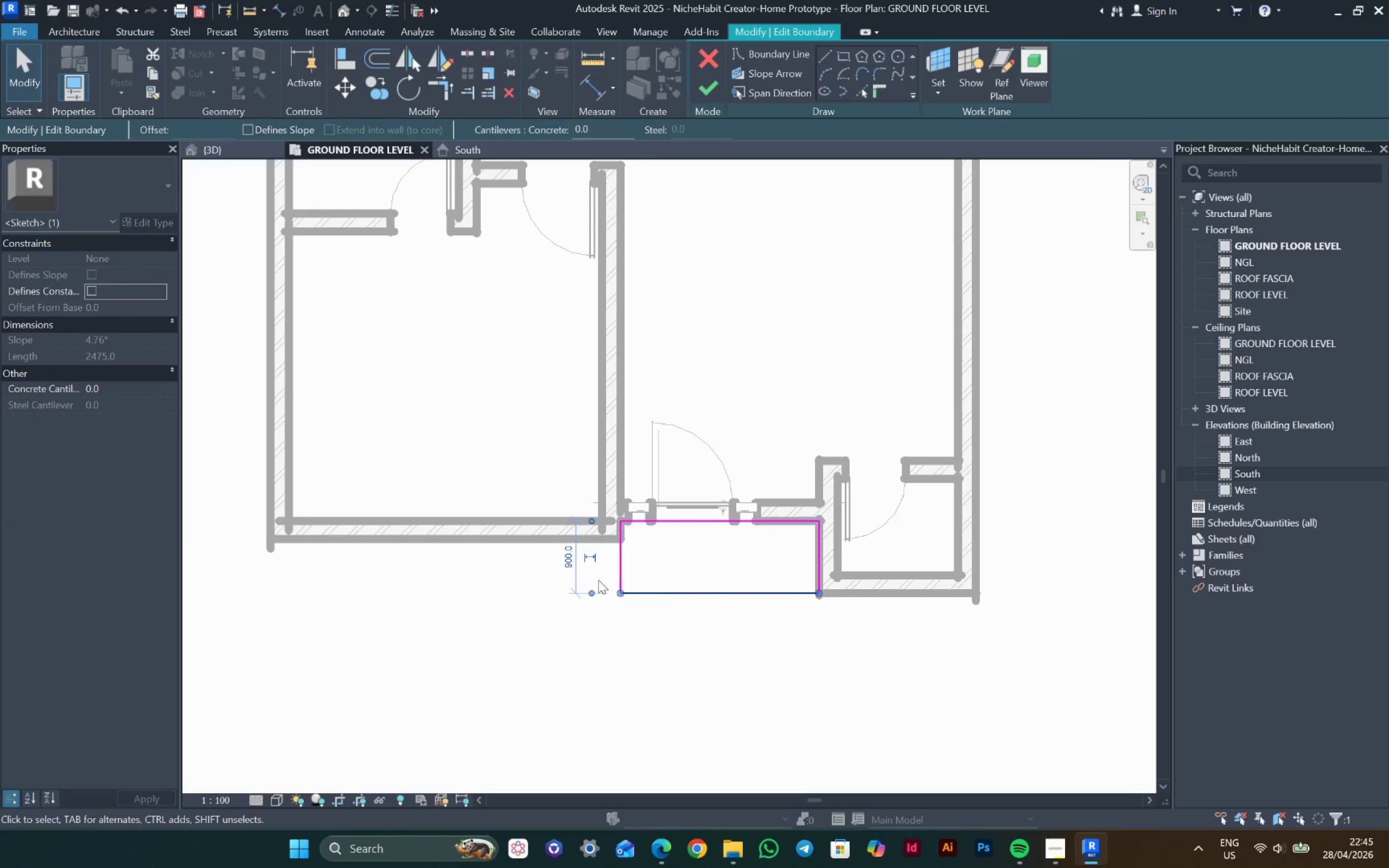 
left_click([590, 541])
 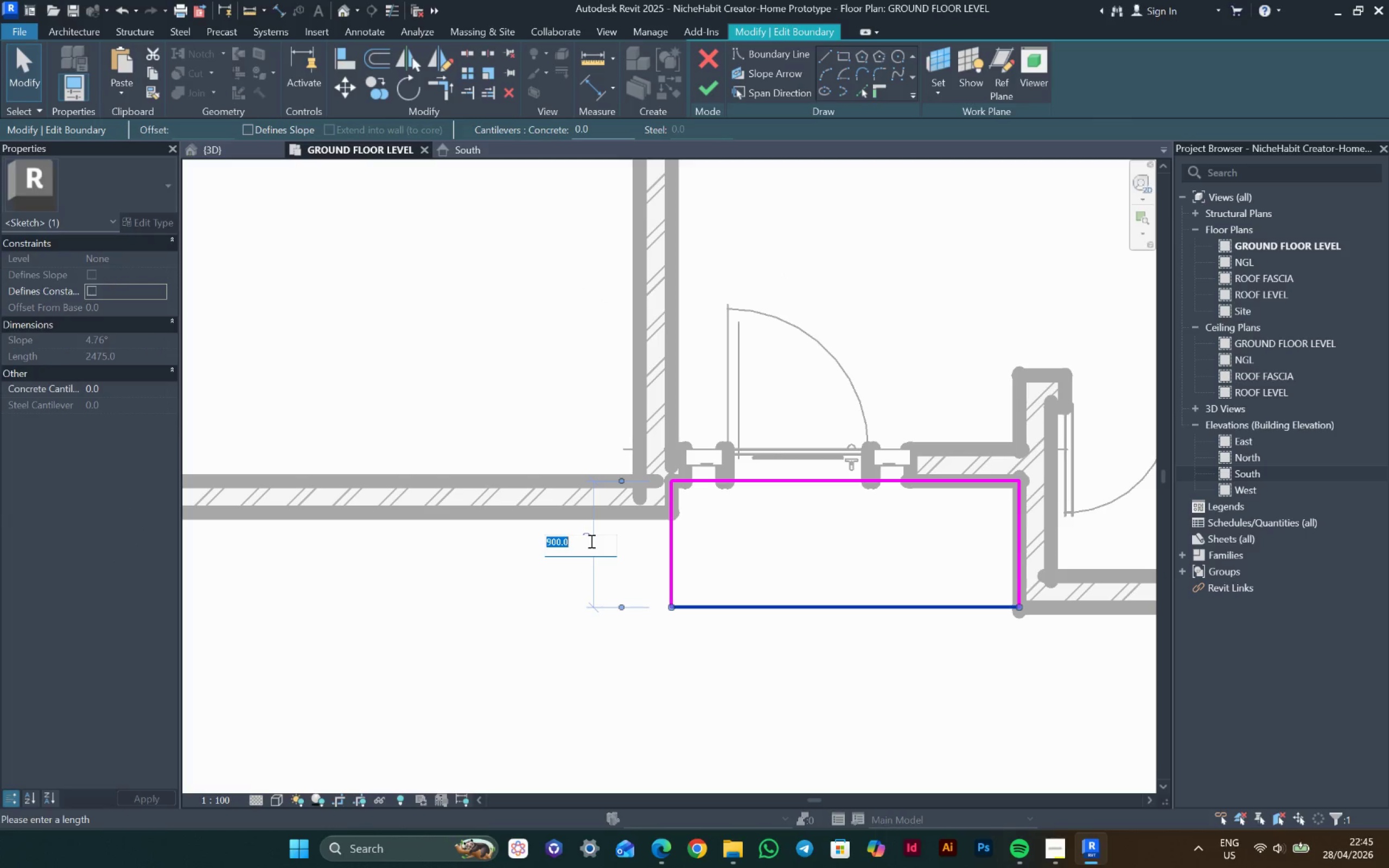 
scroll: coordinate [552, 573], scroll_direction: up, amount: 4.0
 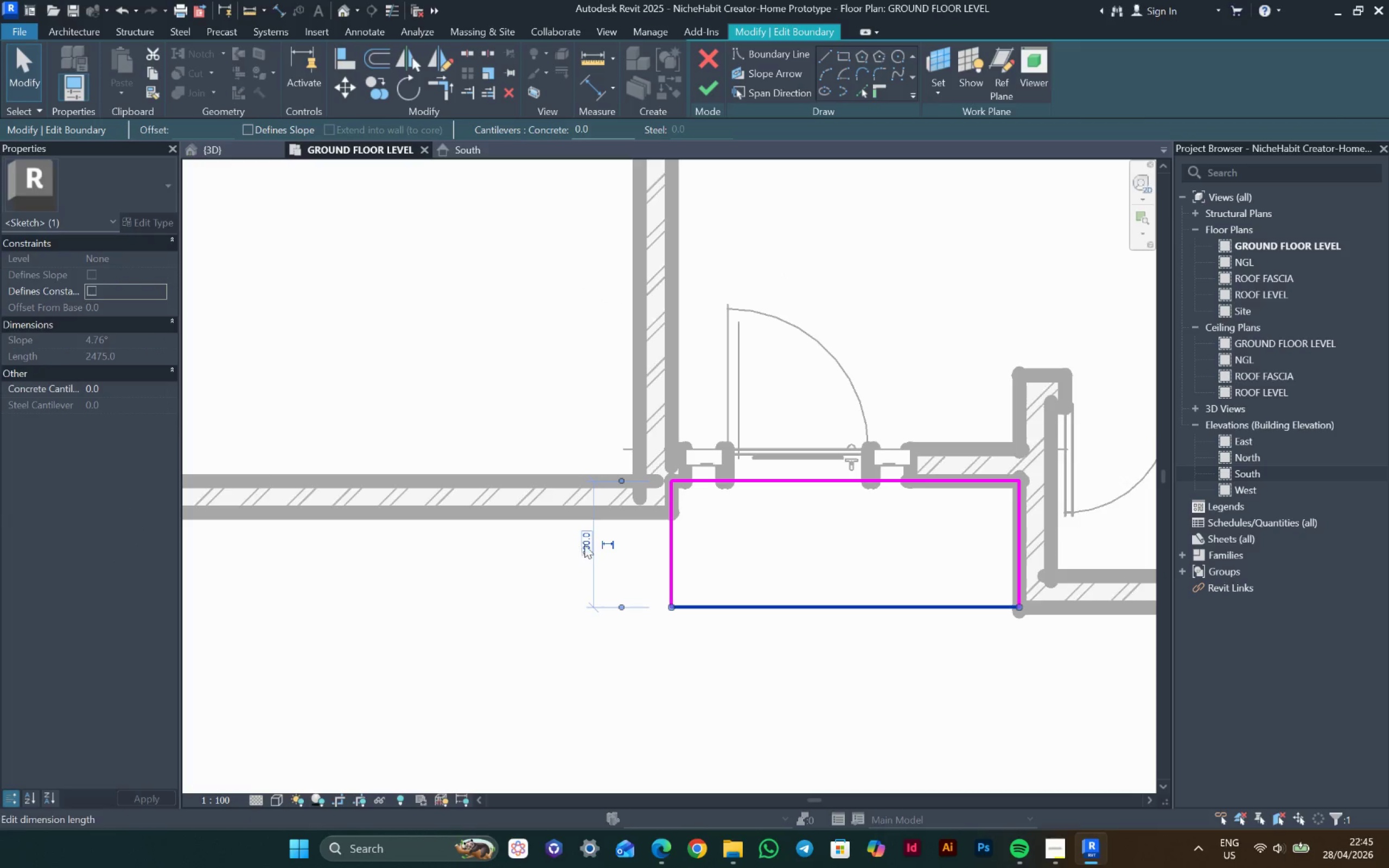 
key(1)
 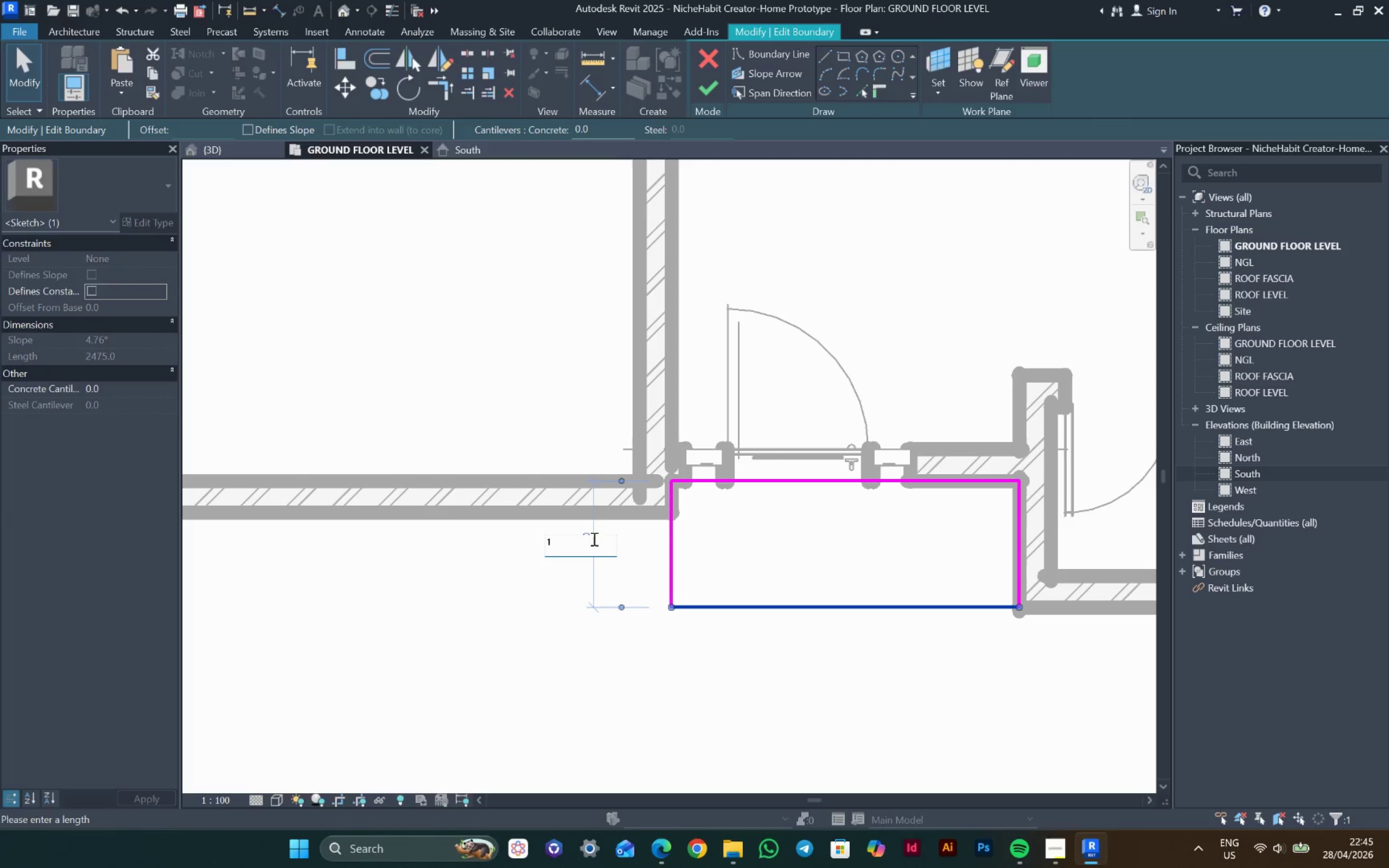 
type(650)
 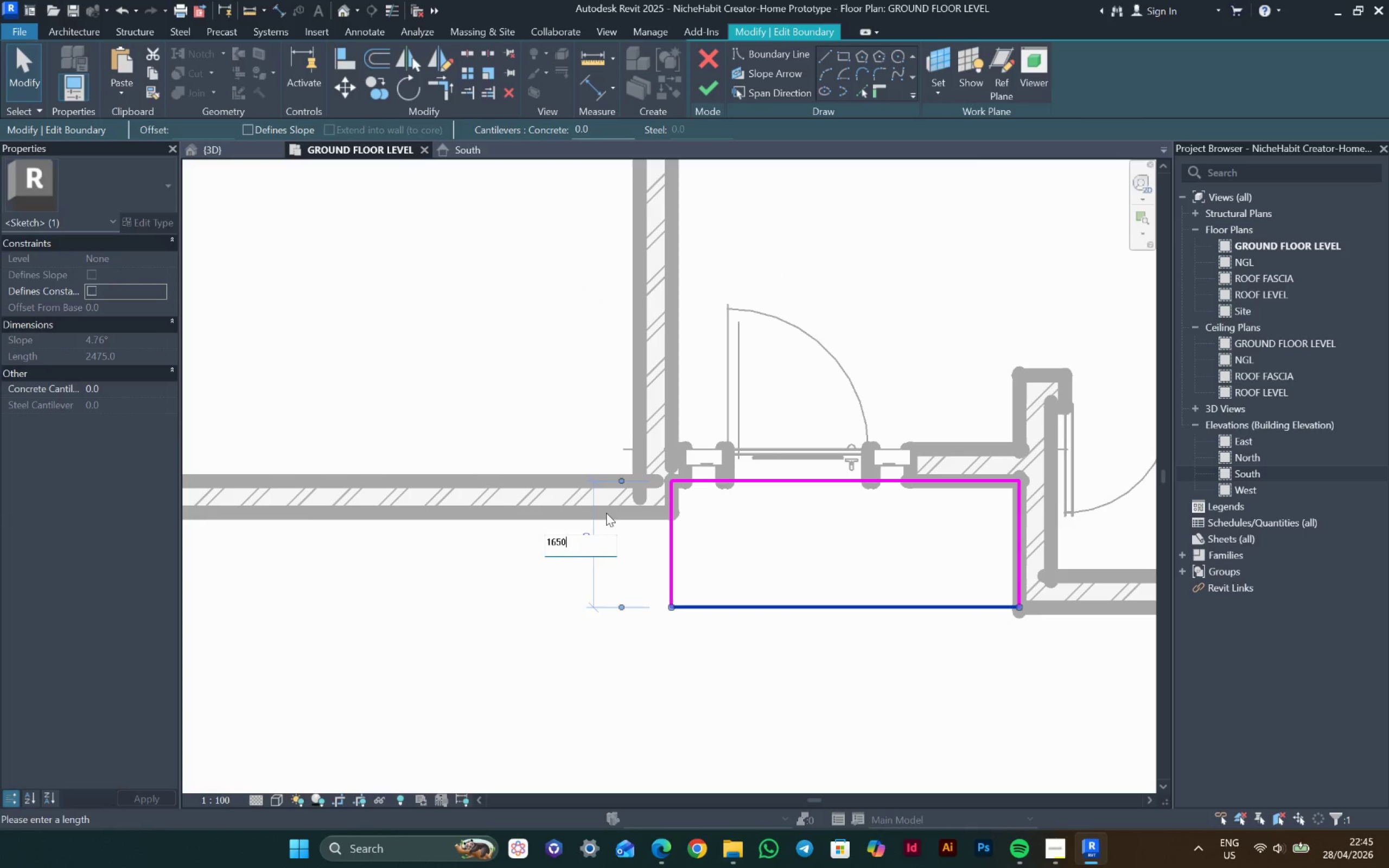 
key(Enter)
 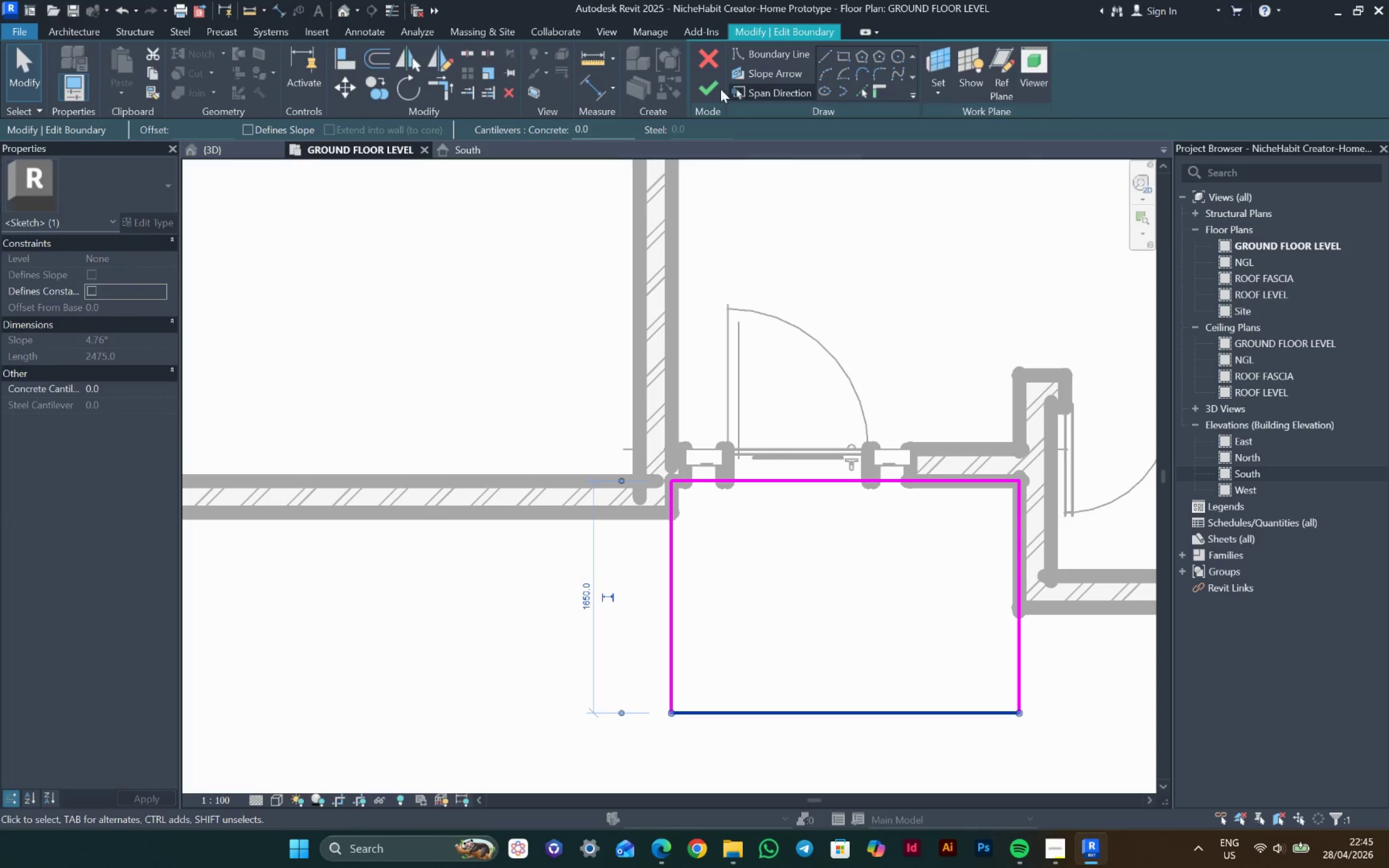 
left_click([708, 88])
 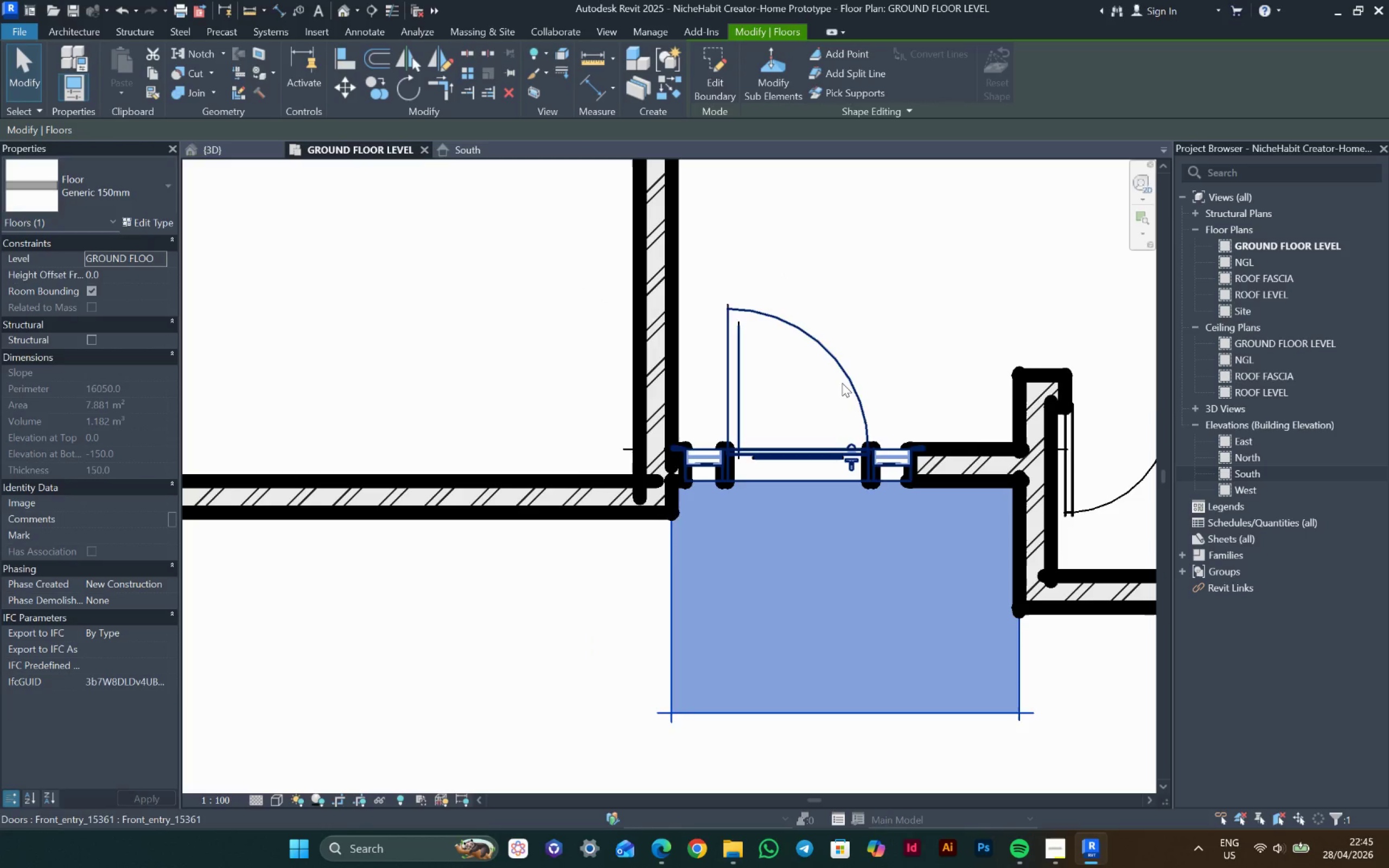 
left_click([929, 324])
 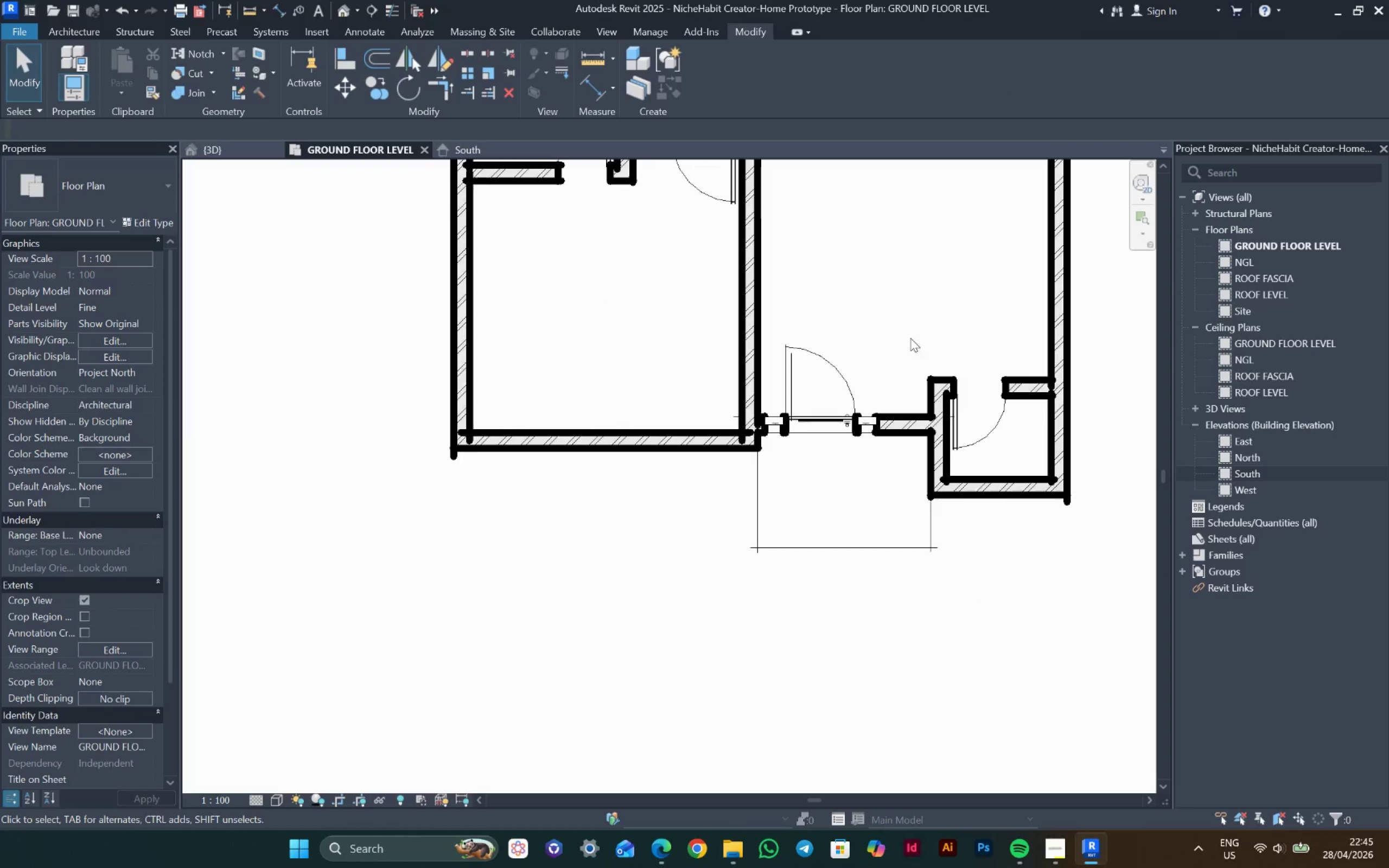 
scroll: coordinate [712, 411], scroll_direction: down, amount: 12.0
 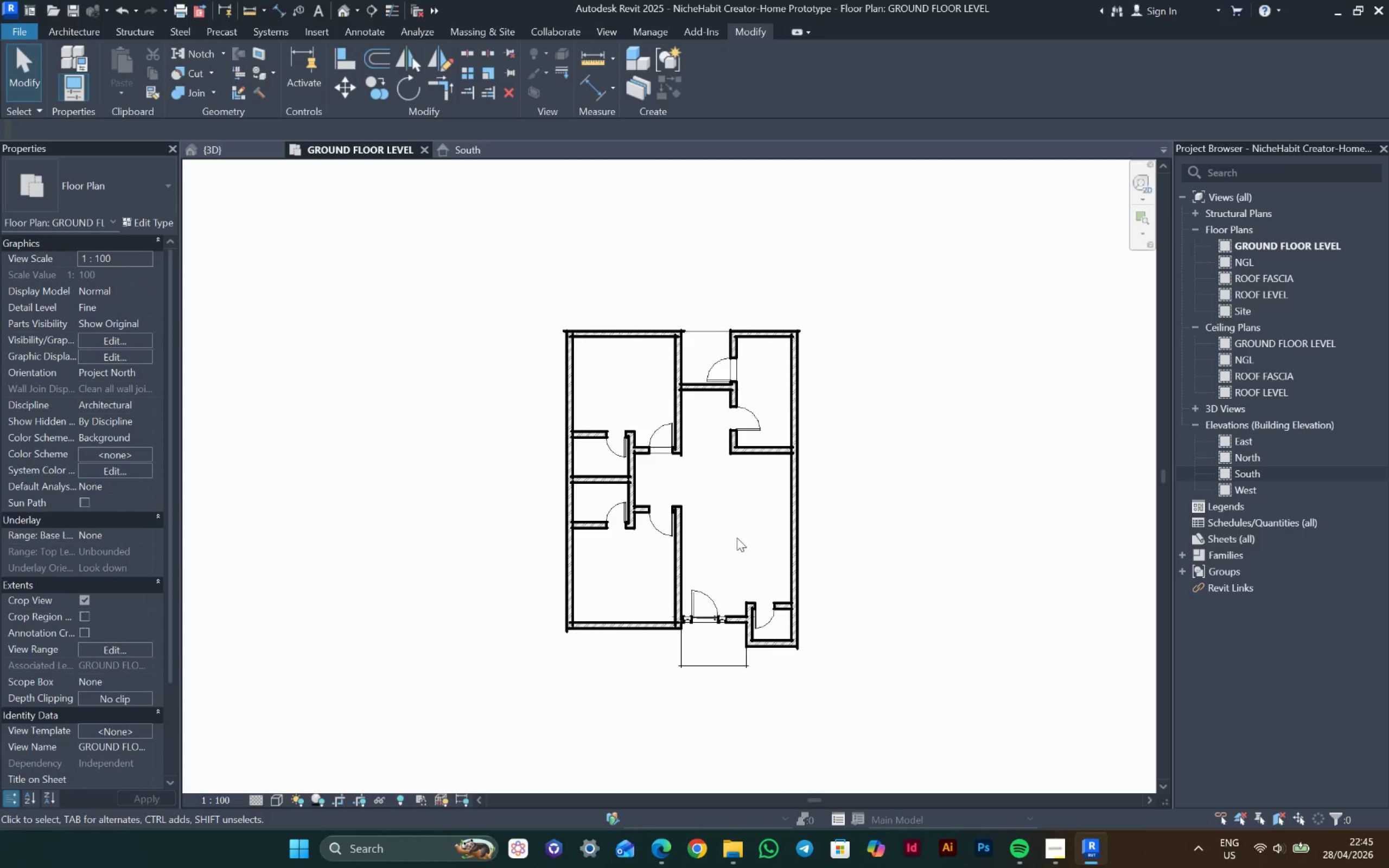 
type(wn)
 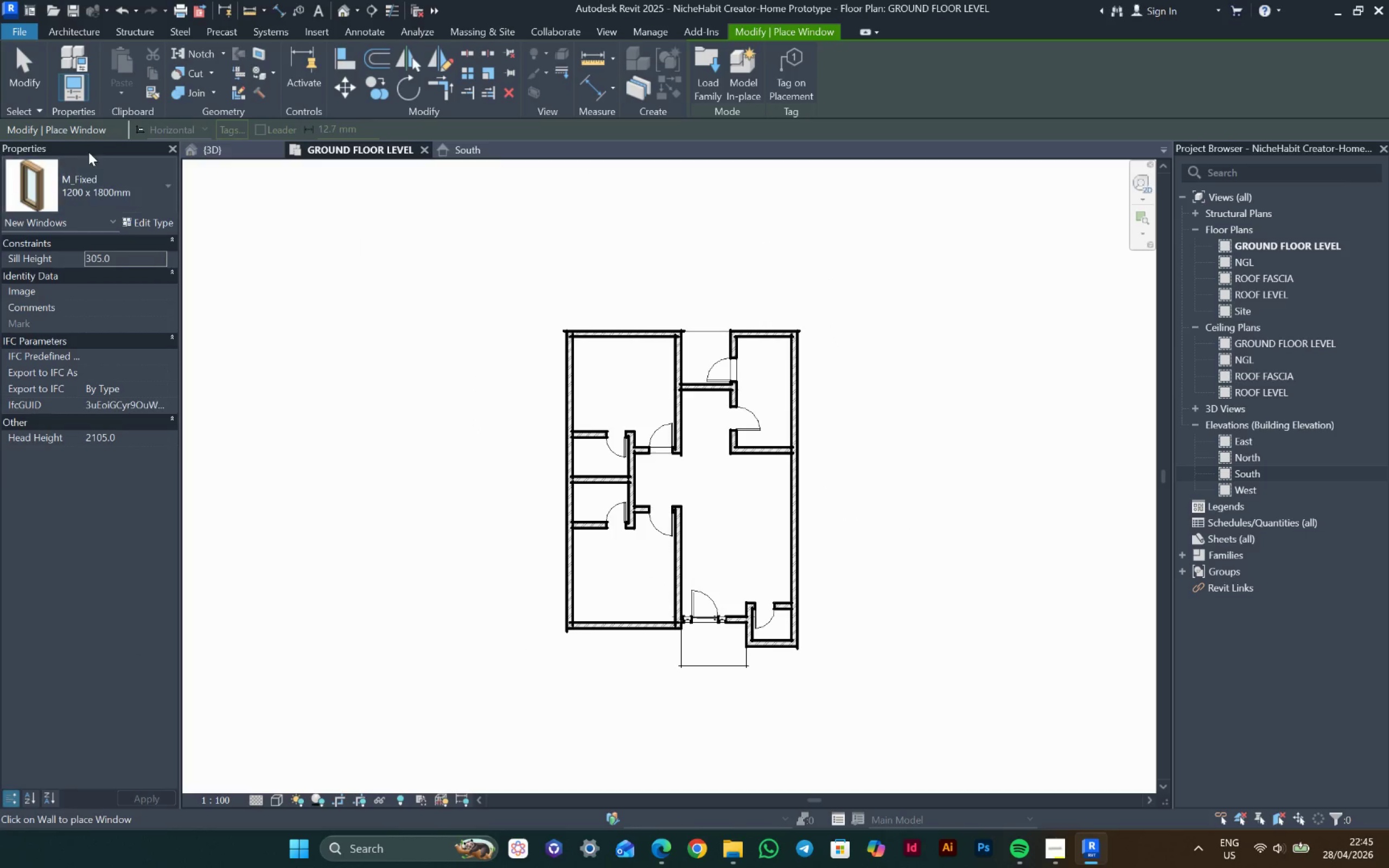 
left_click([90, 179])
 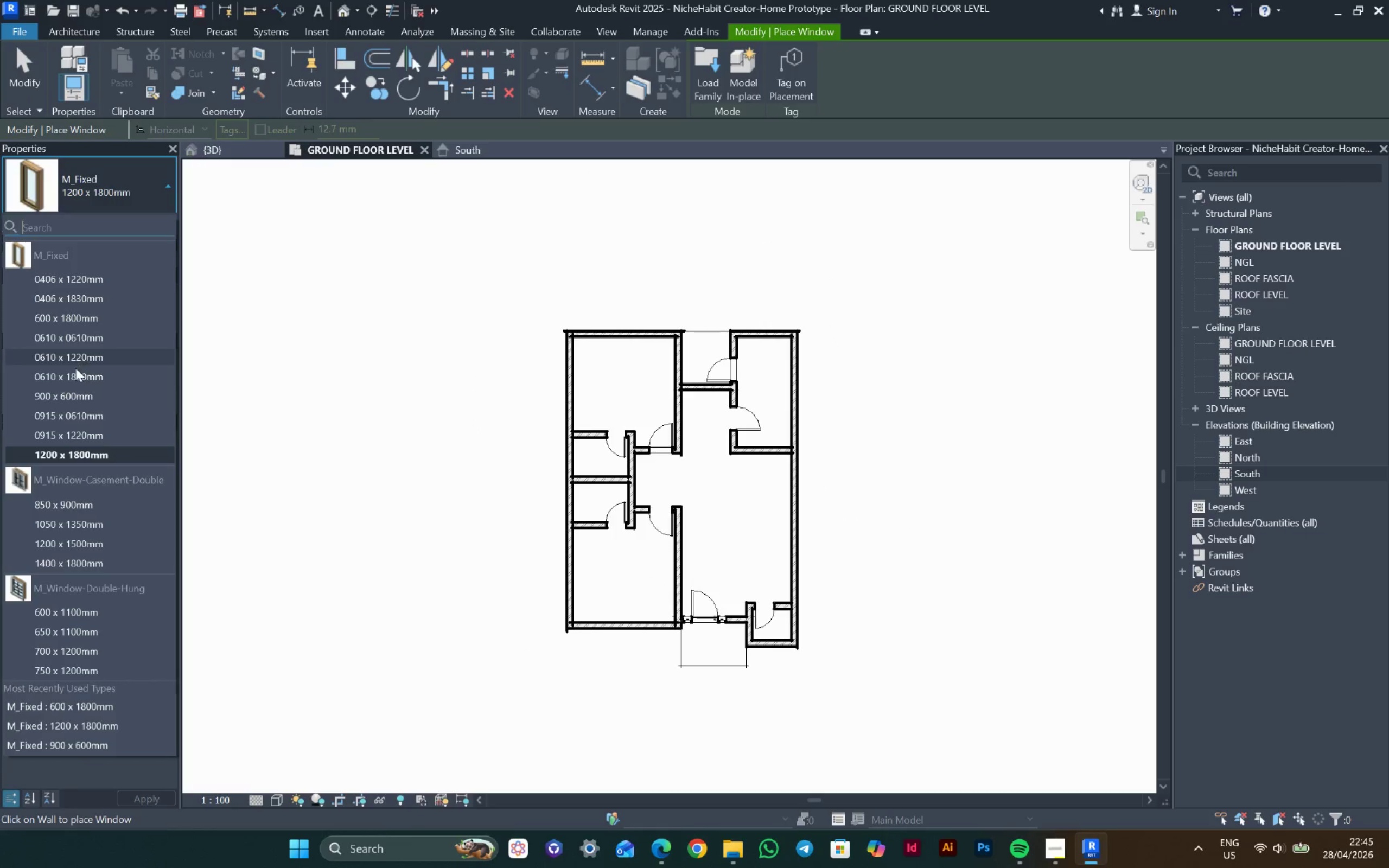 
scroll: coordinate [86, 470], scroll_direction: down, amount: 4.0
 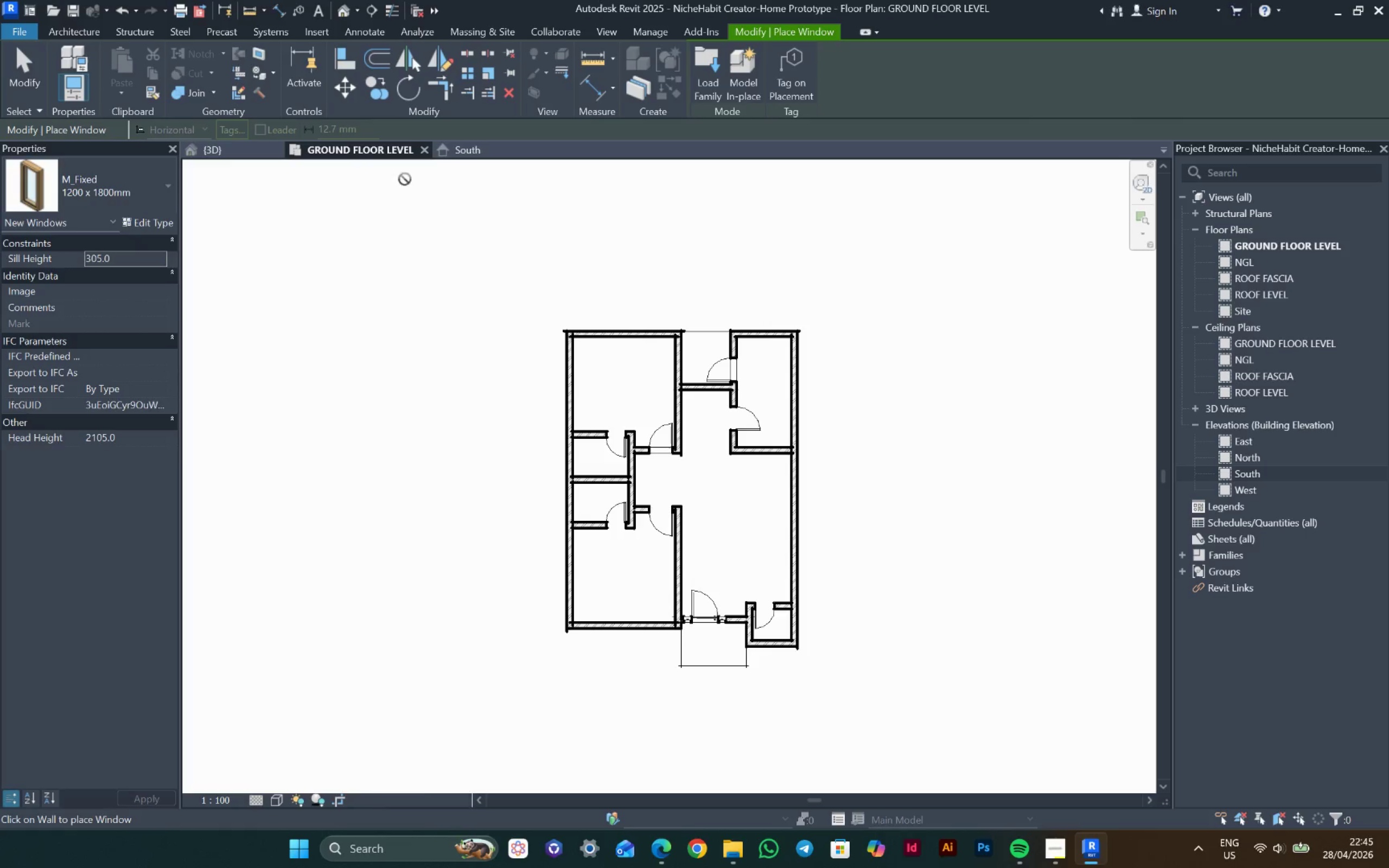 
left_click([145, 437])
 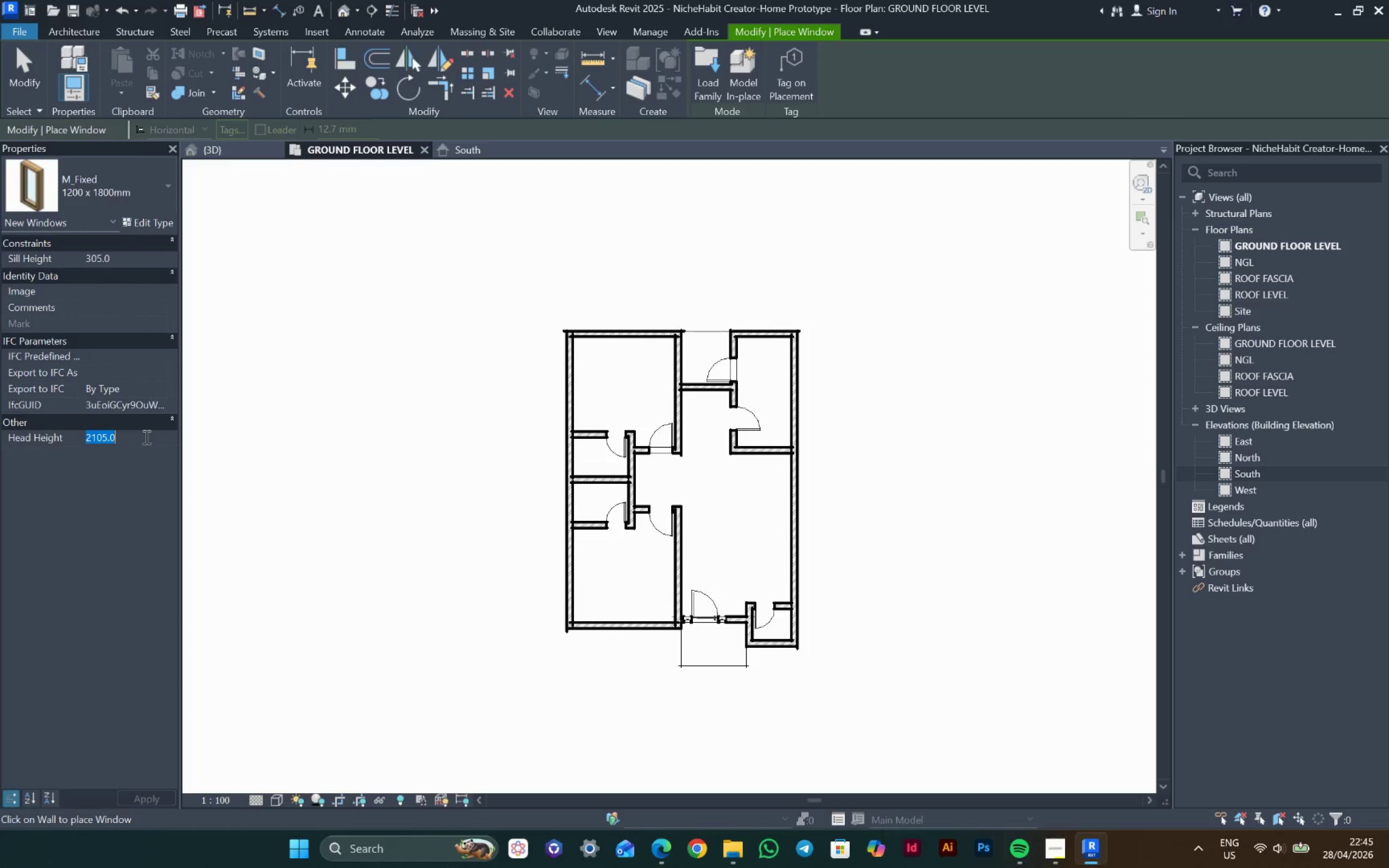 
type(2400)
 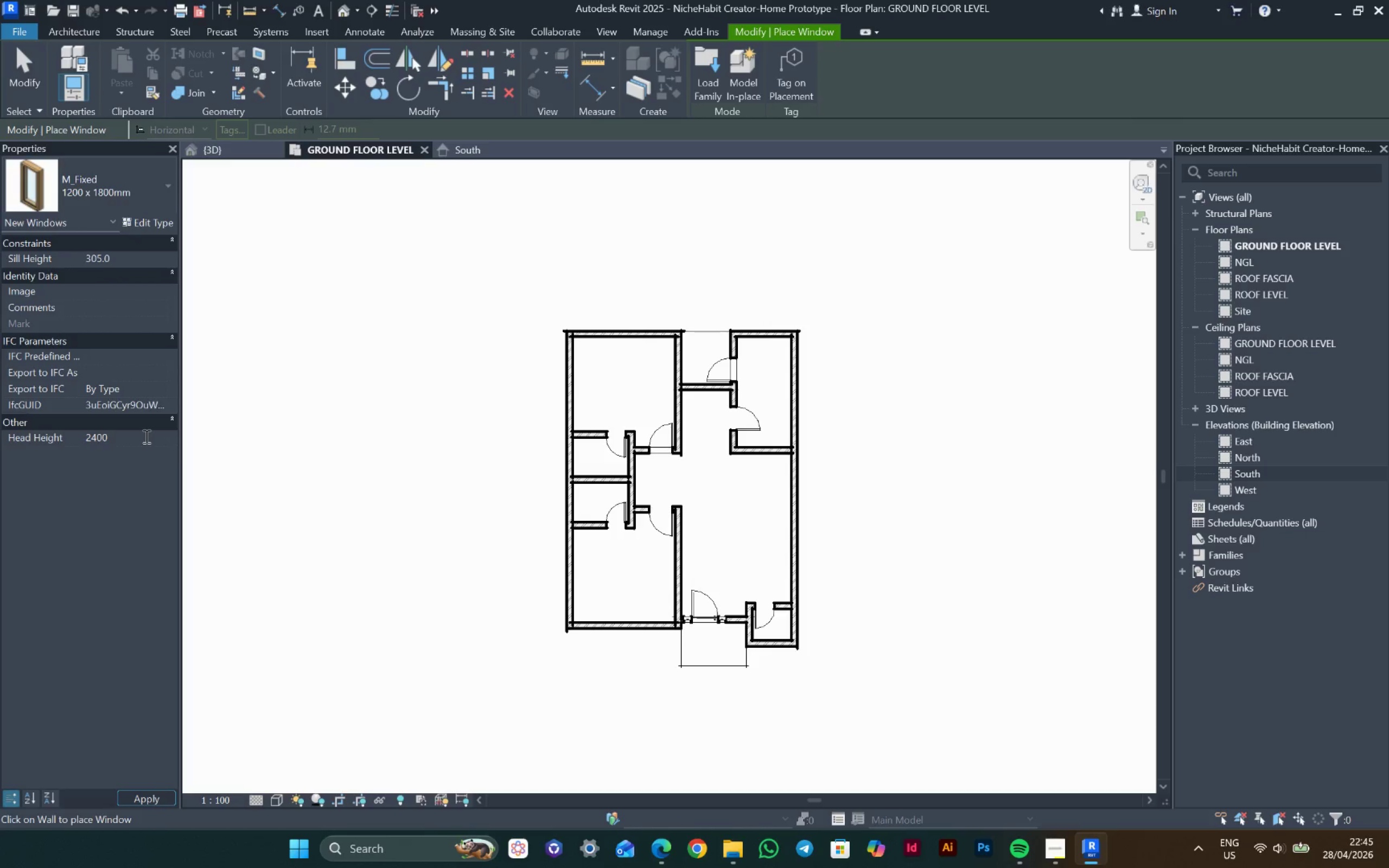 
key(Enter)
 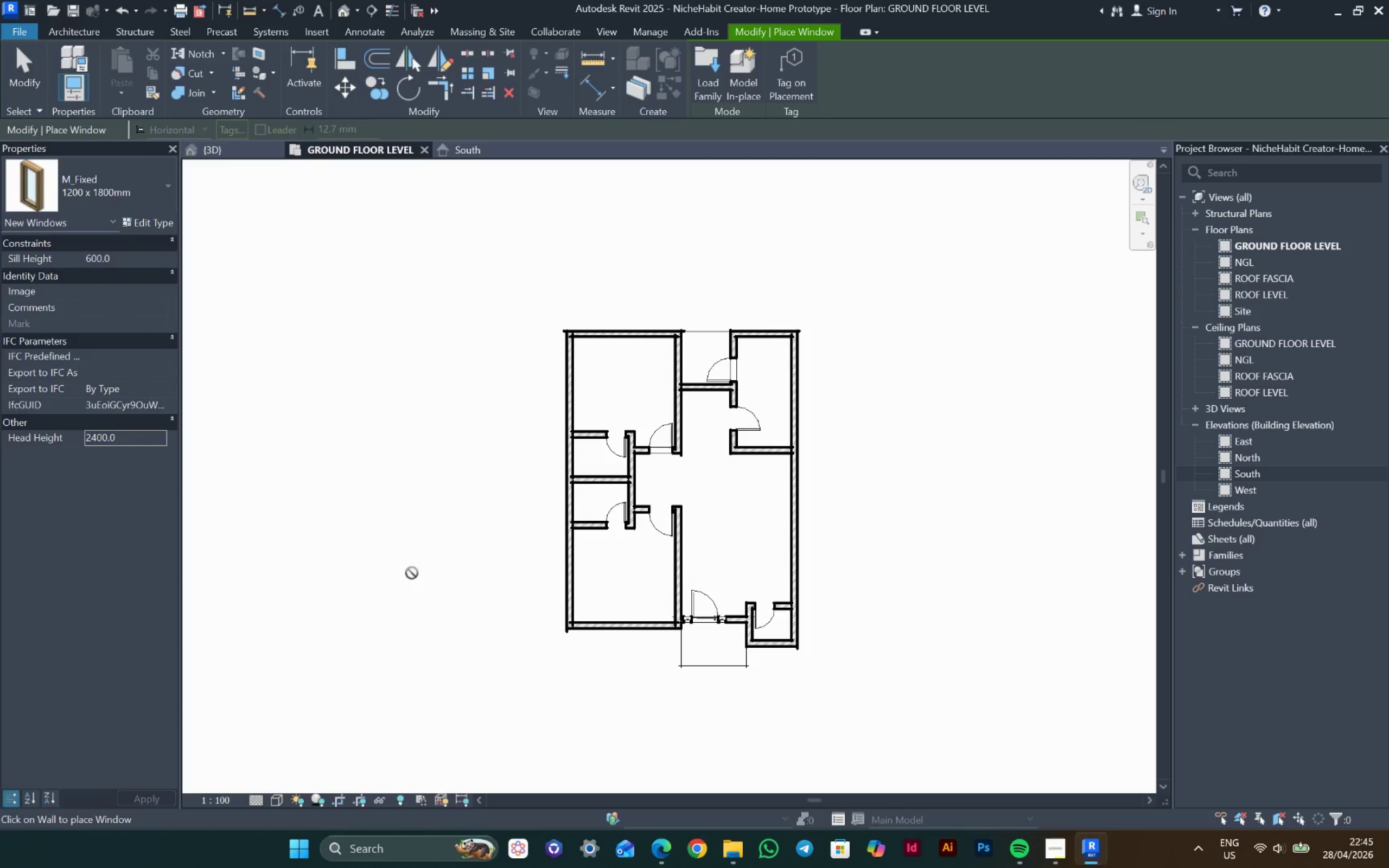 
scroll: coordinate [536, 602], scroll_direction: up, amount: 11.0
 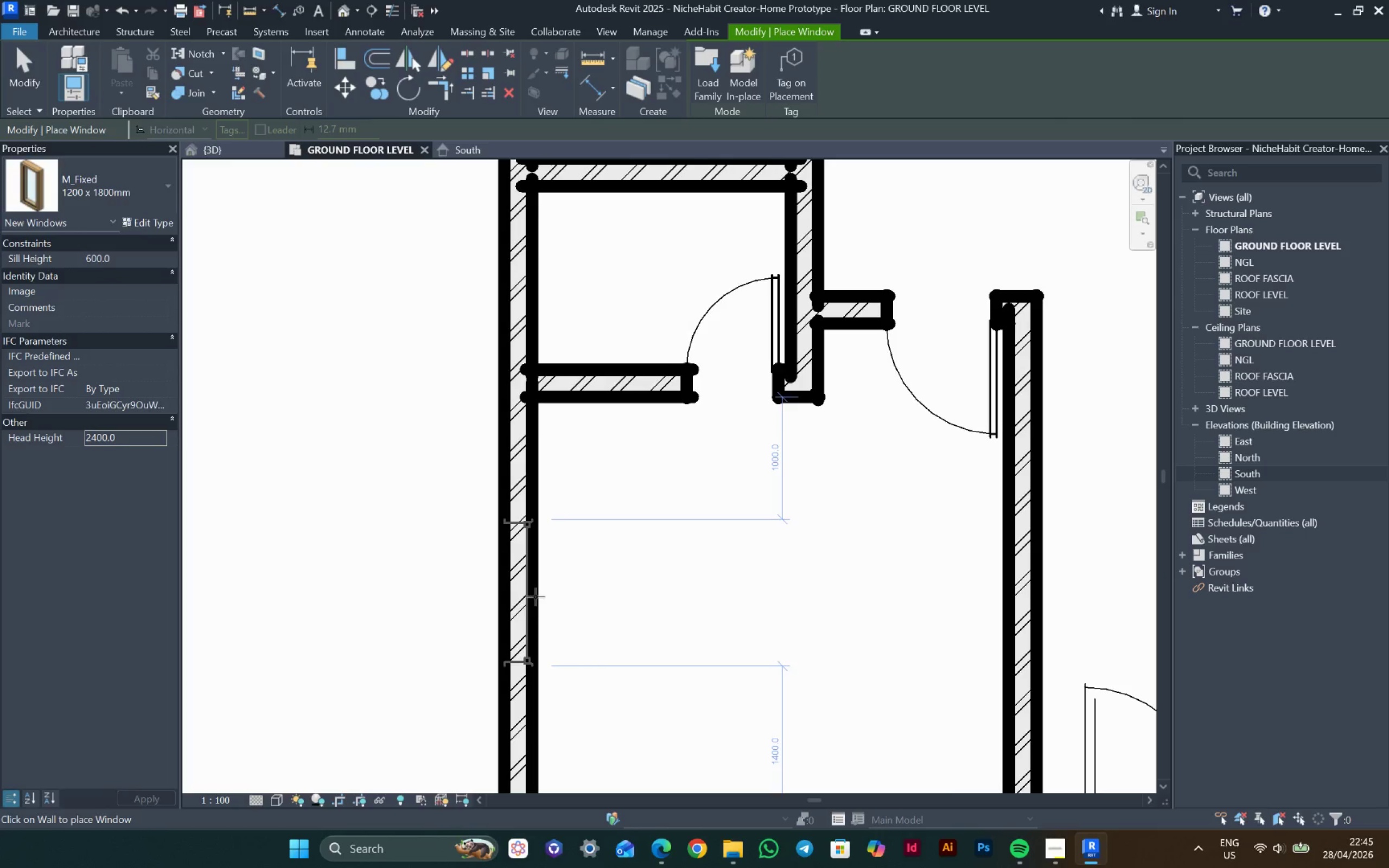 
scroll: coordinate [537, 595], scroll_direction: down, amount: 5.0
 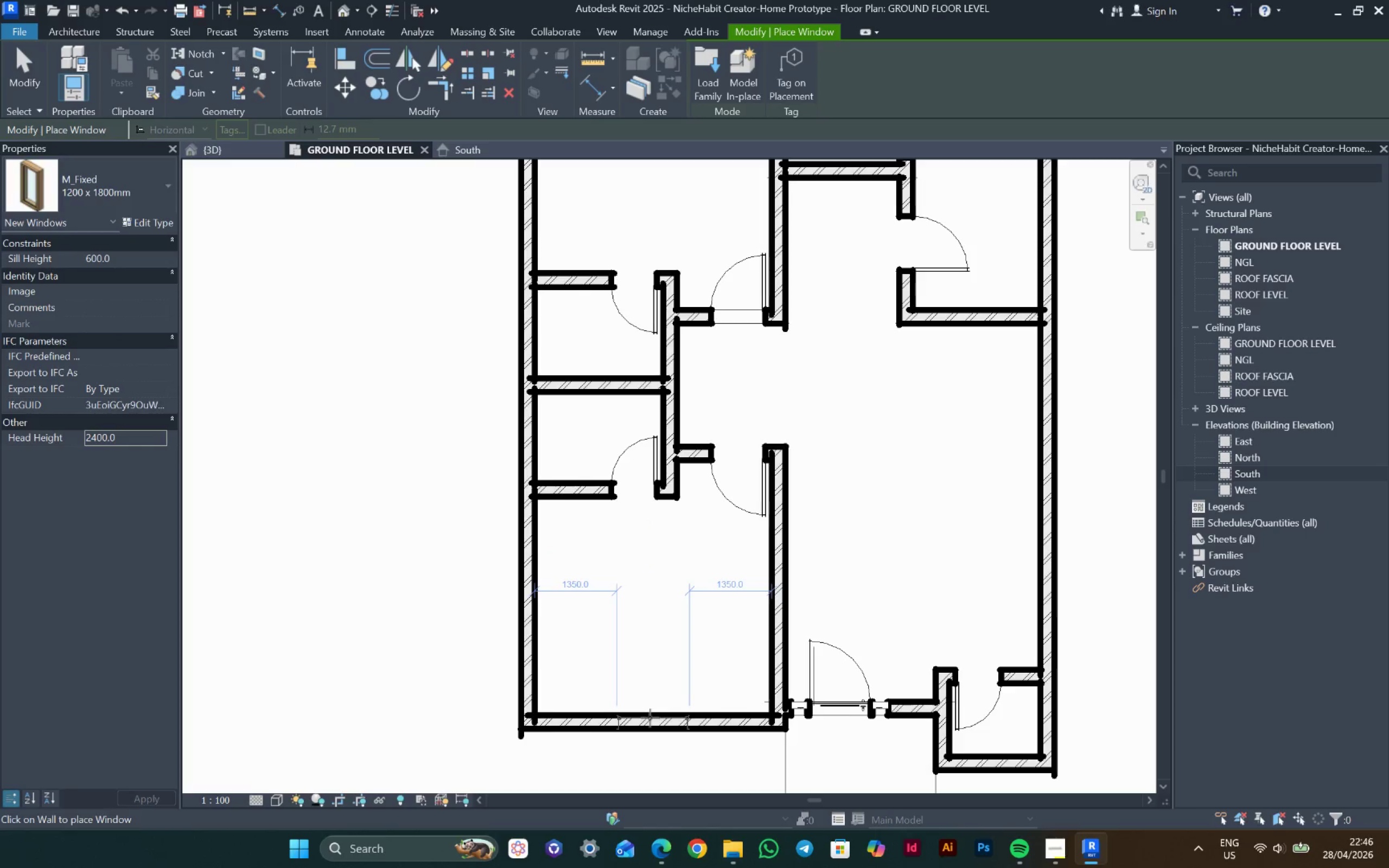 
left_click([650, 716])
 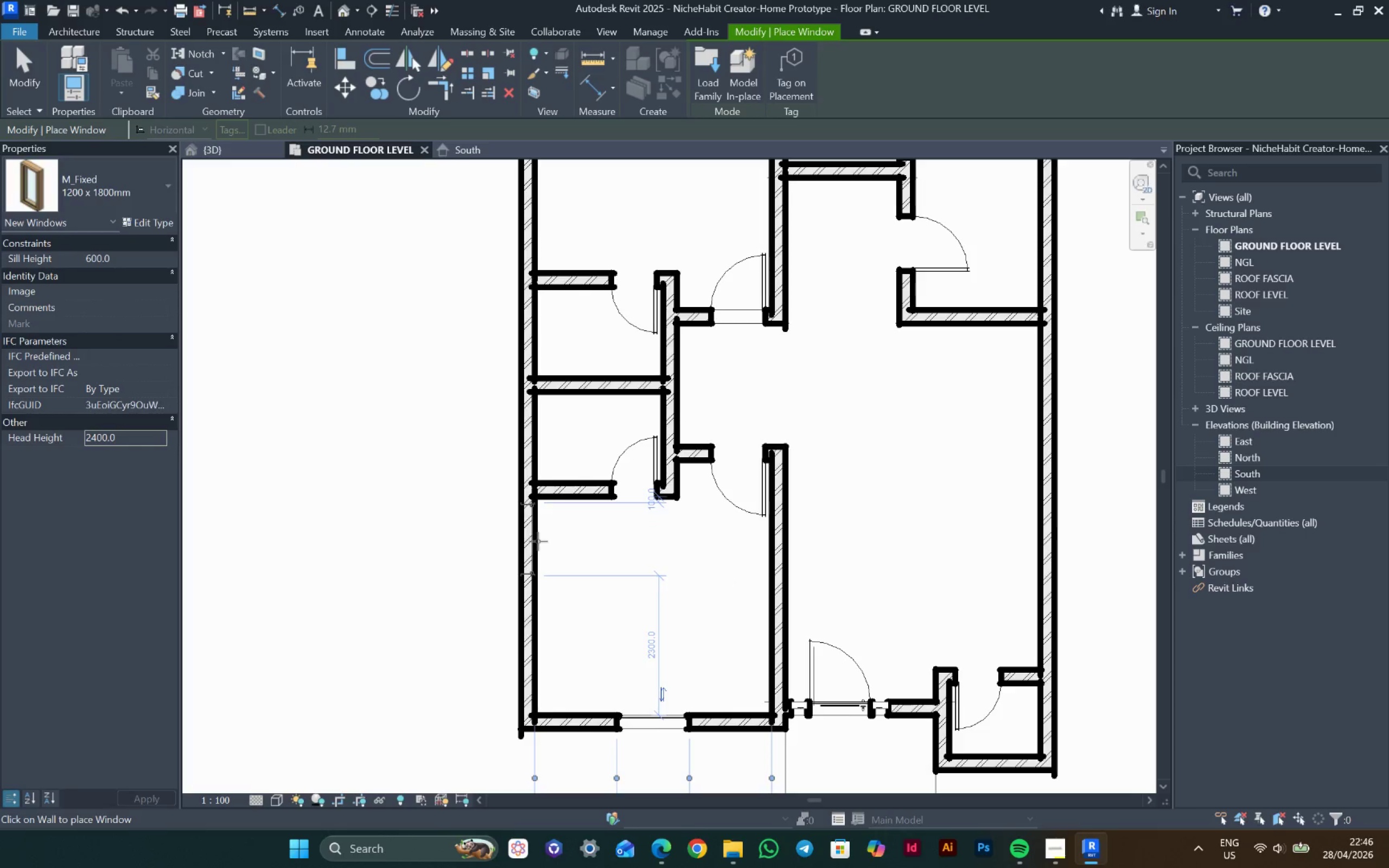 
left_click([539, 543])
 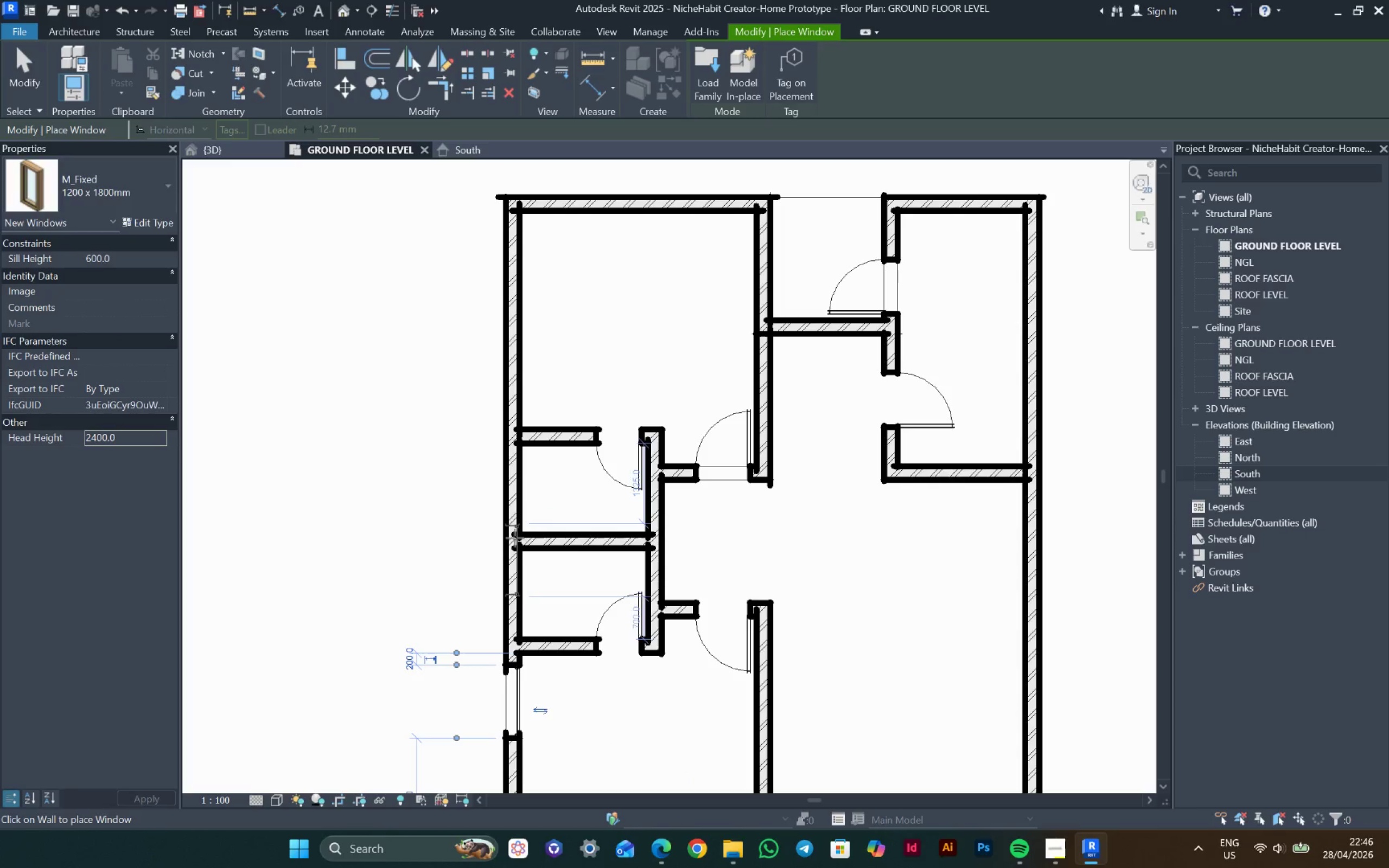 
scroll: coordinate [515, 458], scroll_direction: down, amount: 4.0
 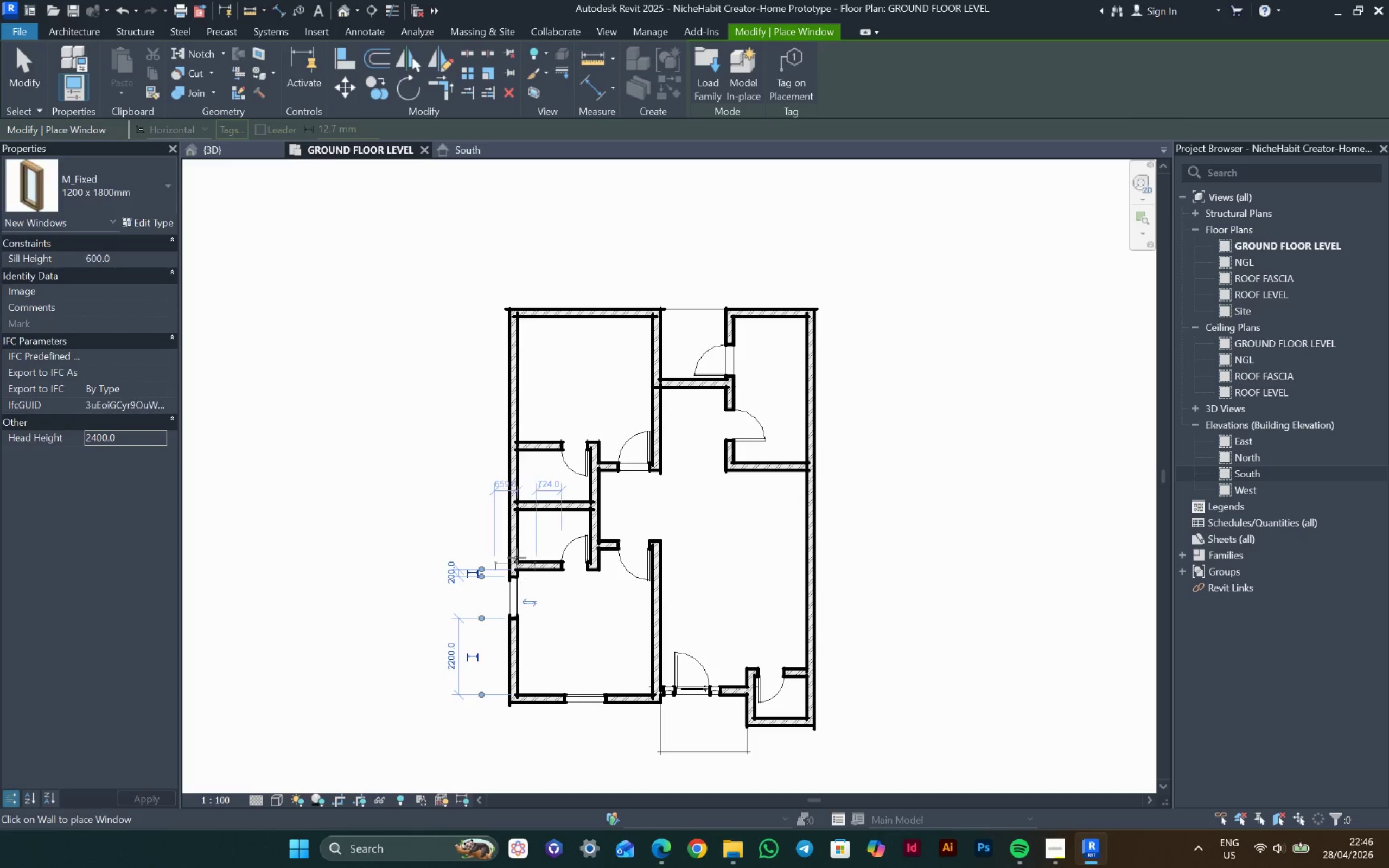 
scroll: coordinate [523, 347], scroll_direction: up, amount: 4.0
 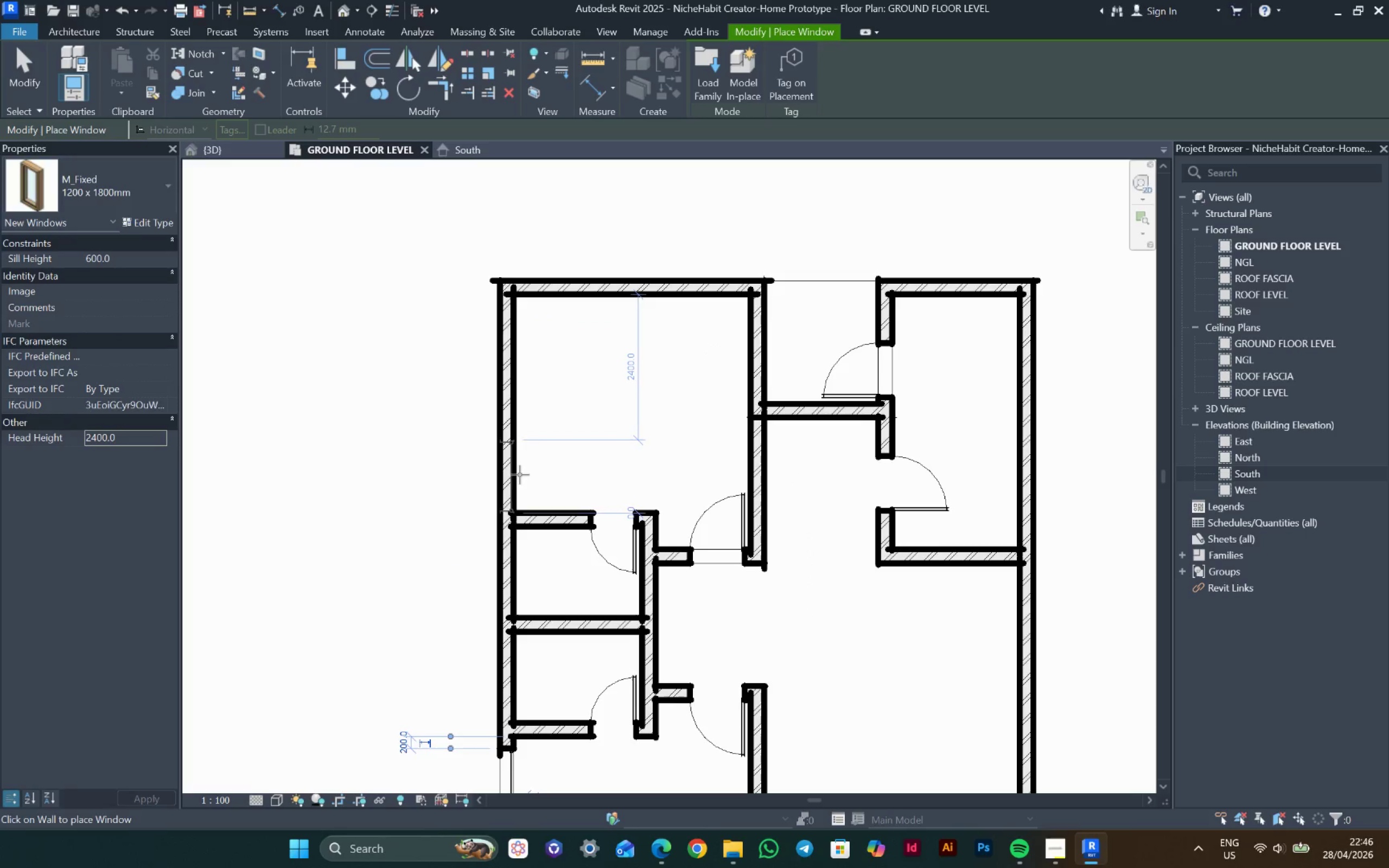 
left_click([520, 471])
 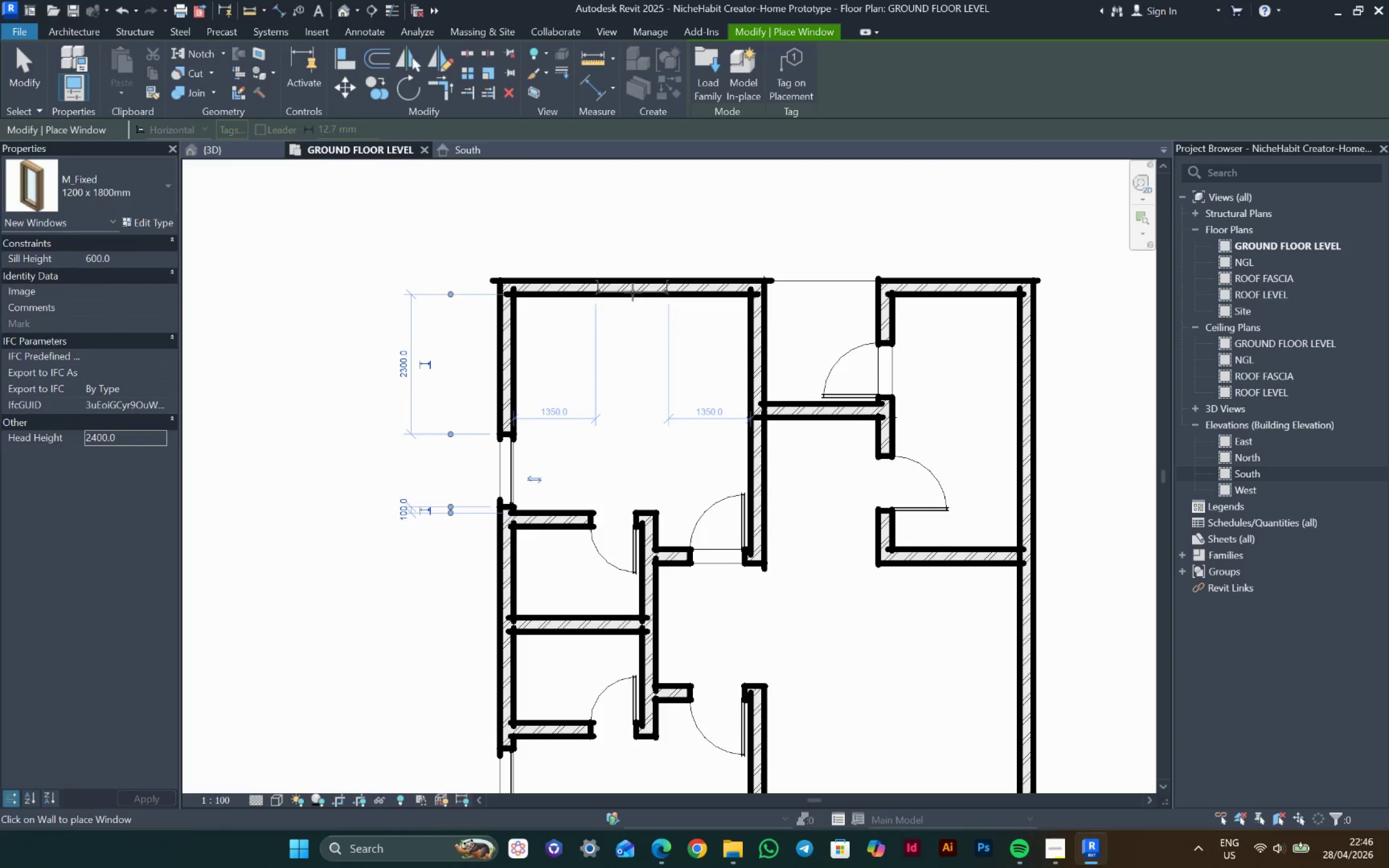 
left_click([633, 293])
 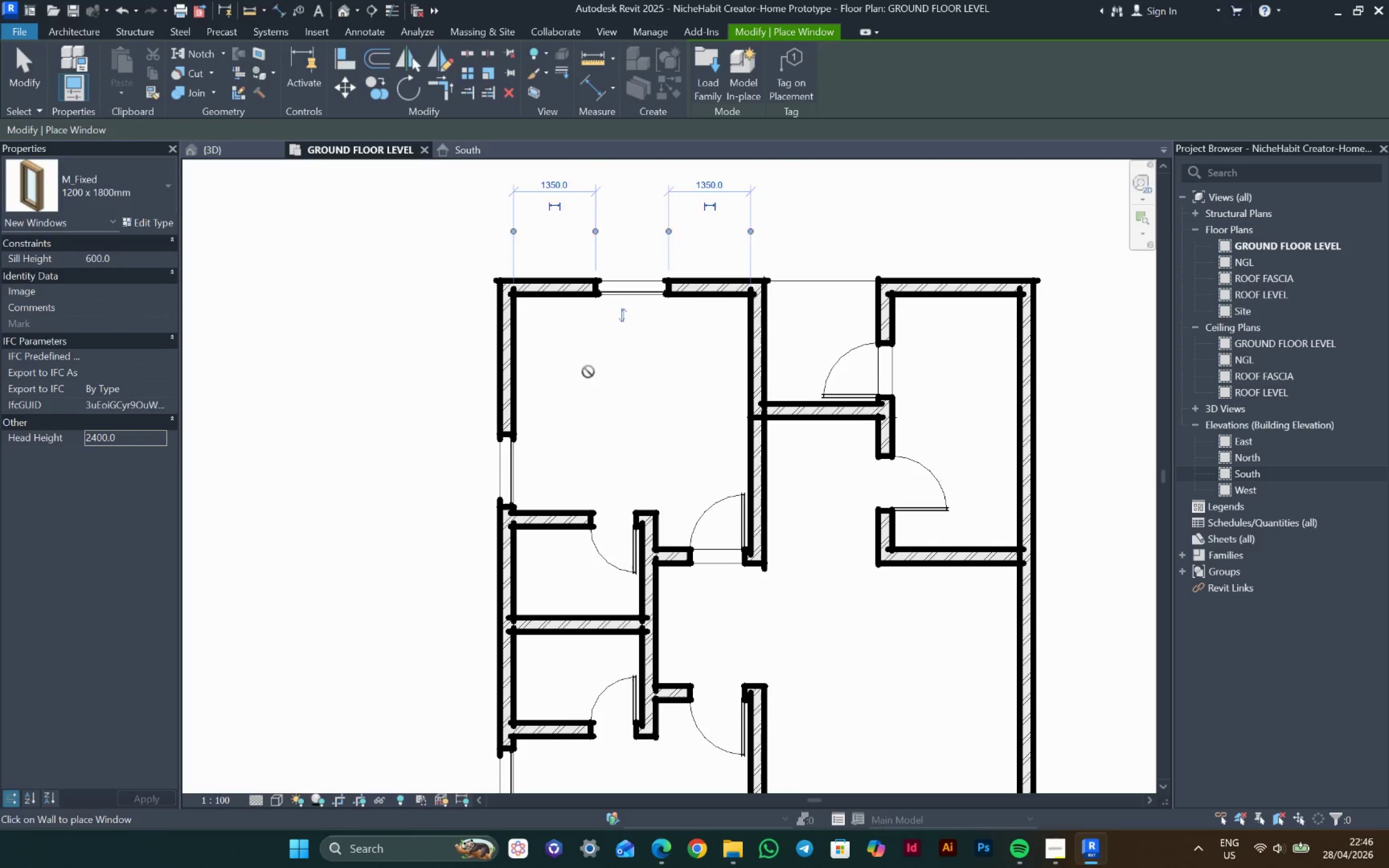 
key(Escape)
 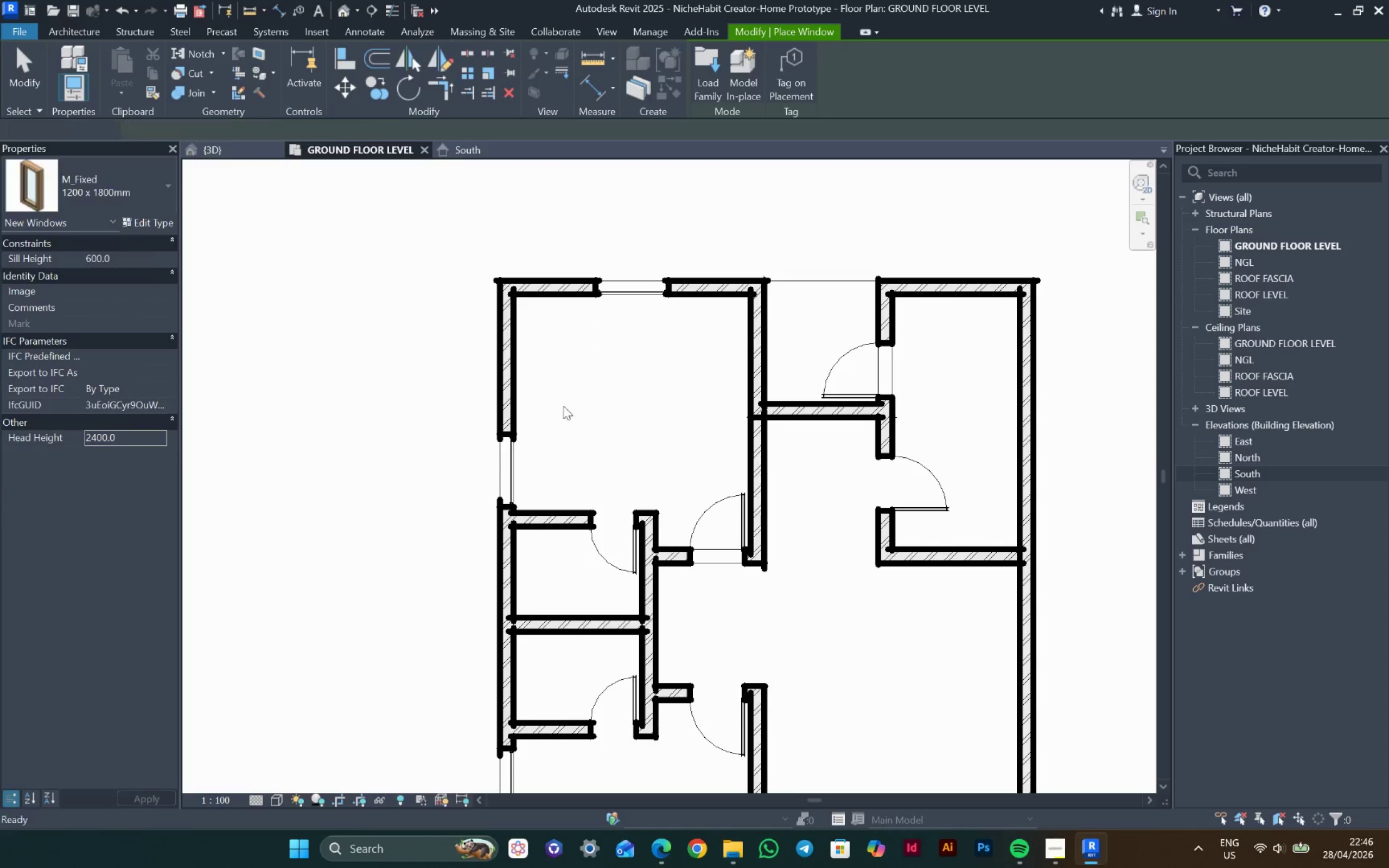 
key(Escape)
 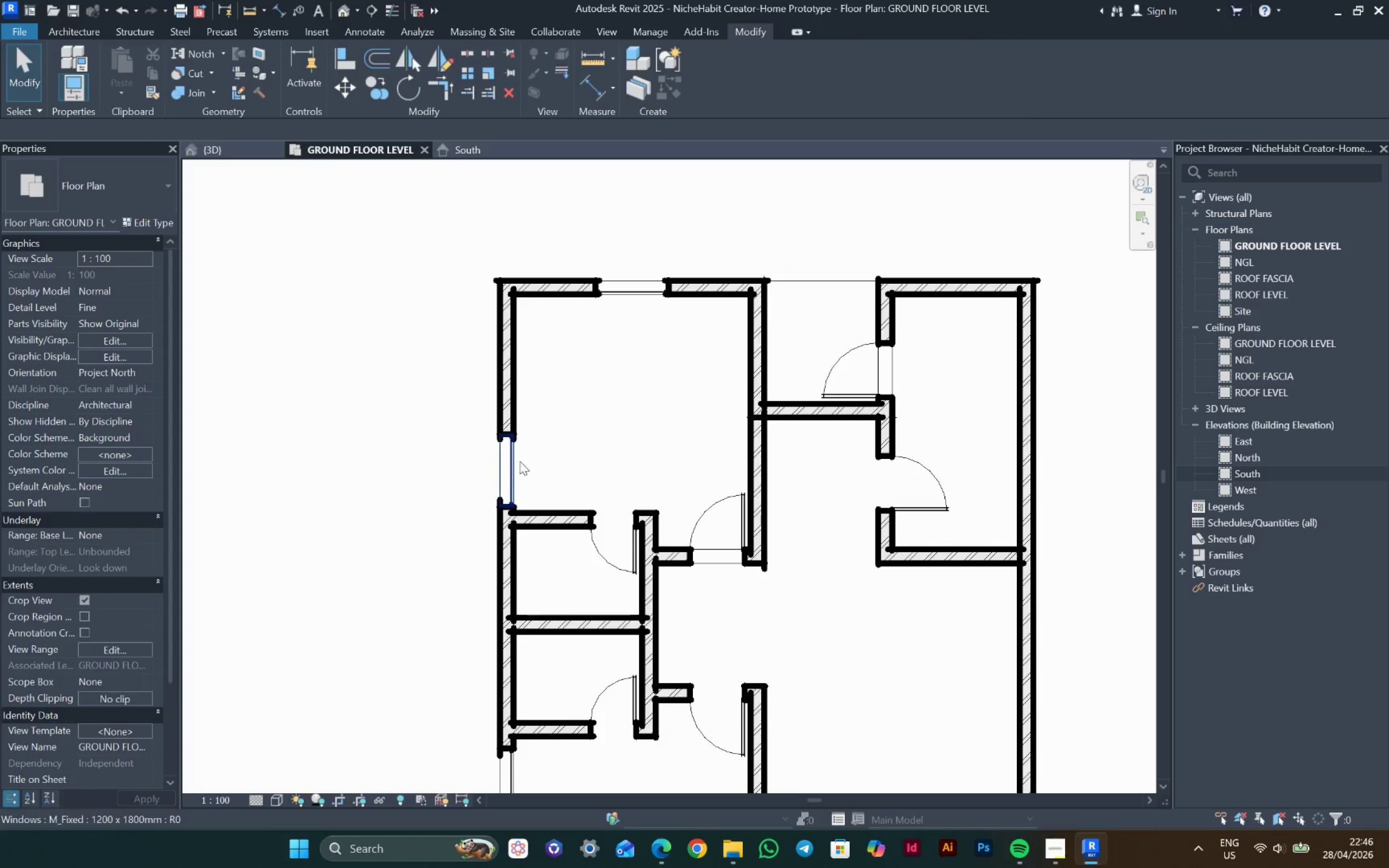 
key(Escape)
 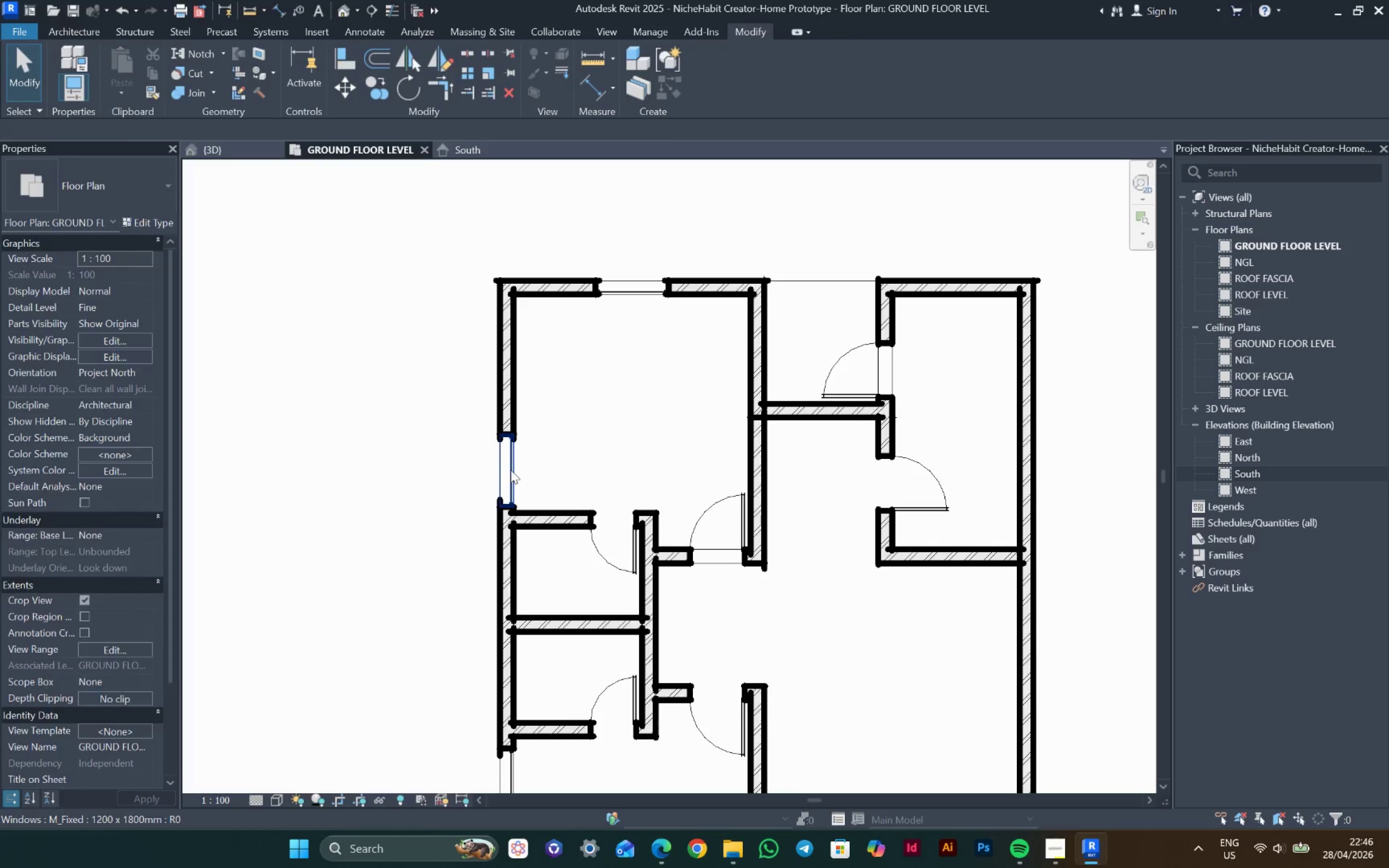 
left_click([511, 470])
 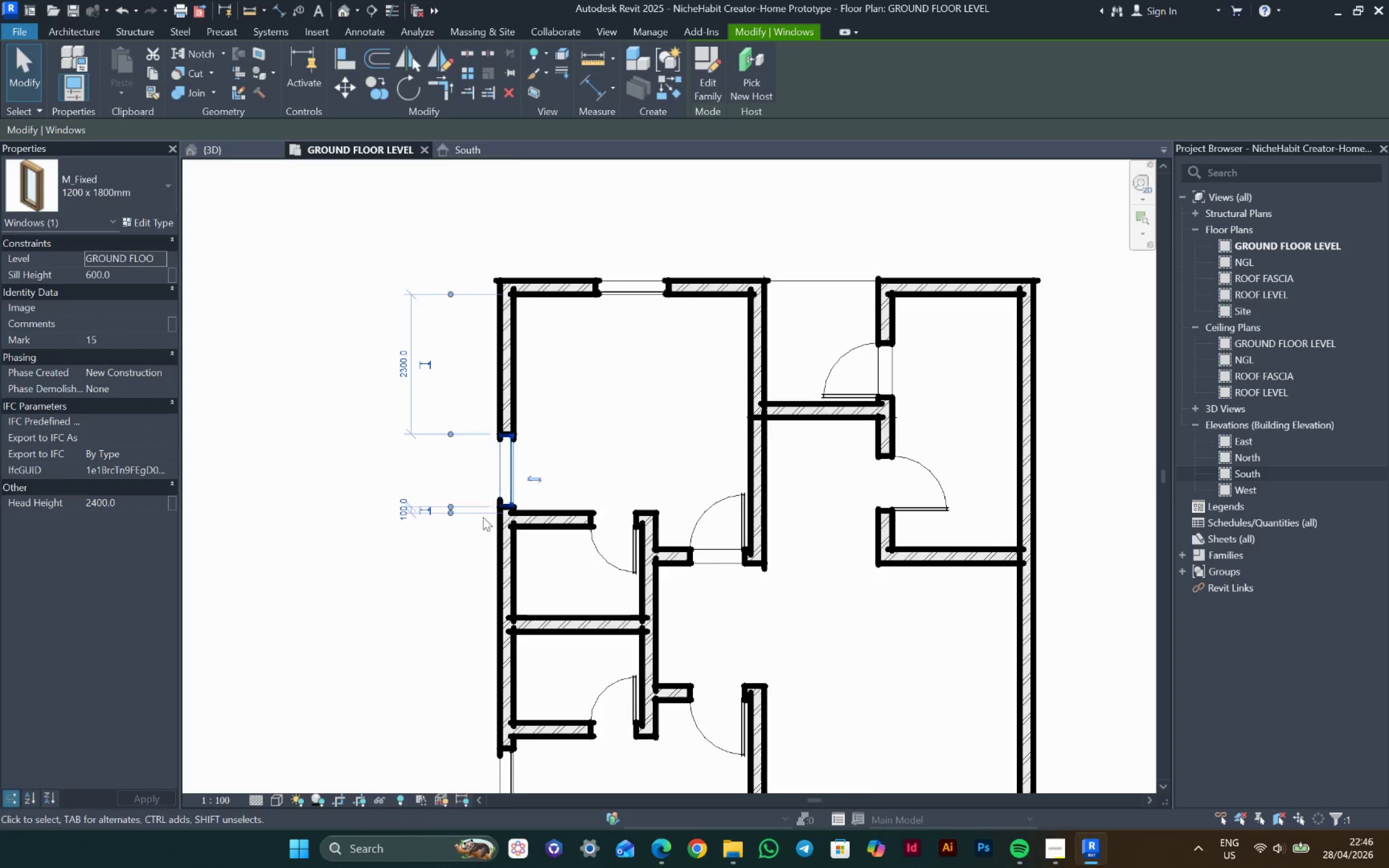 
scroll: coordinate [481, 518], scroll_direction: up, amount: 3.0
 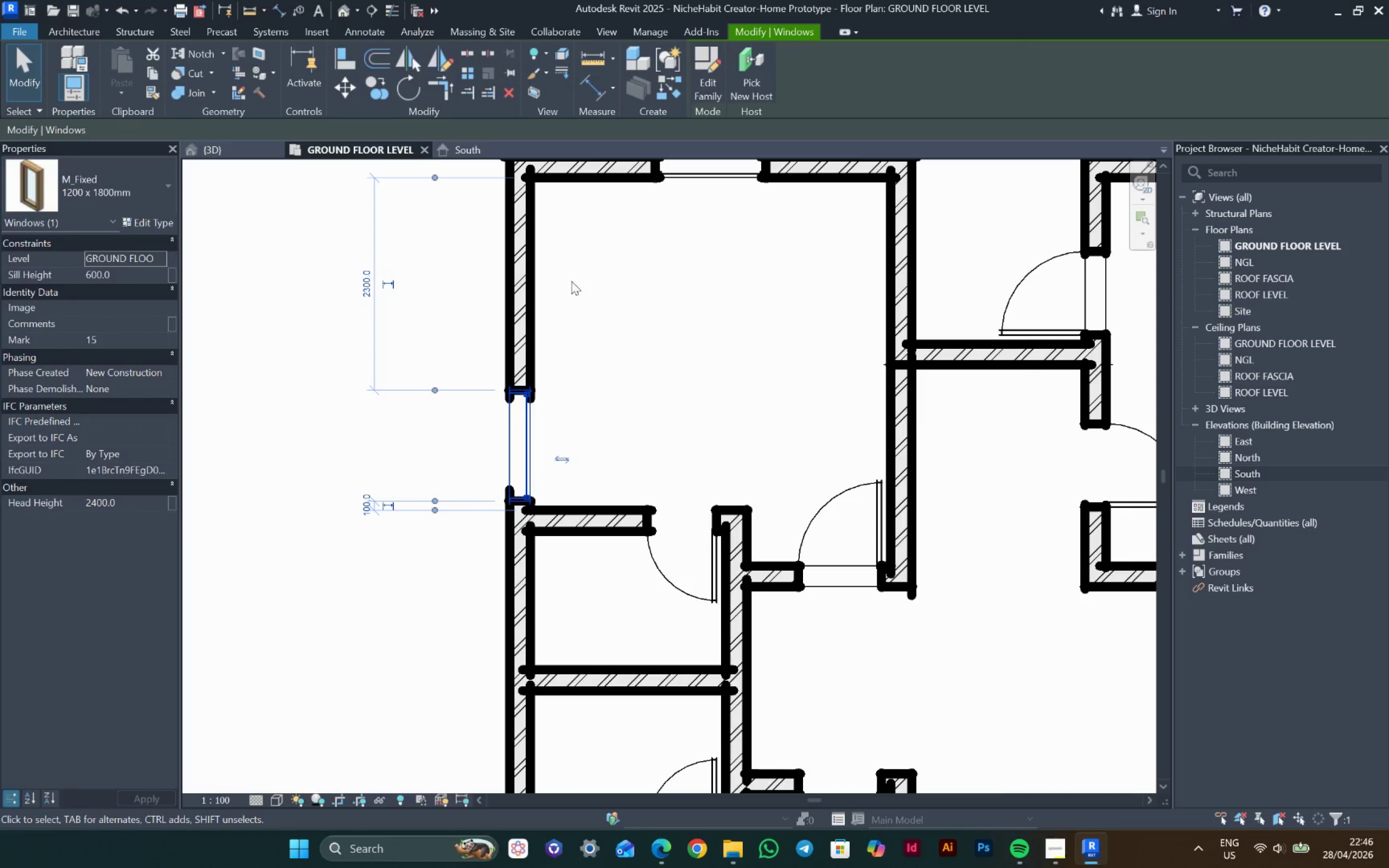 
scroll: coordinate [577, 273], scroll_direction: down, amount: 6.0
 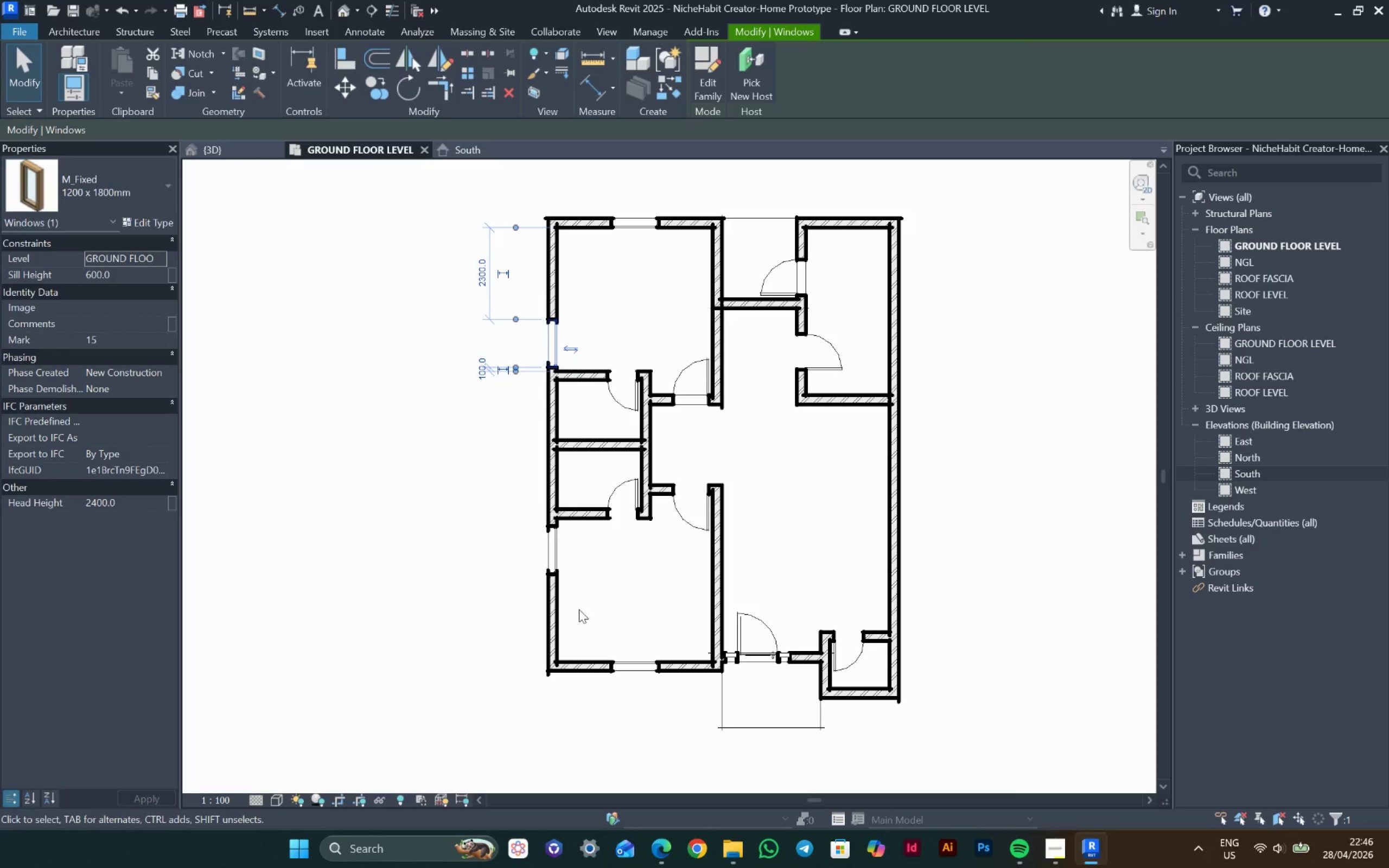 
scroll: coordinate [577, 556], scroll_direction: up, amount: 5.0
 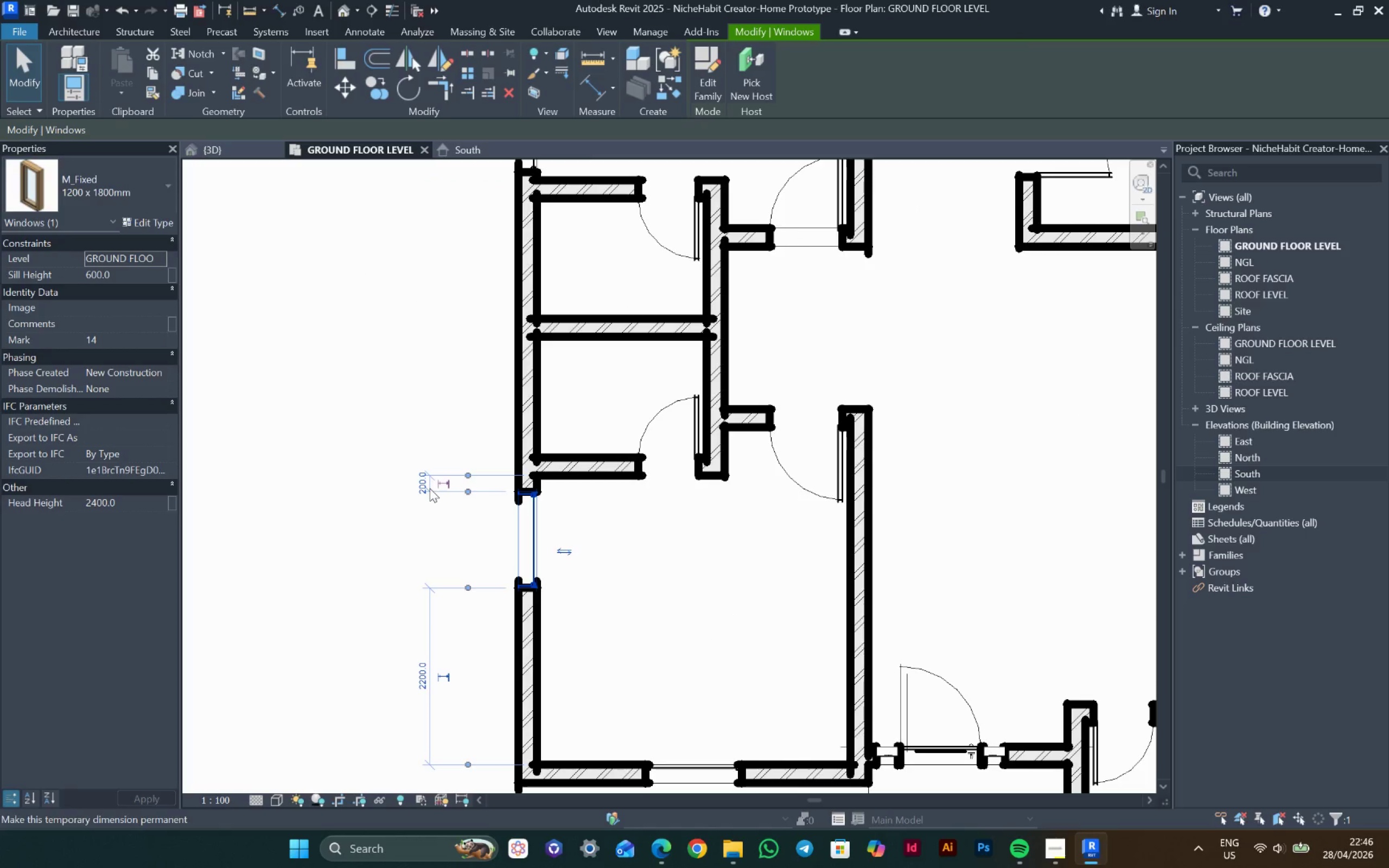 
left_click([422, 484])
 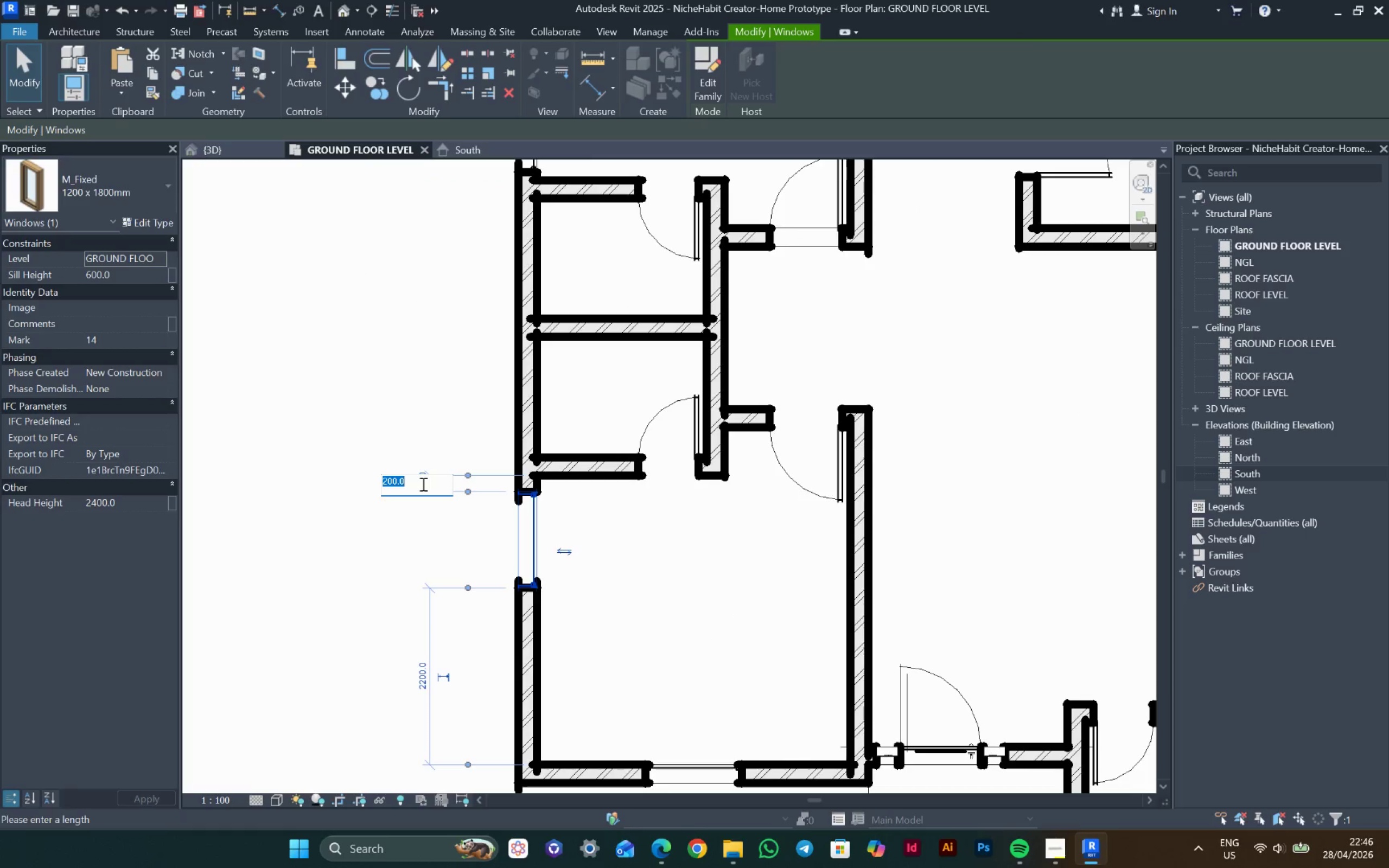 
type(100)
 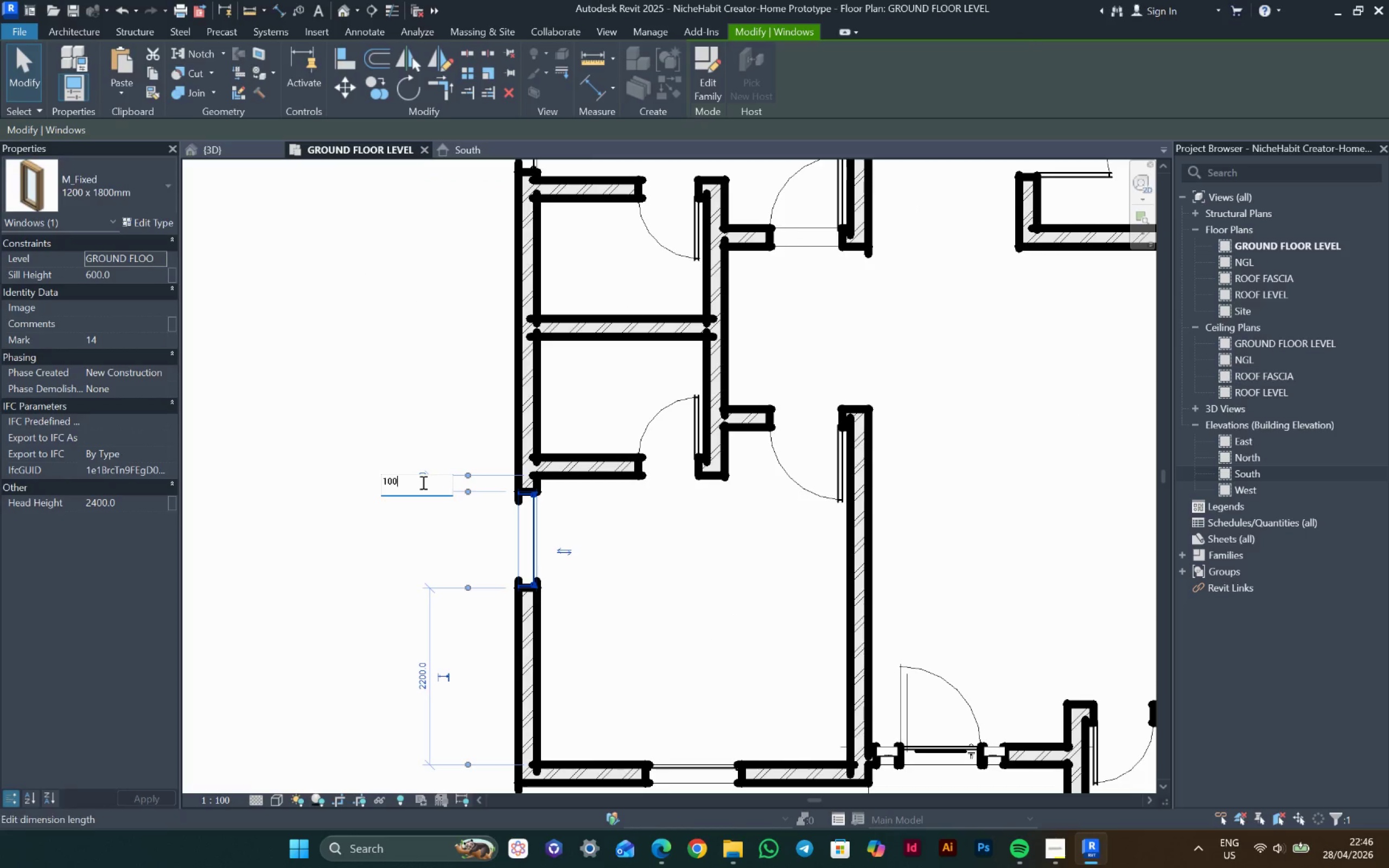 
key(Enter)
 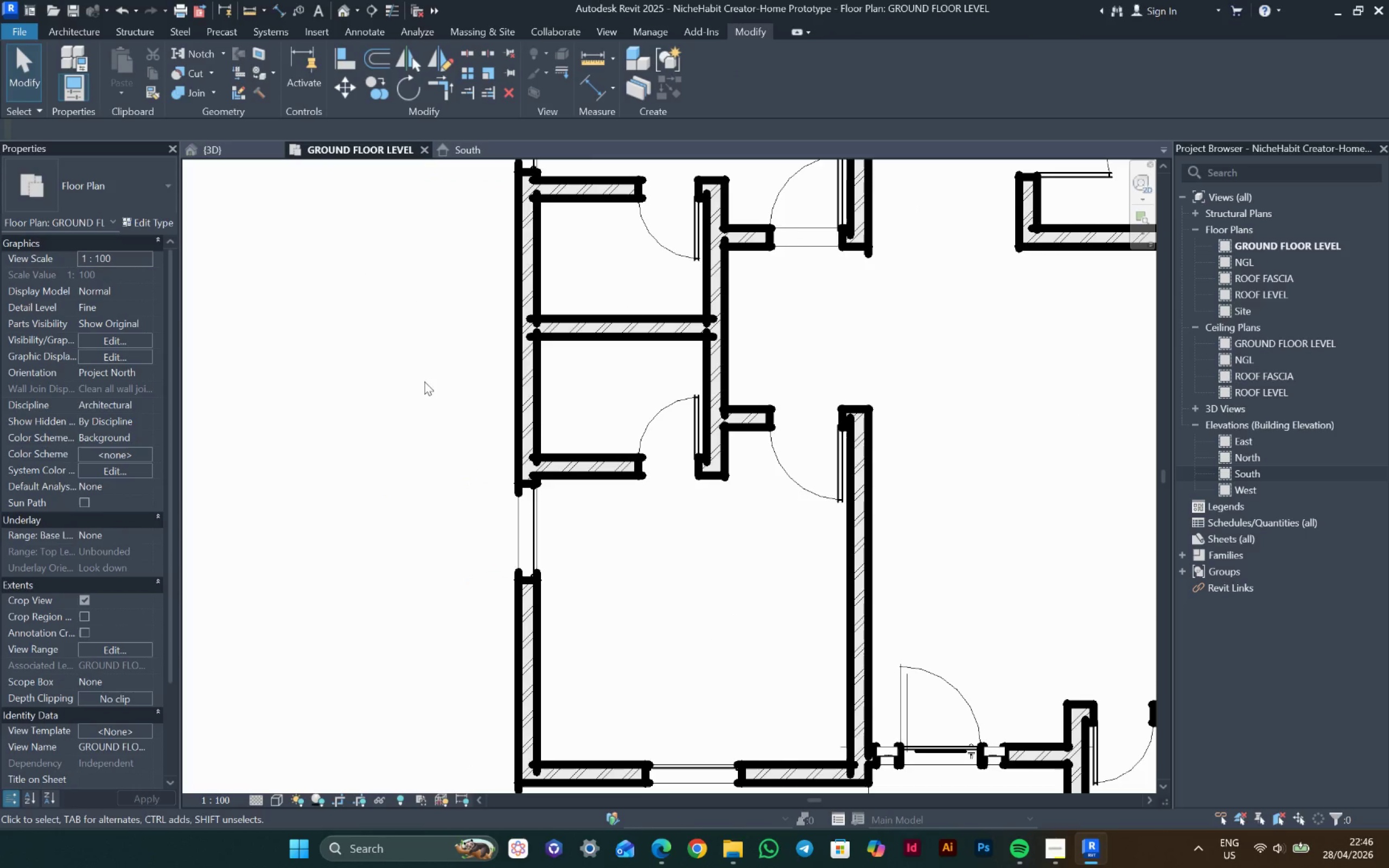 
scroll: coordinate [494, 431], scroll_direction: down, amount: 10.0
 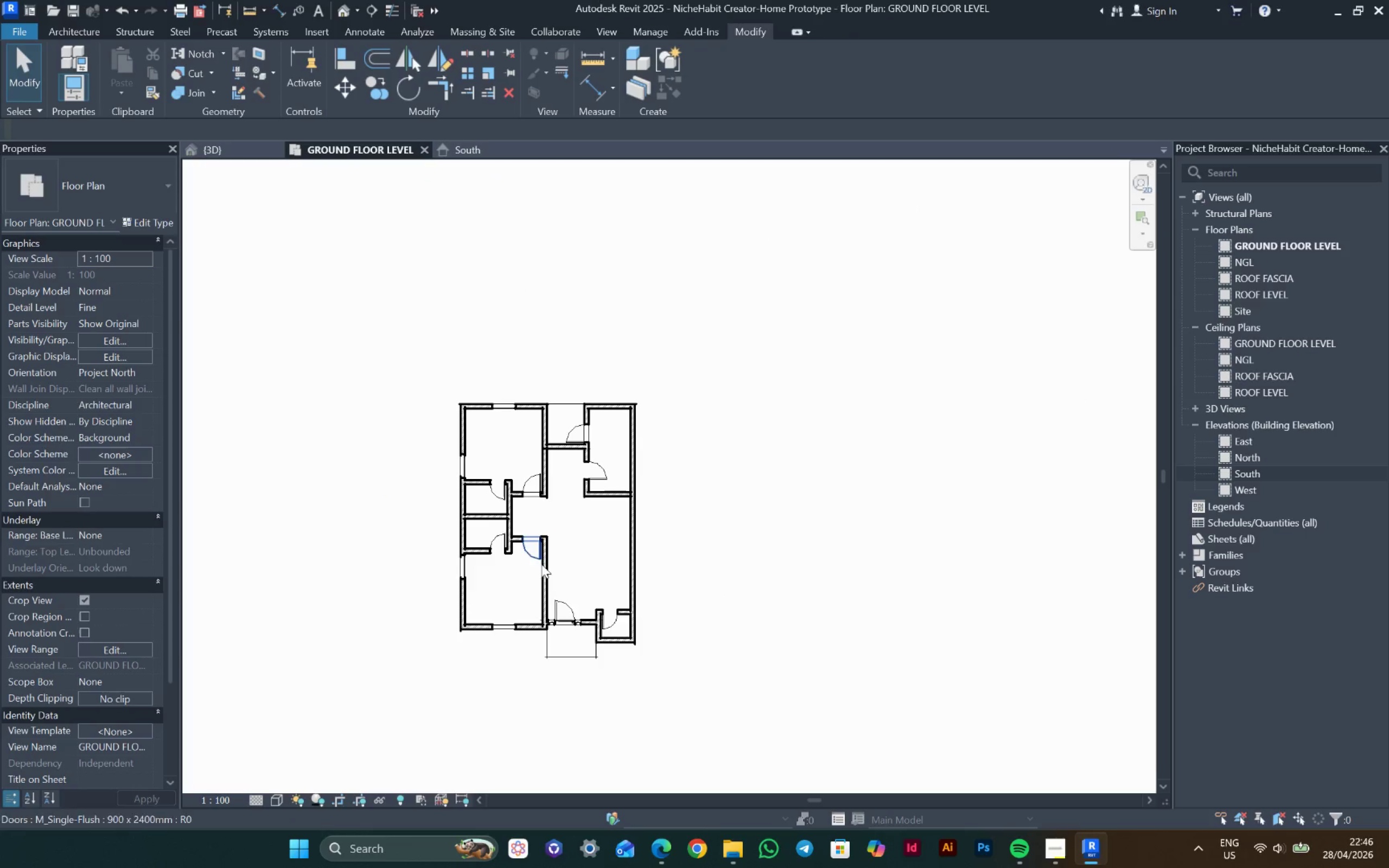 
scroll: coordinate [563, 459], scroll_direction: up, amount: 4.0
 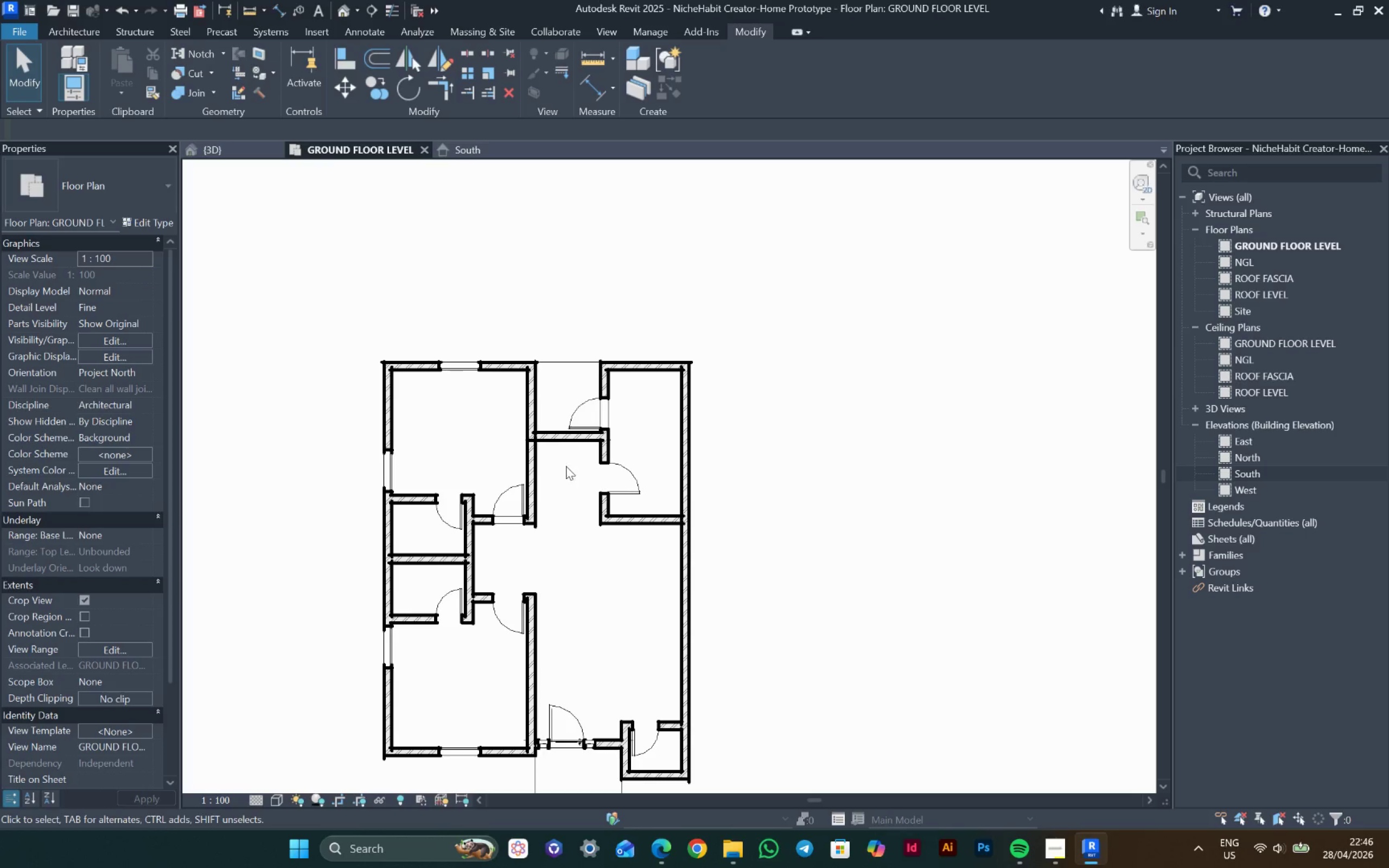 
type(d)
key(Escape)
type(wn)
 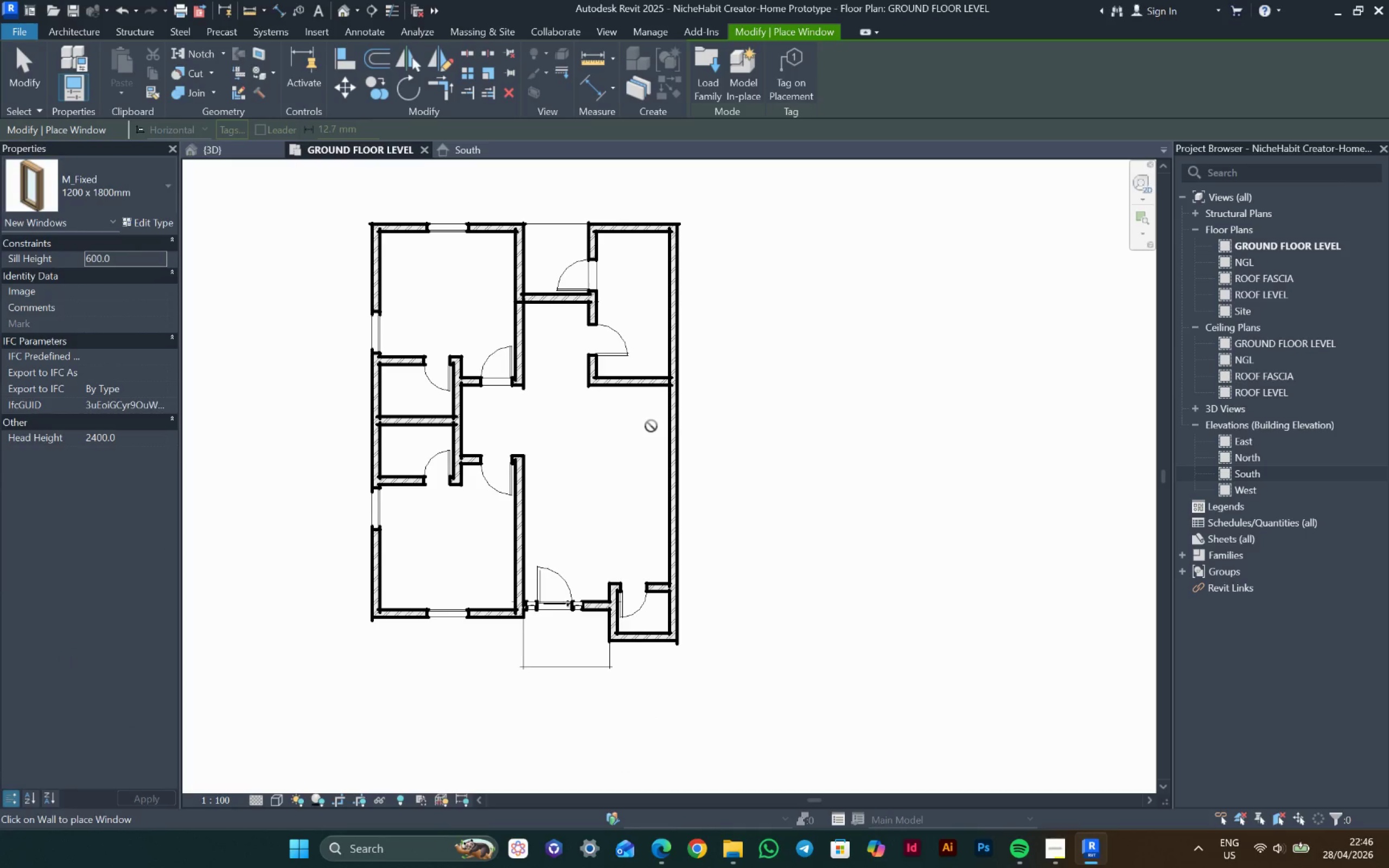 
scroll: coordinate [677, 394], scroll_direction: up, amount: 5.0
 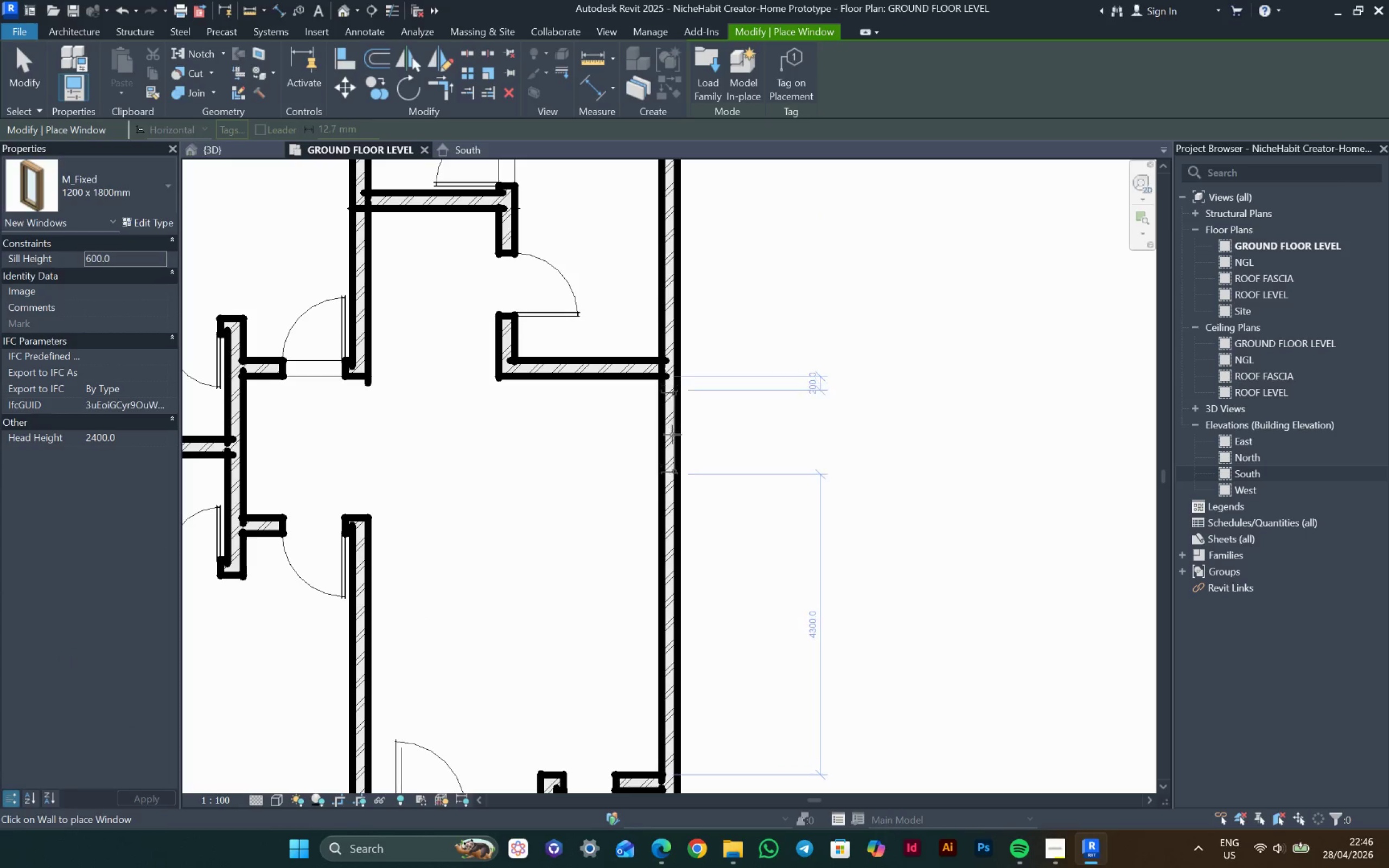 
key(Escape)
type(wn)
 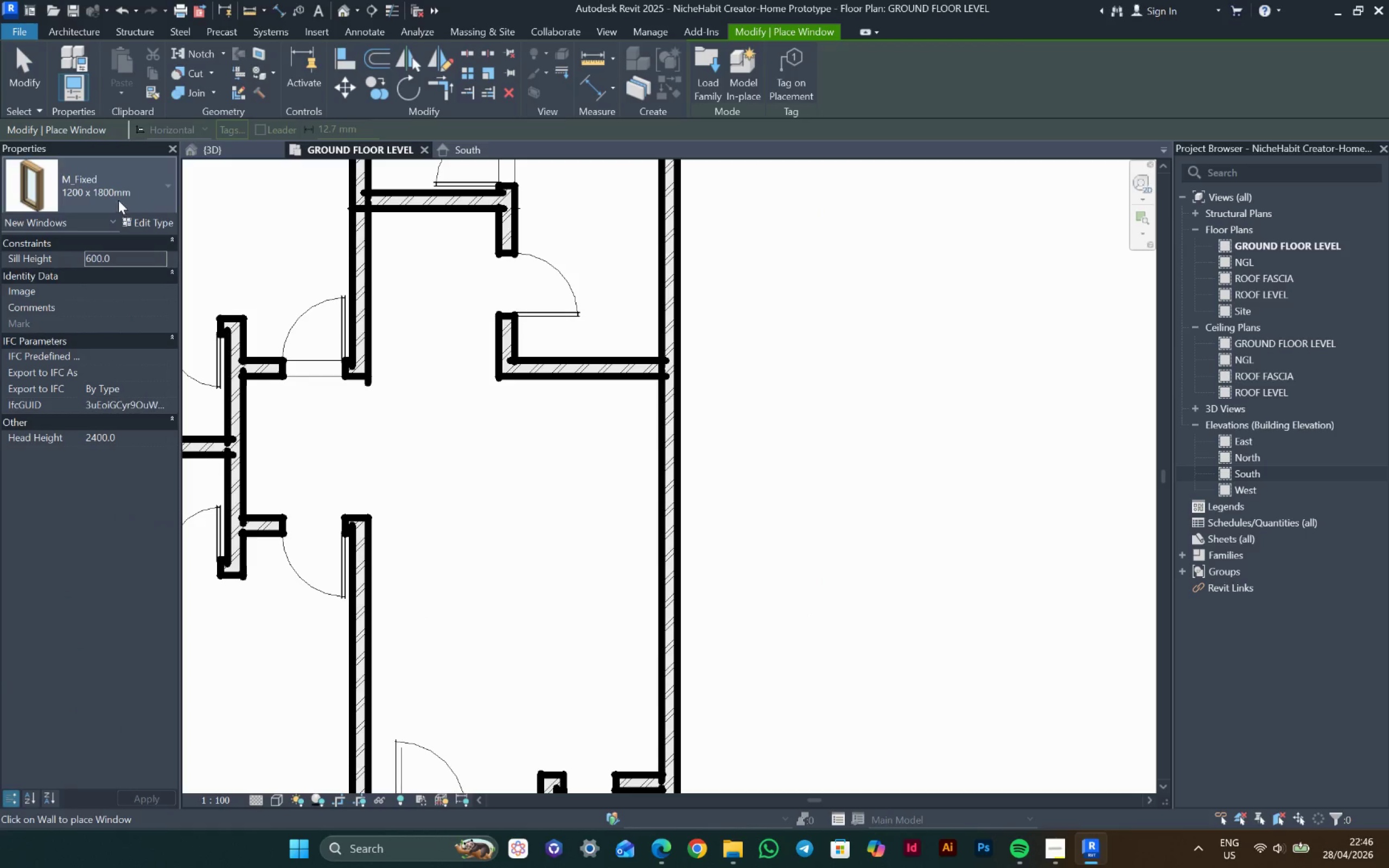 
left_click([90, 189])
 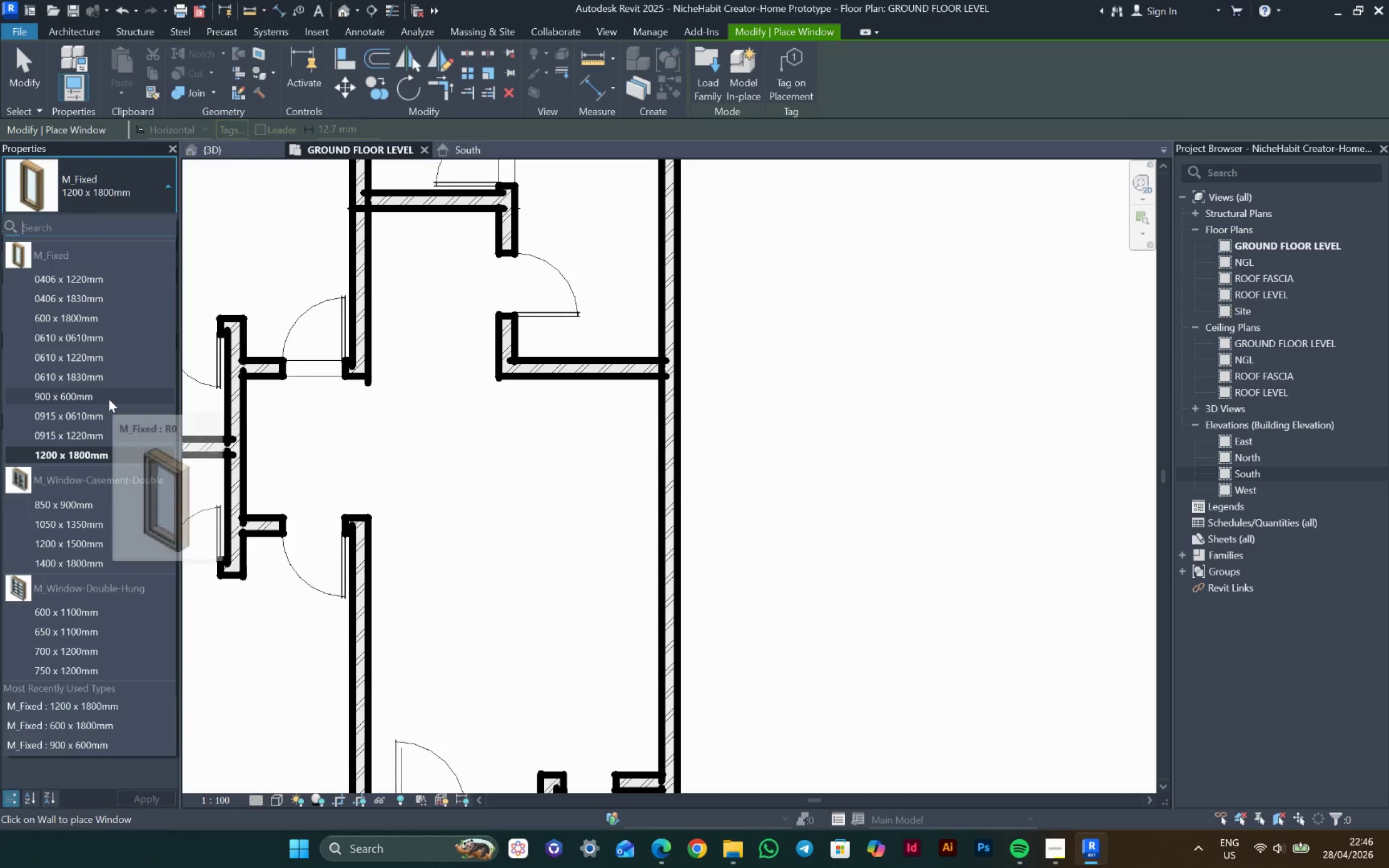 
wait(8.44)
 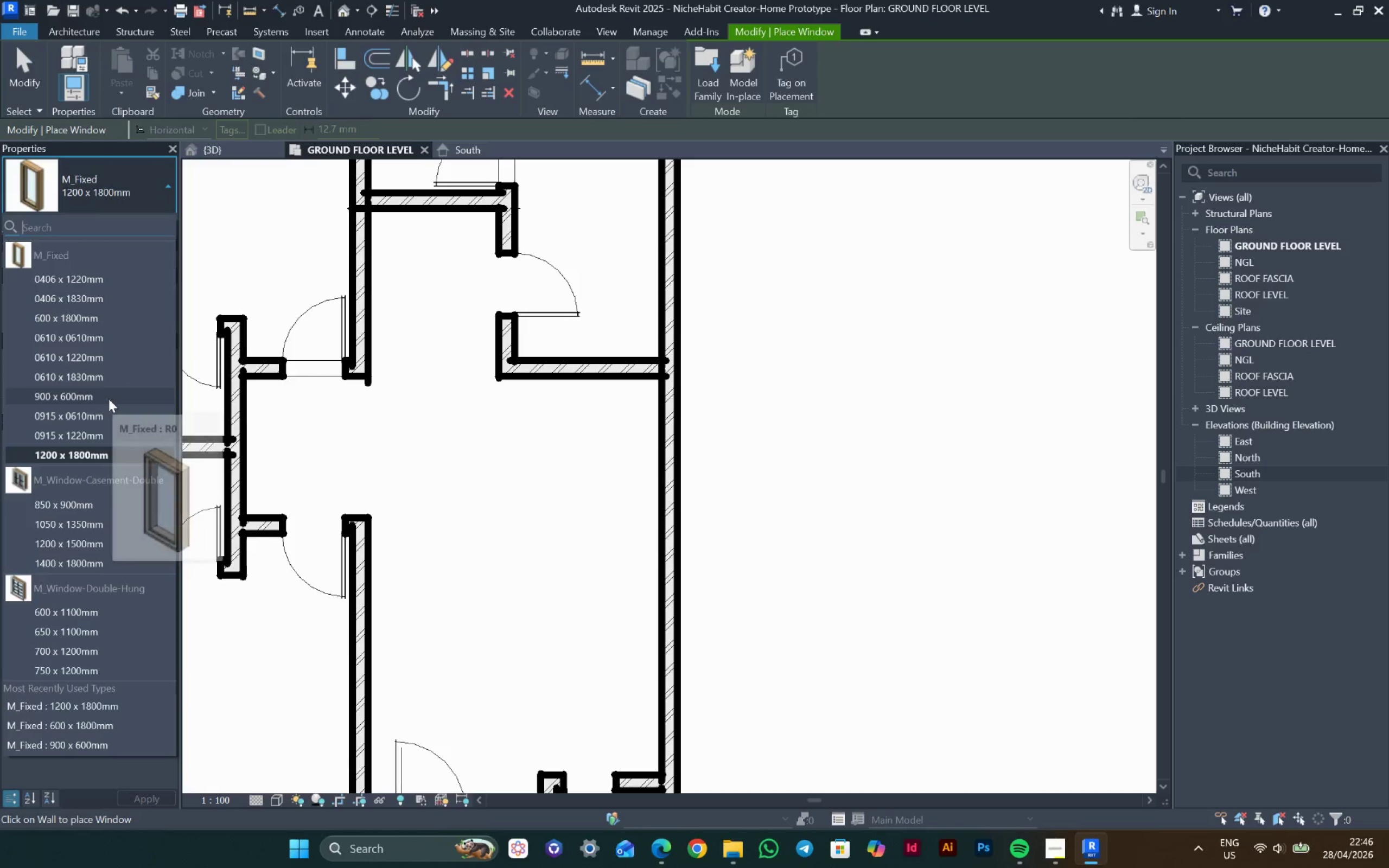 
left_click([80, 316])
 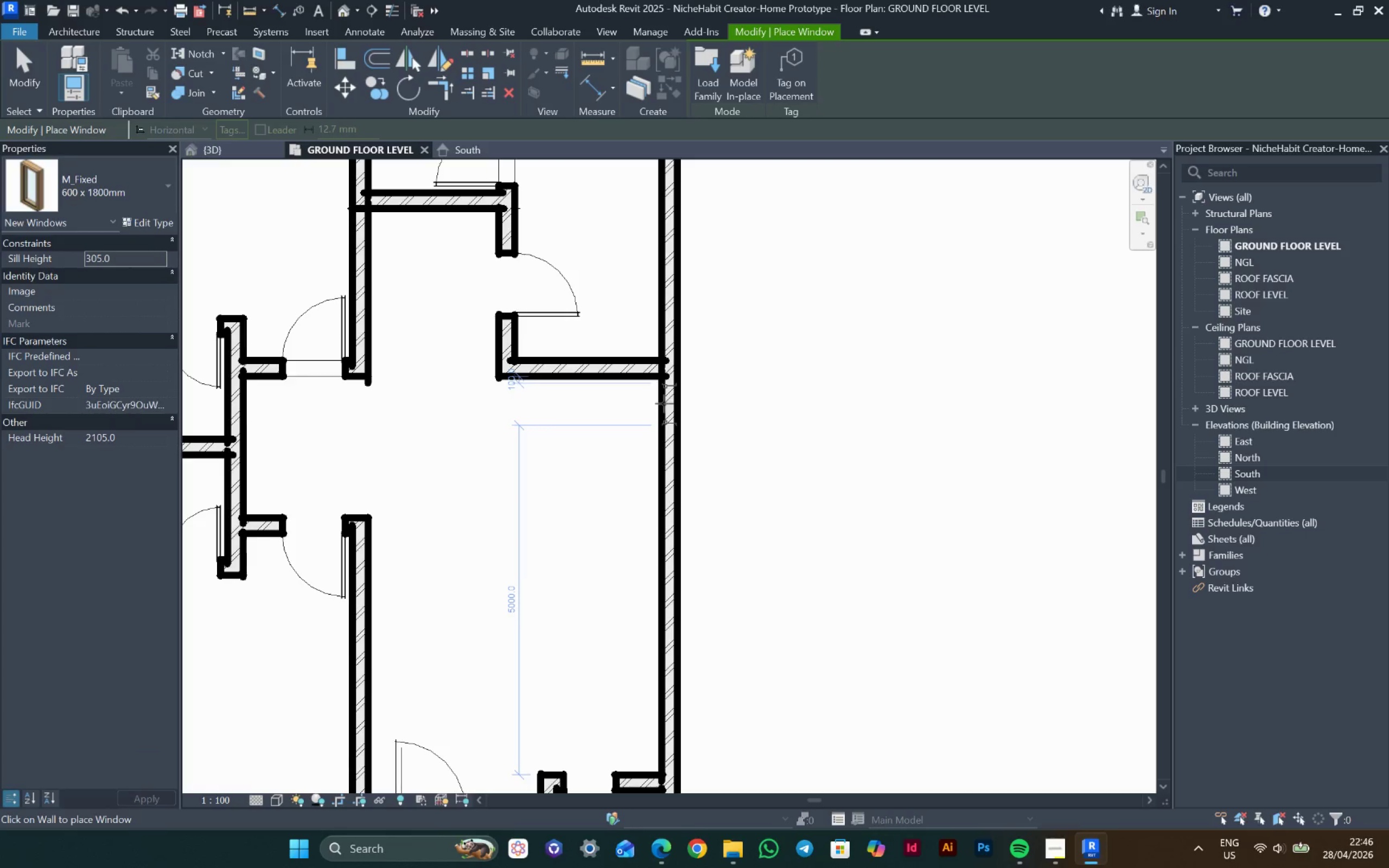 
scroll: coordinate [664, 403], scroll_direction: down, amount: 5.0
 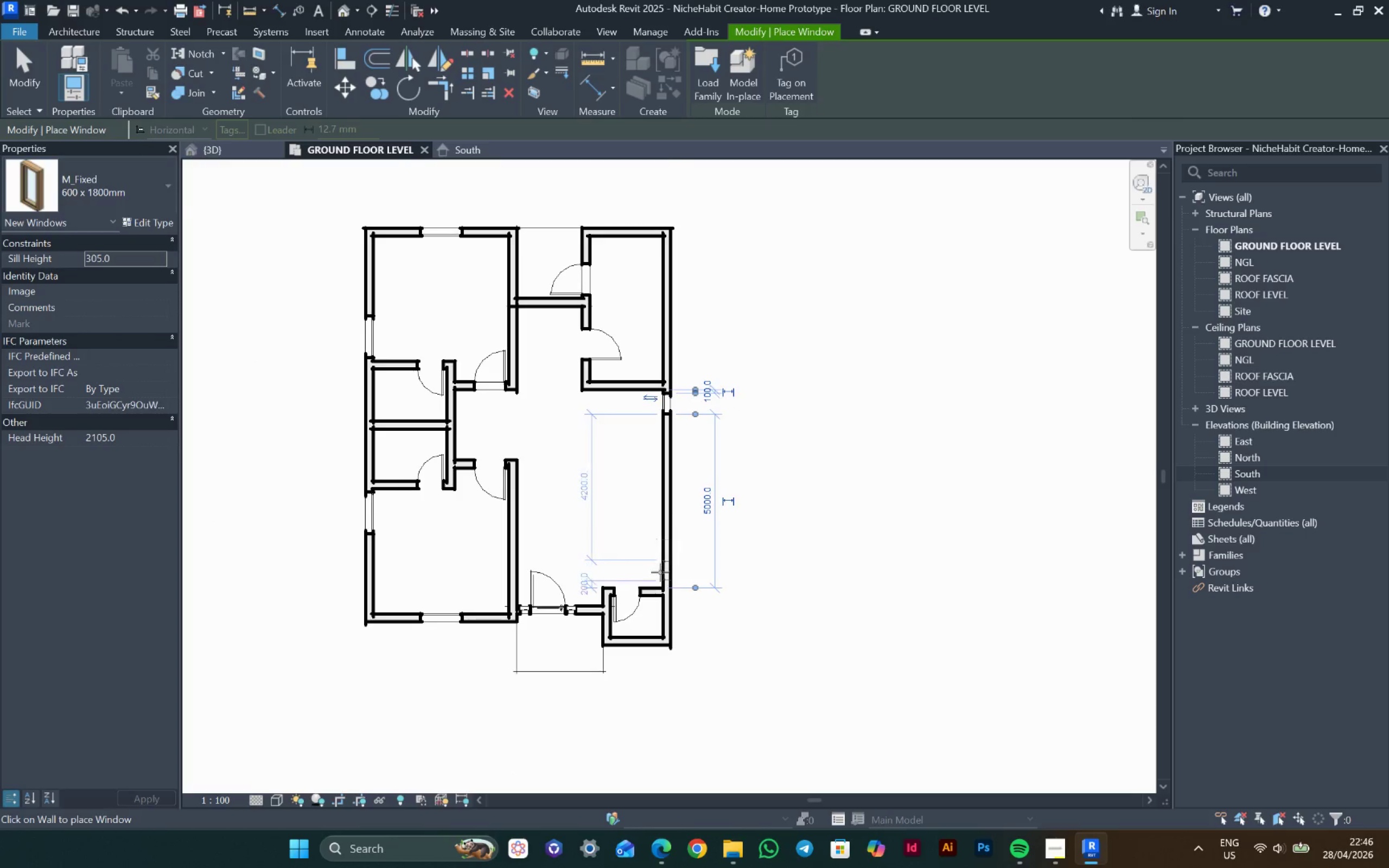 
scroll: coordinate [658, 586], scroll_direction: up, amount: 5.0
 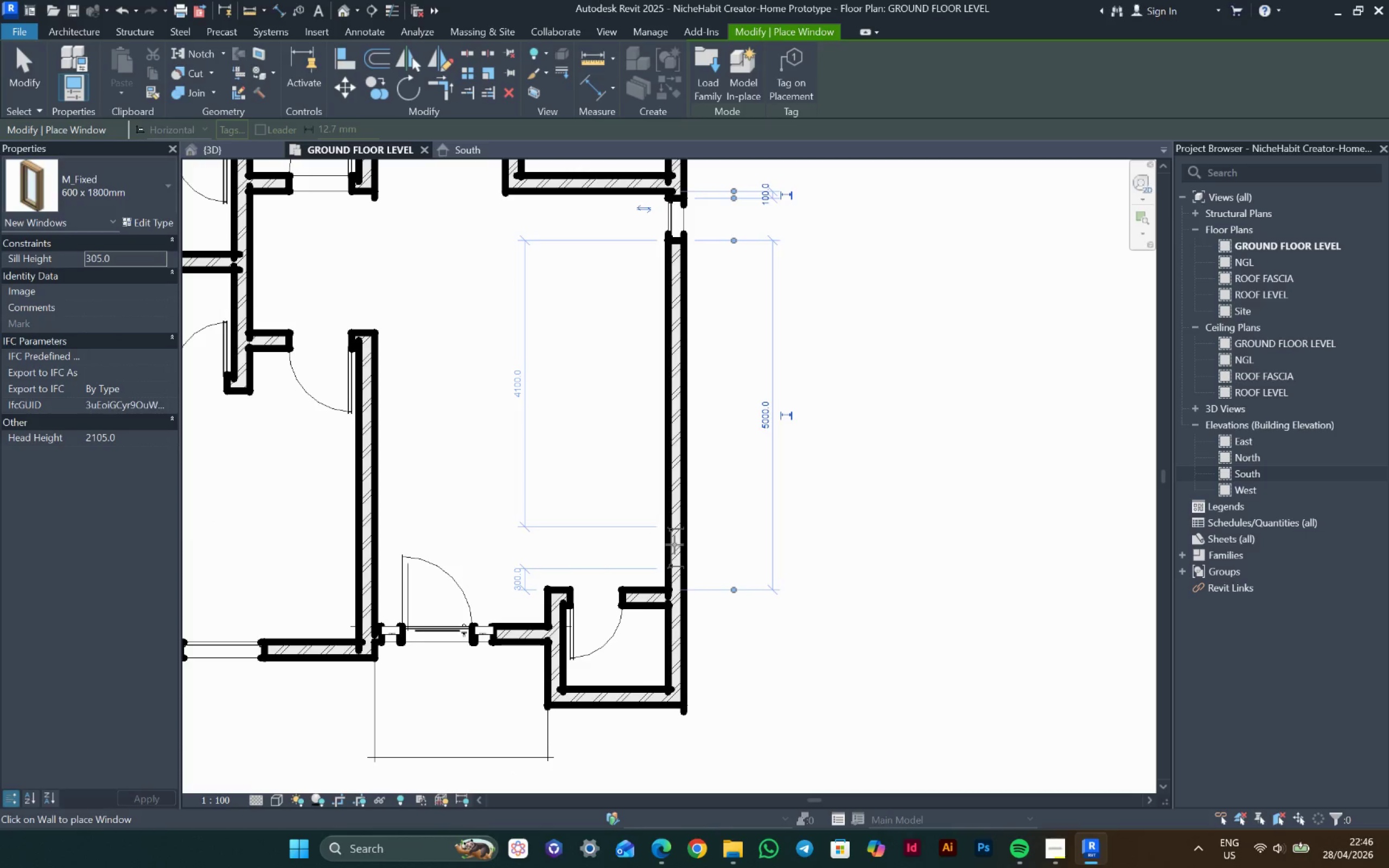 
key(Escape)
 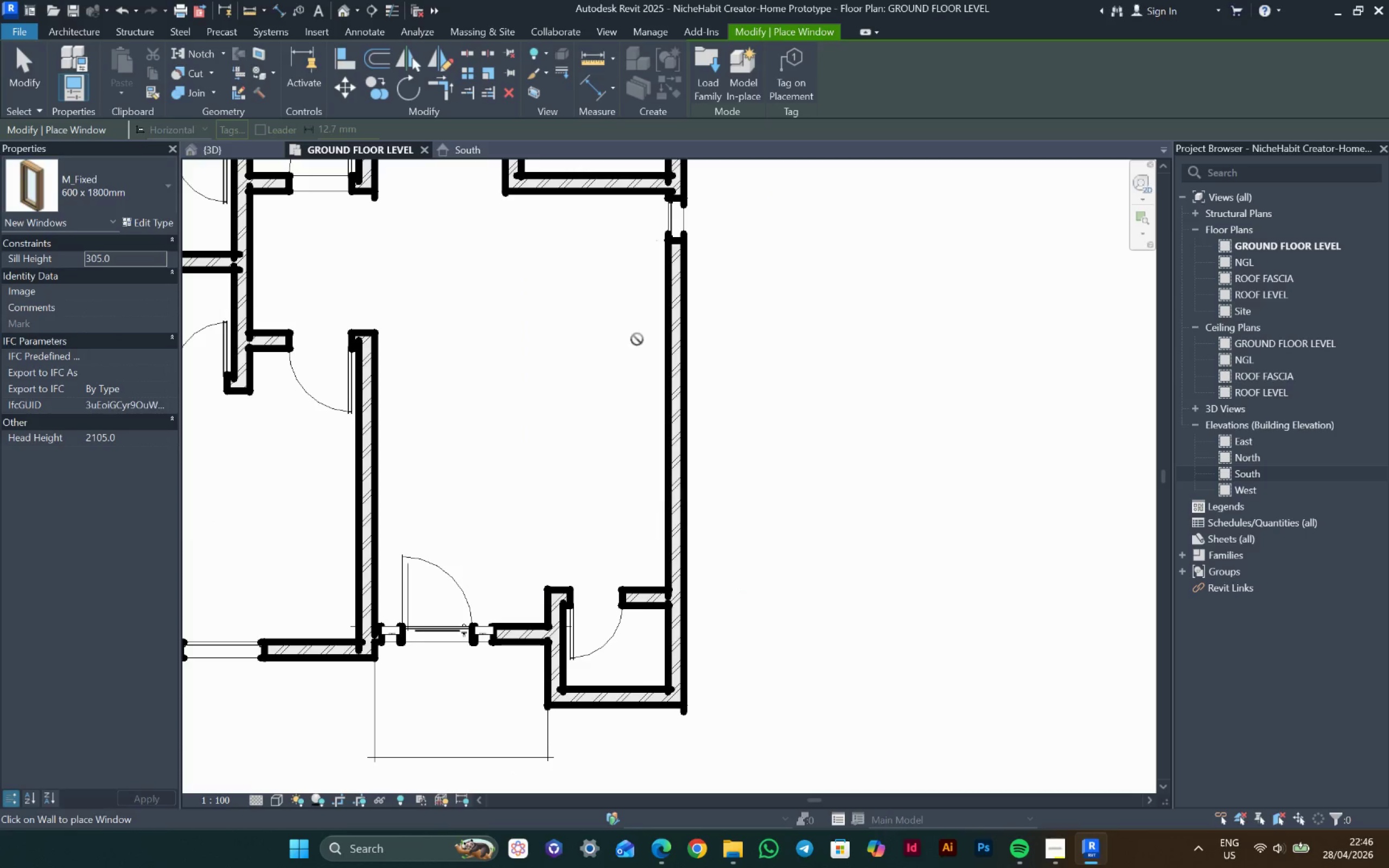 
key(Escape)
 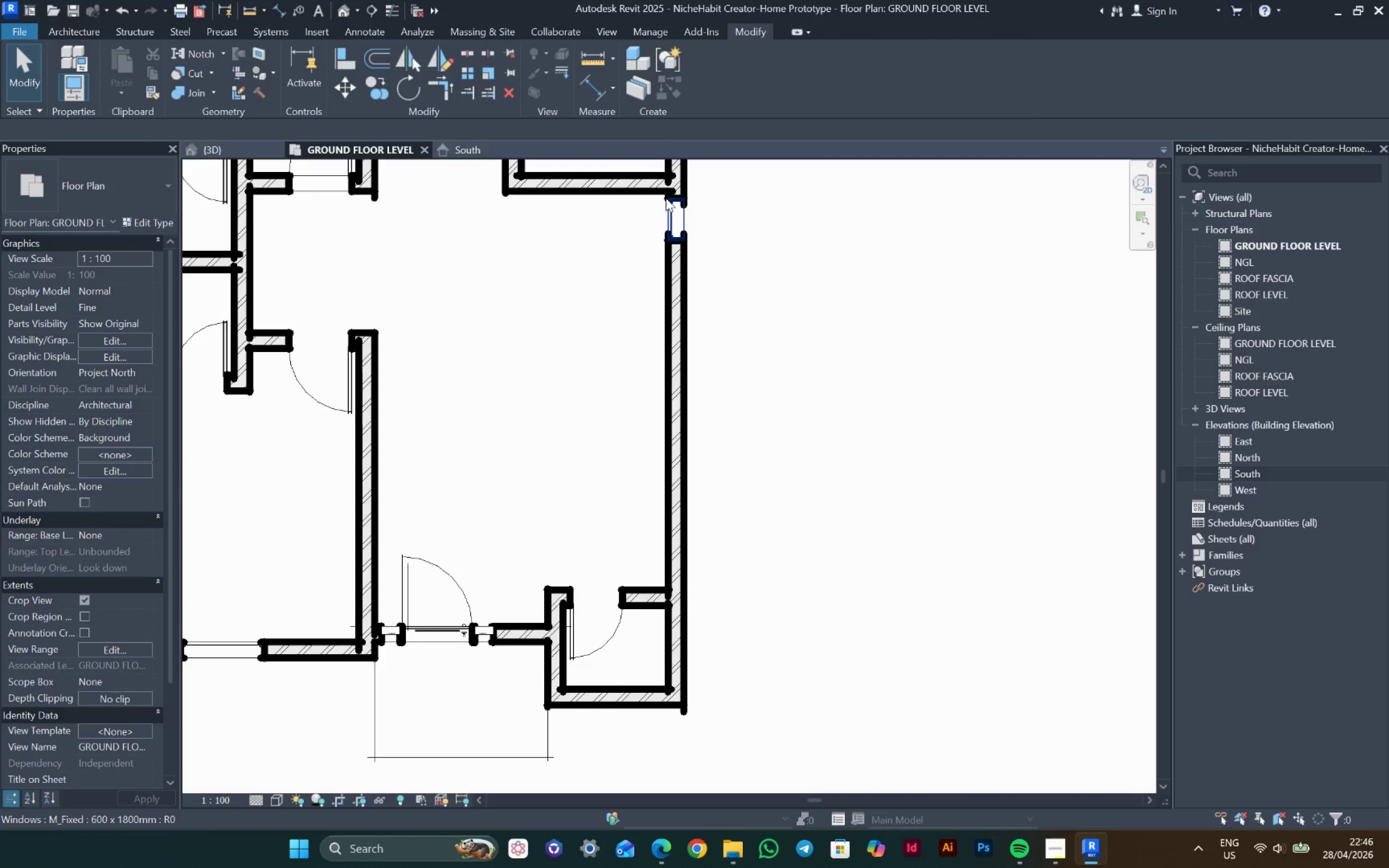 
key(Escape)
 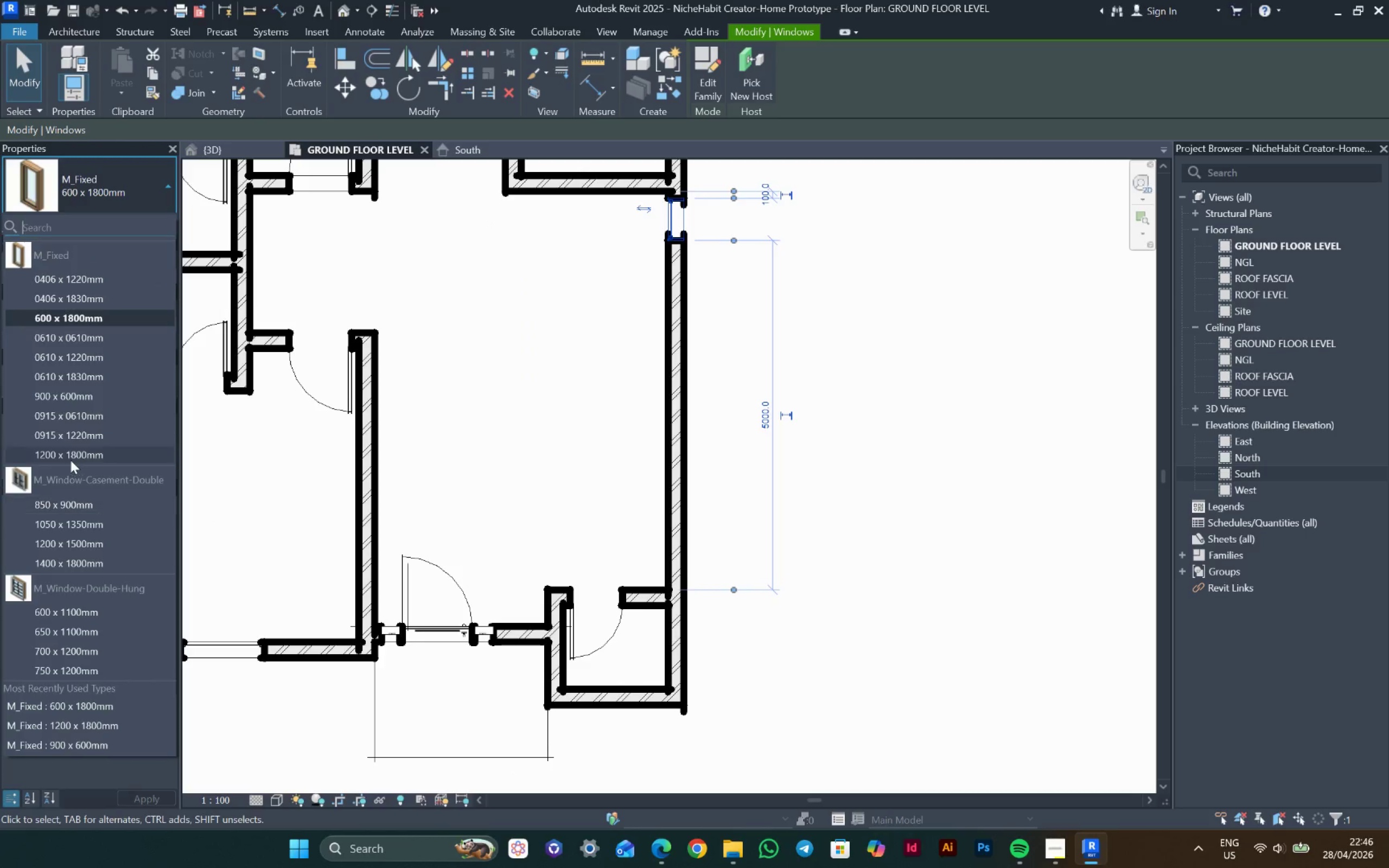 
left_click([71, 459])
 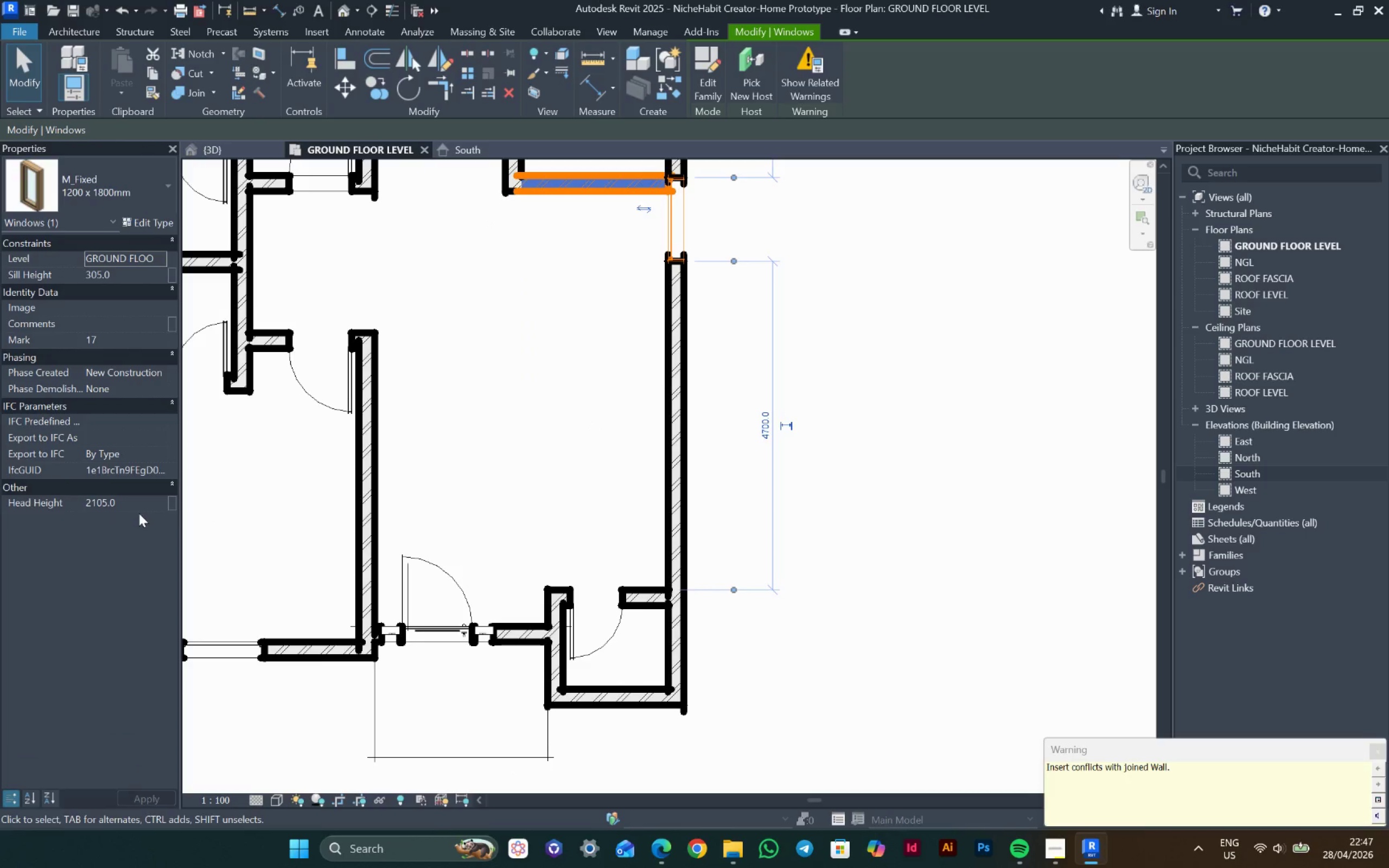 
double_click([138, 501])
 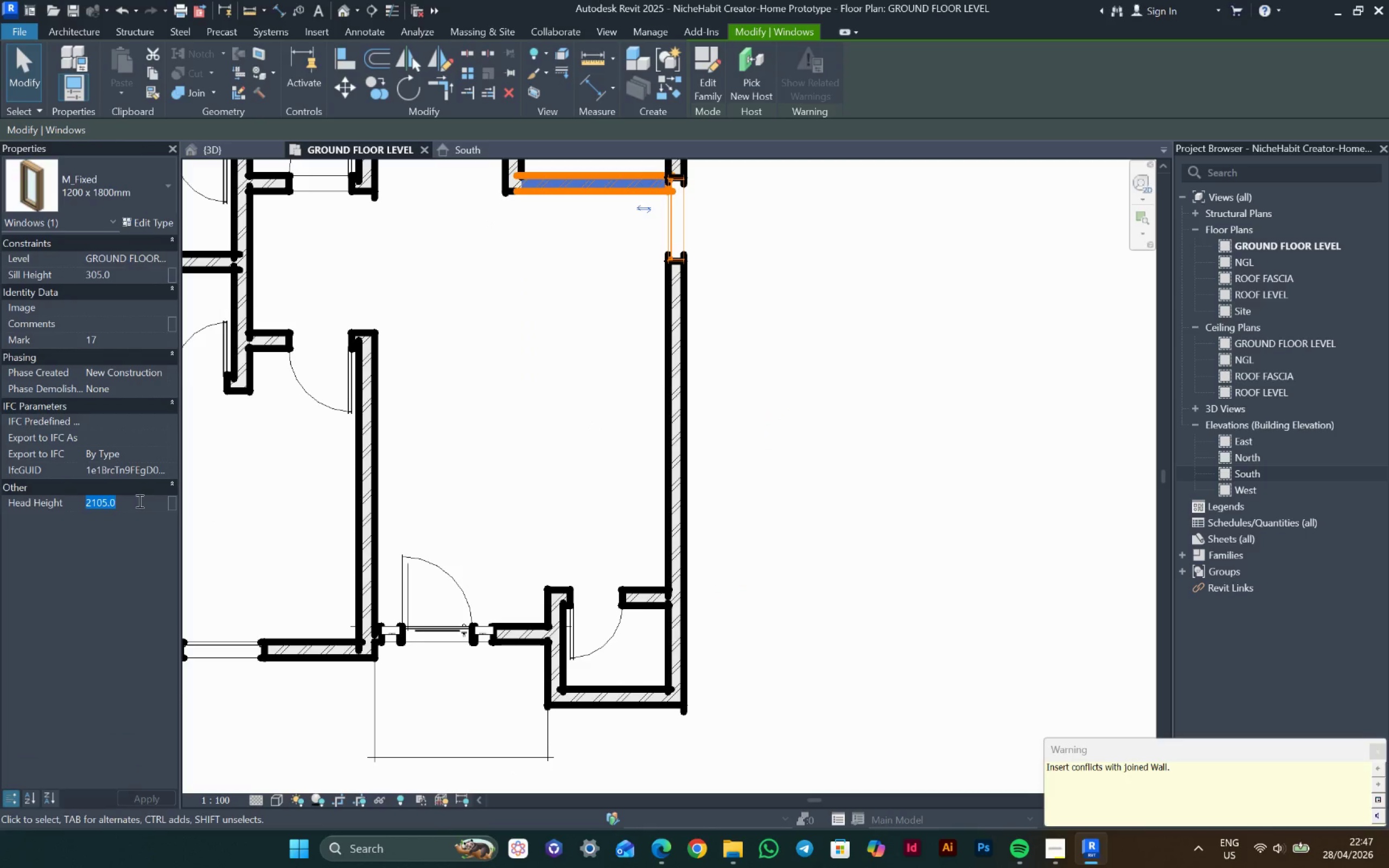 
type(2400)
 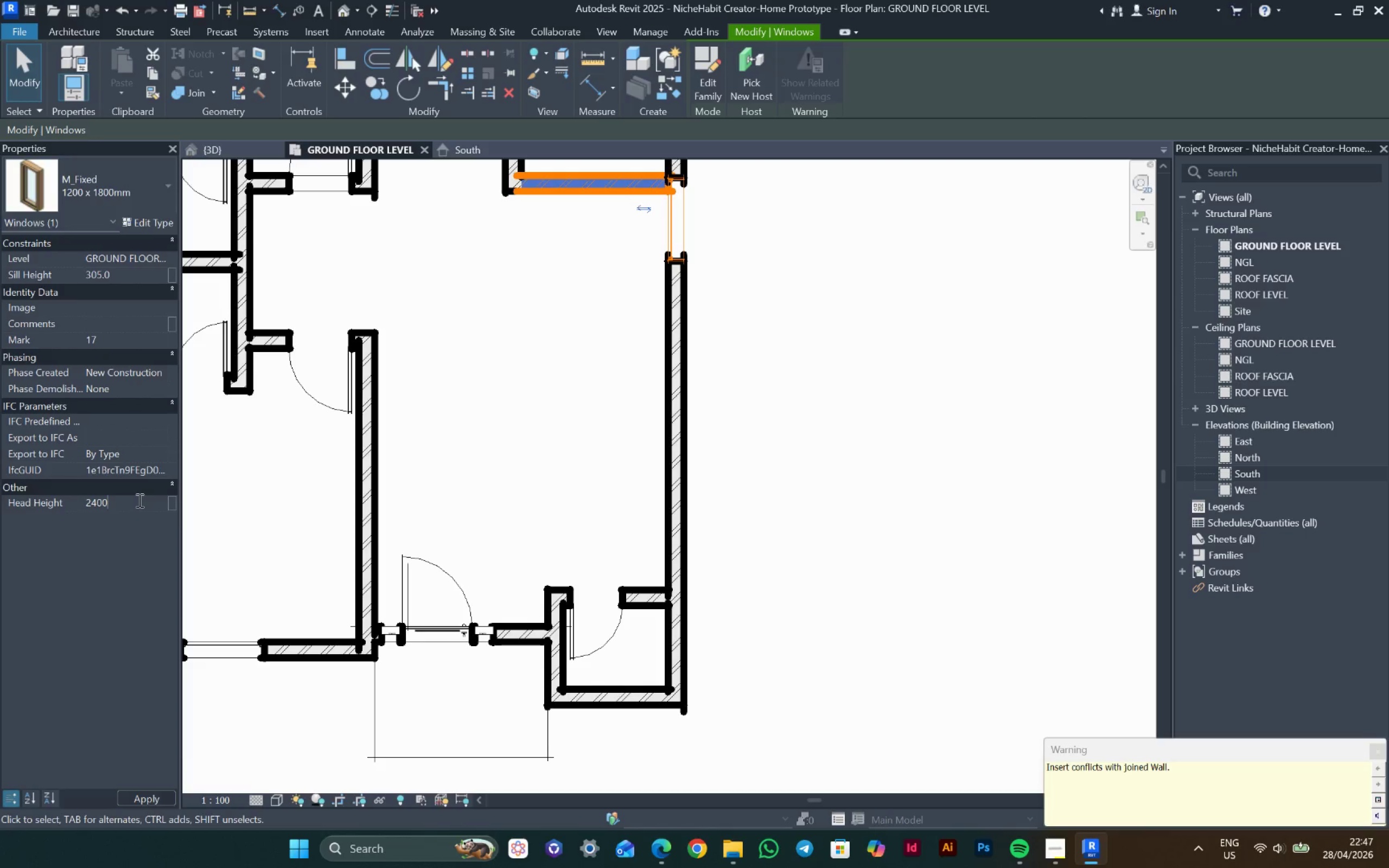 
key(Enter)
 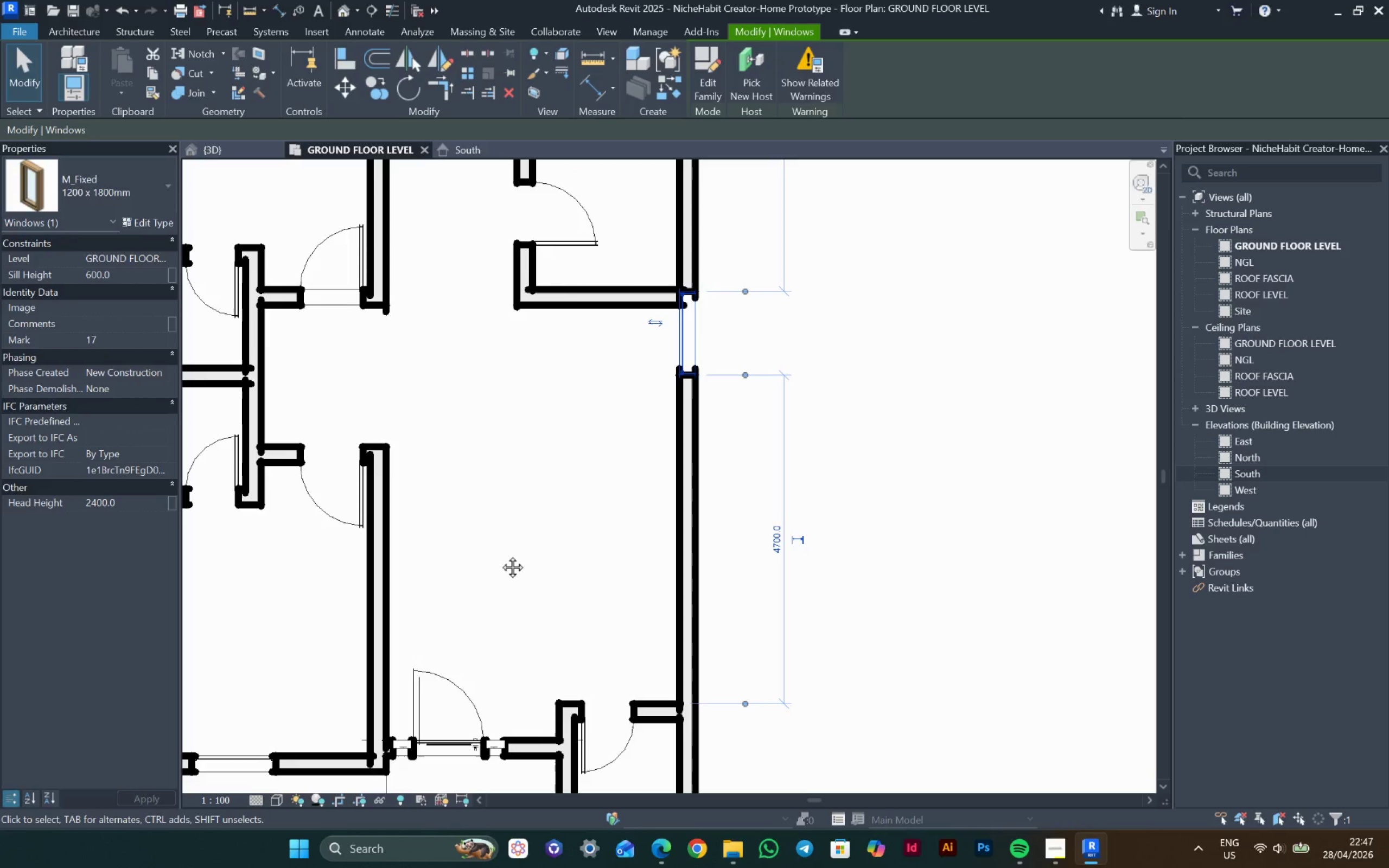 
type(al)
 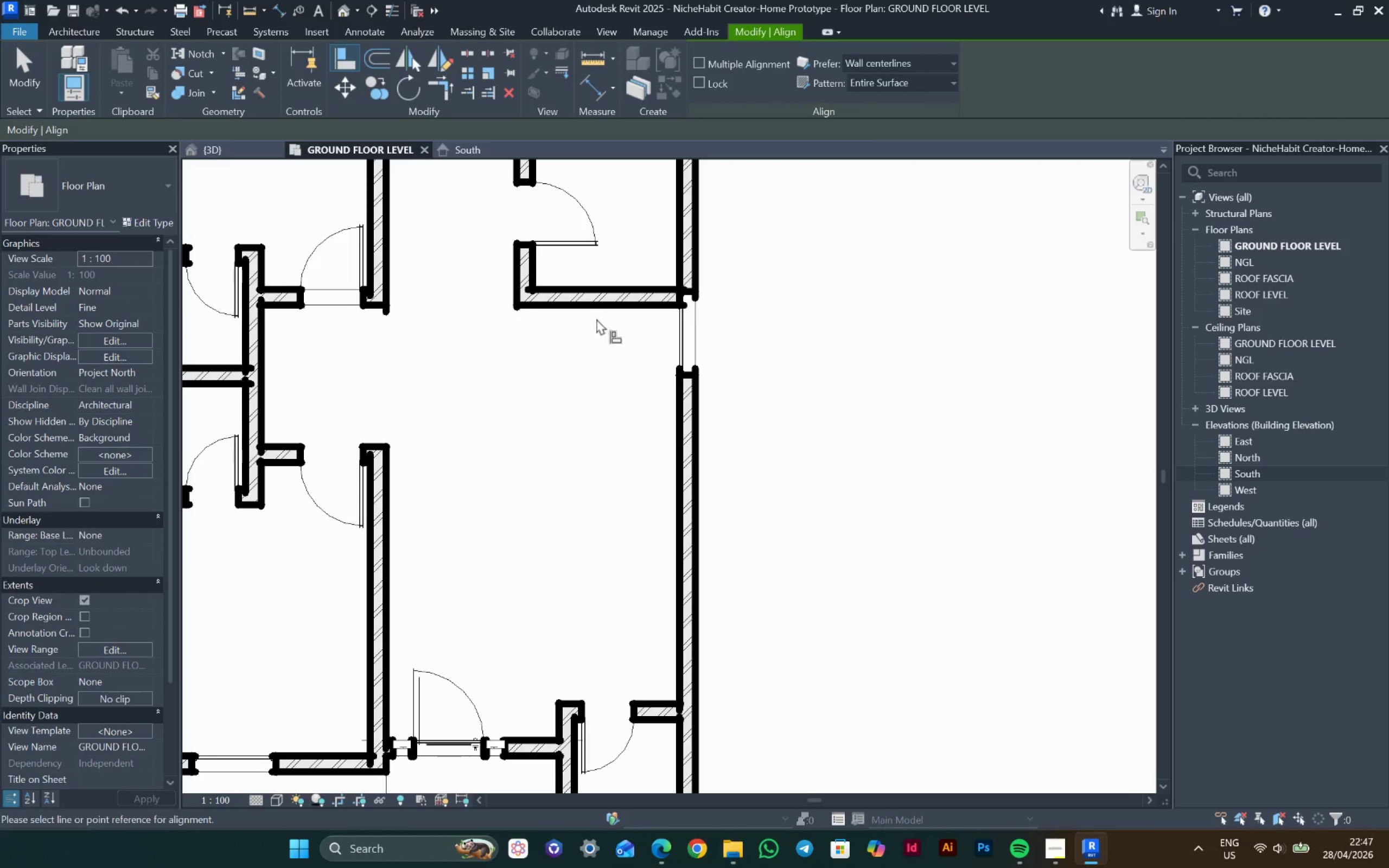 
left_click([611, 301])
 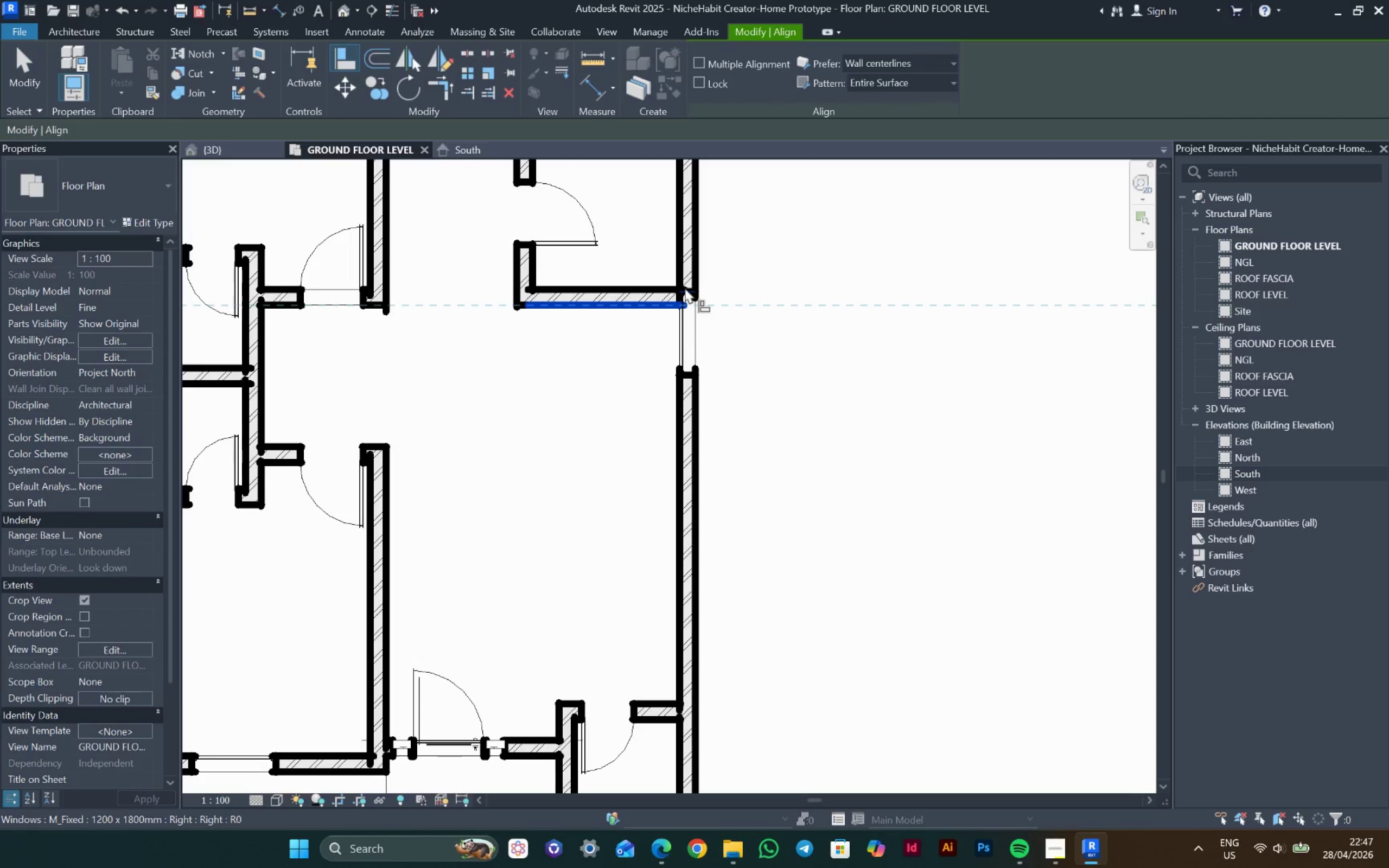 
left_click([685, 288])
 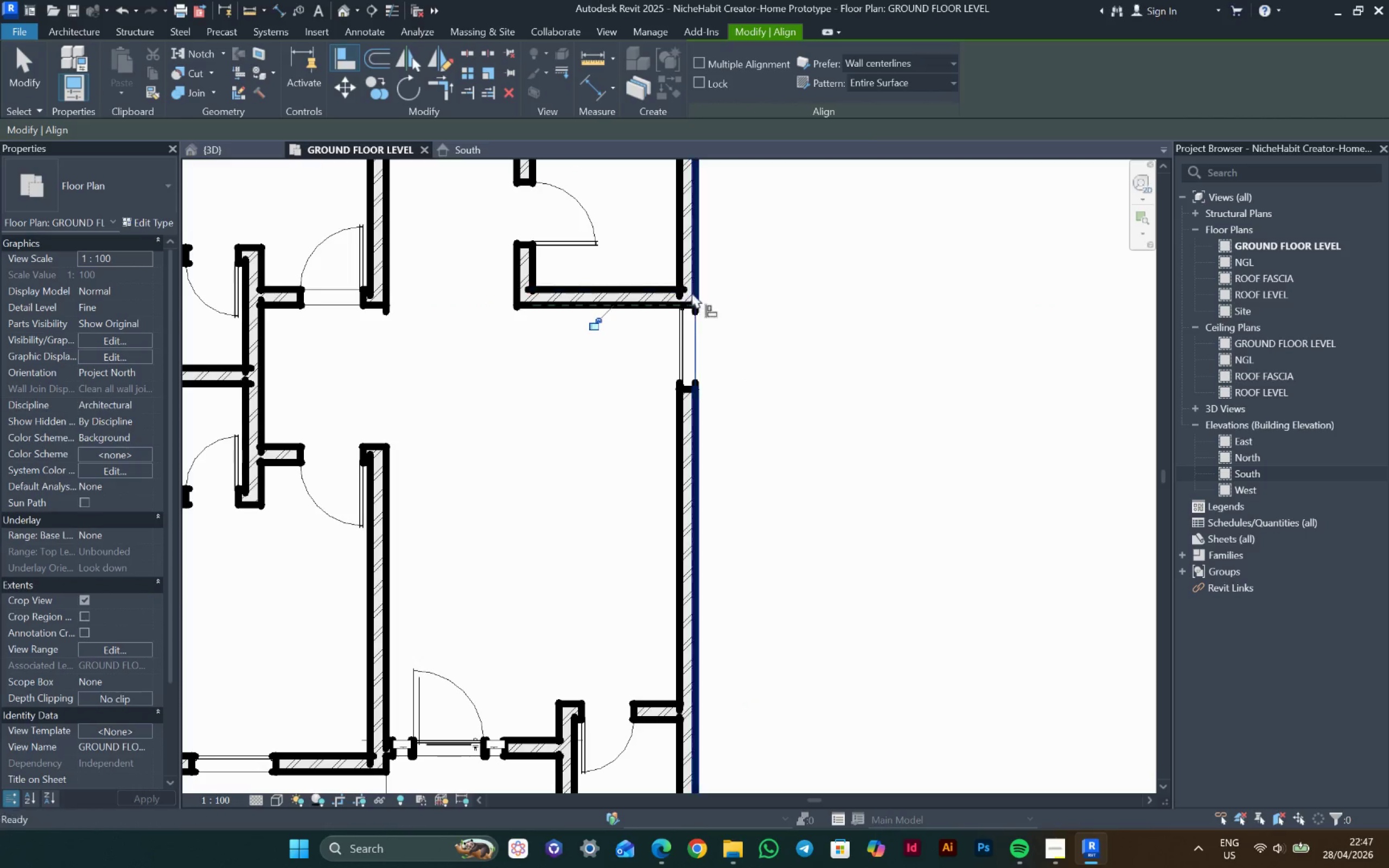 
key(Escape)
 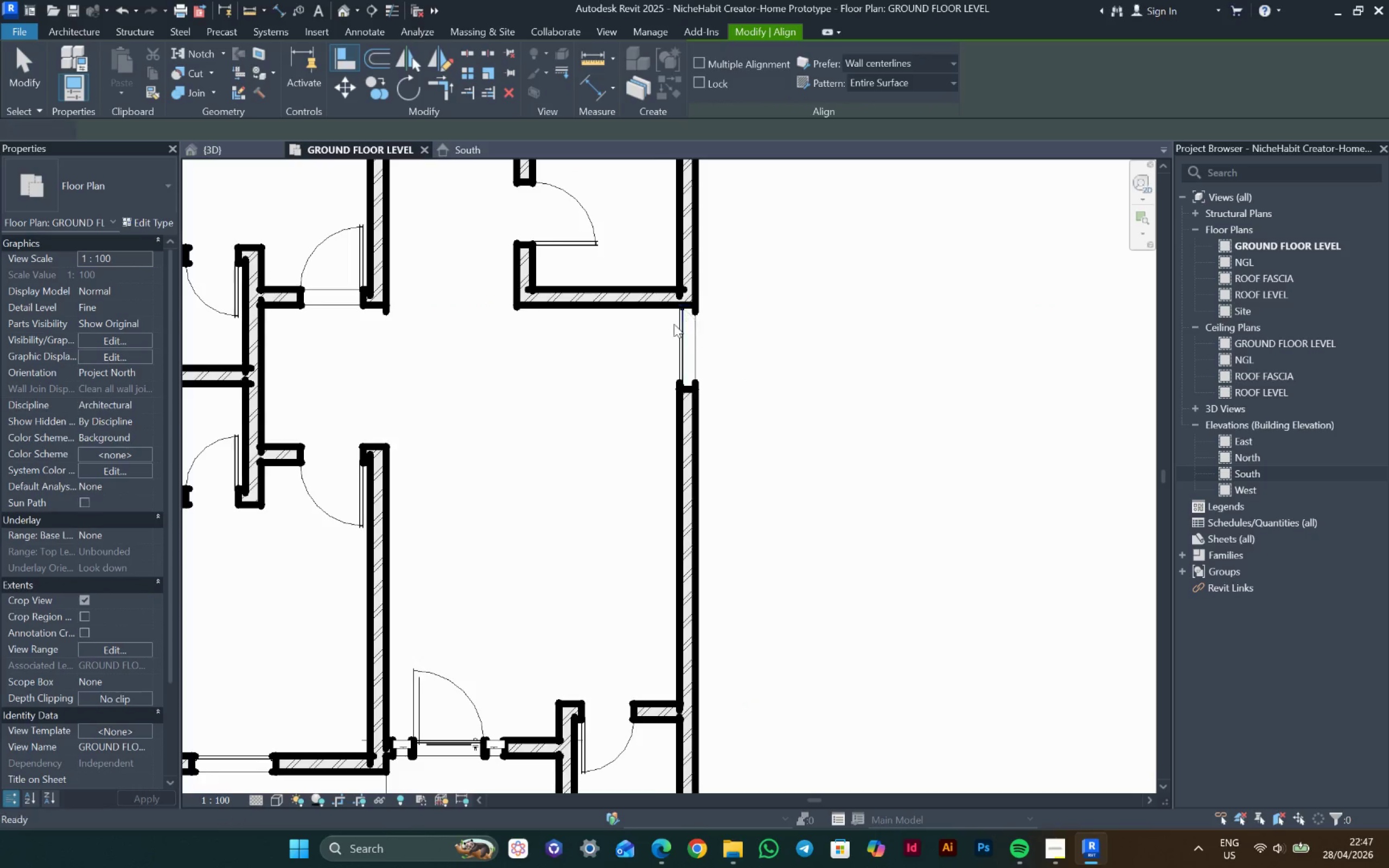 
key(Escape)
 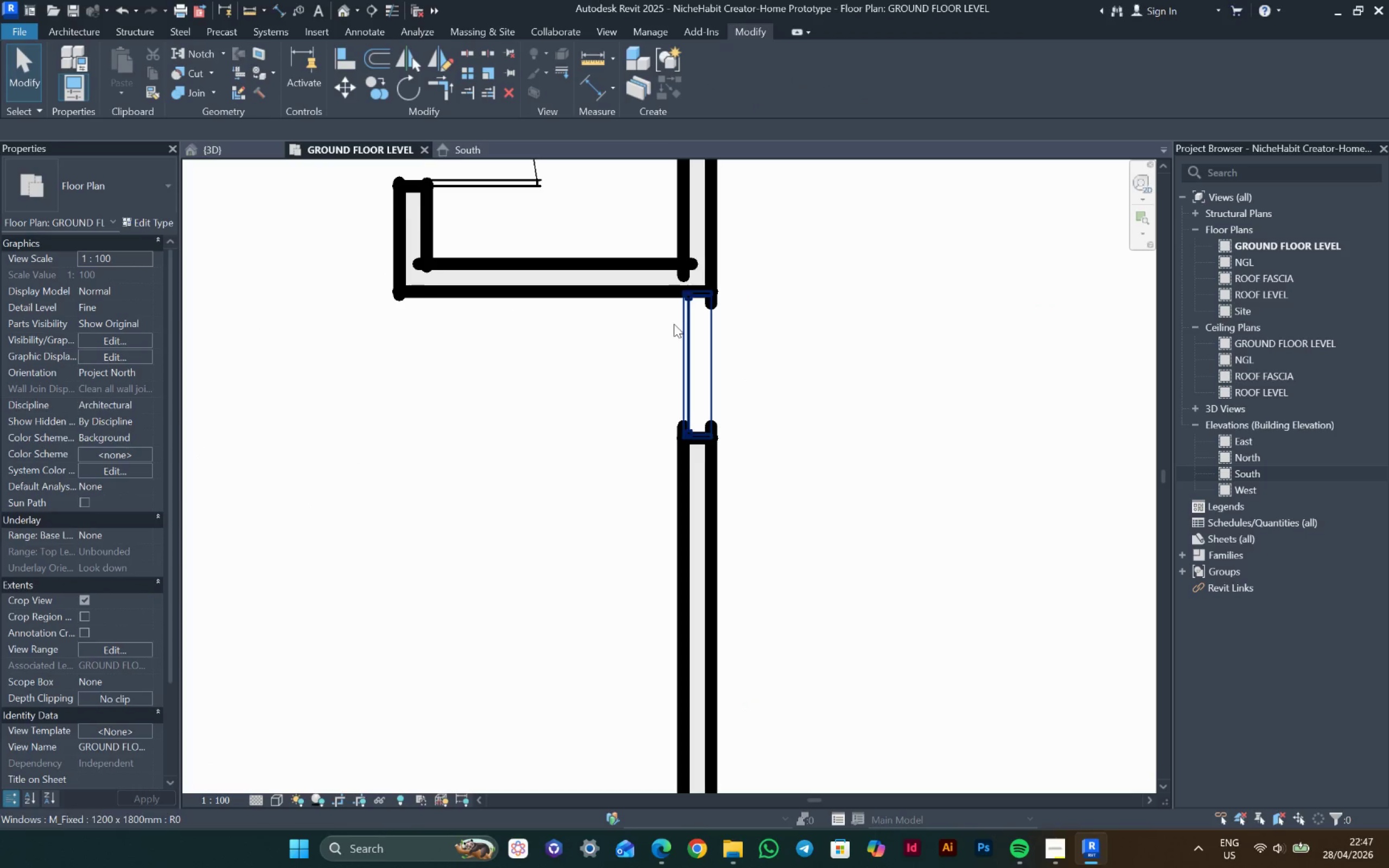 
scroll: coordinate [674, 324], scroll_direction: up, amount: 4.0
 